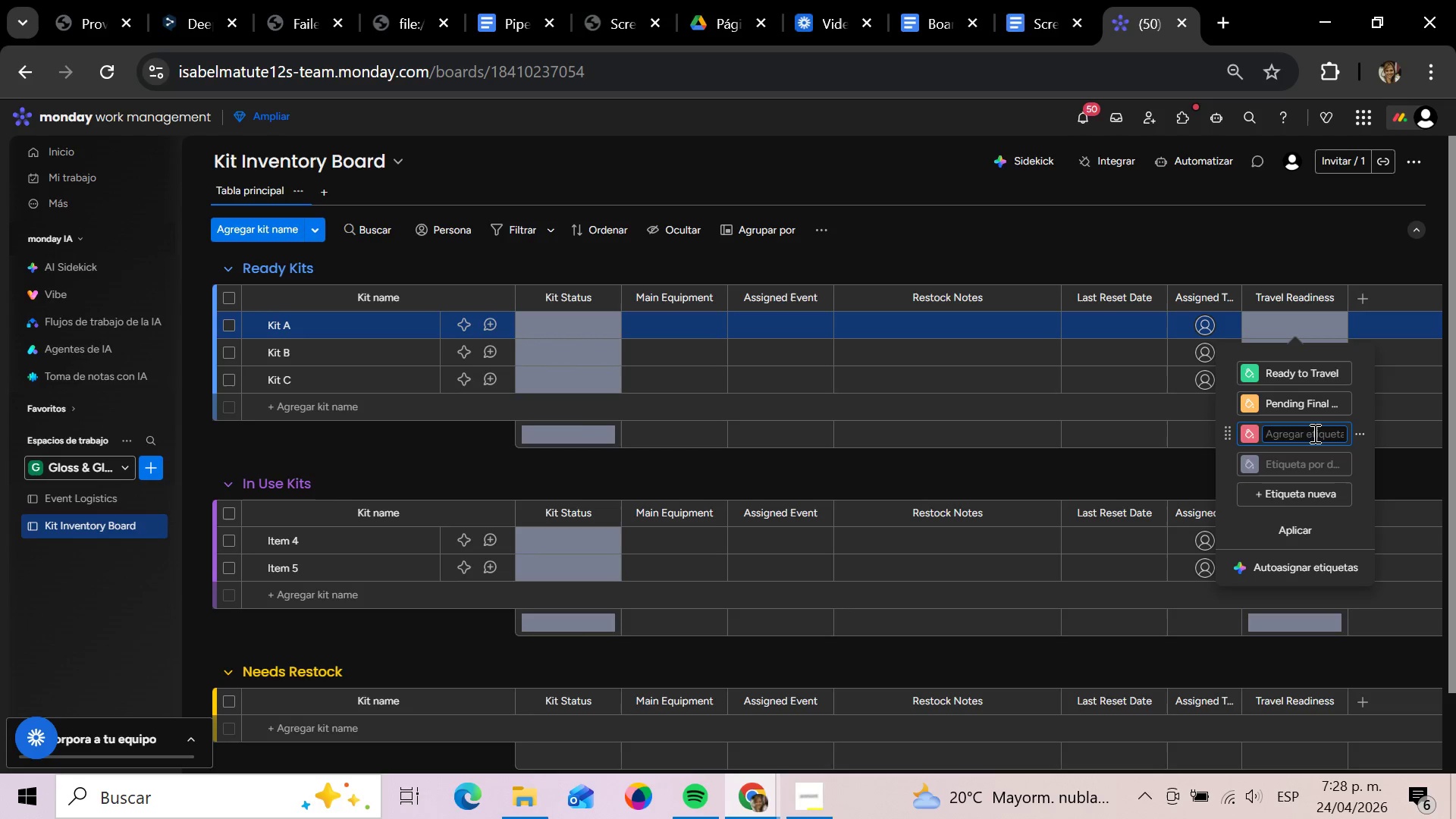 
type(Mos)
key(Backspace)
key(Backspace)
type(issing Items)
 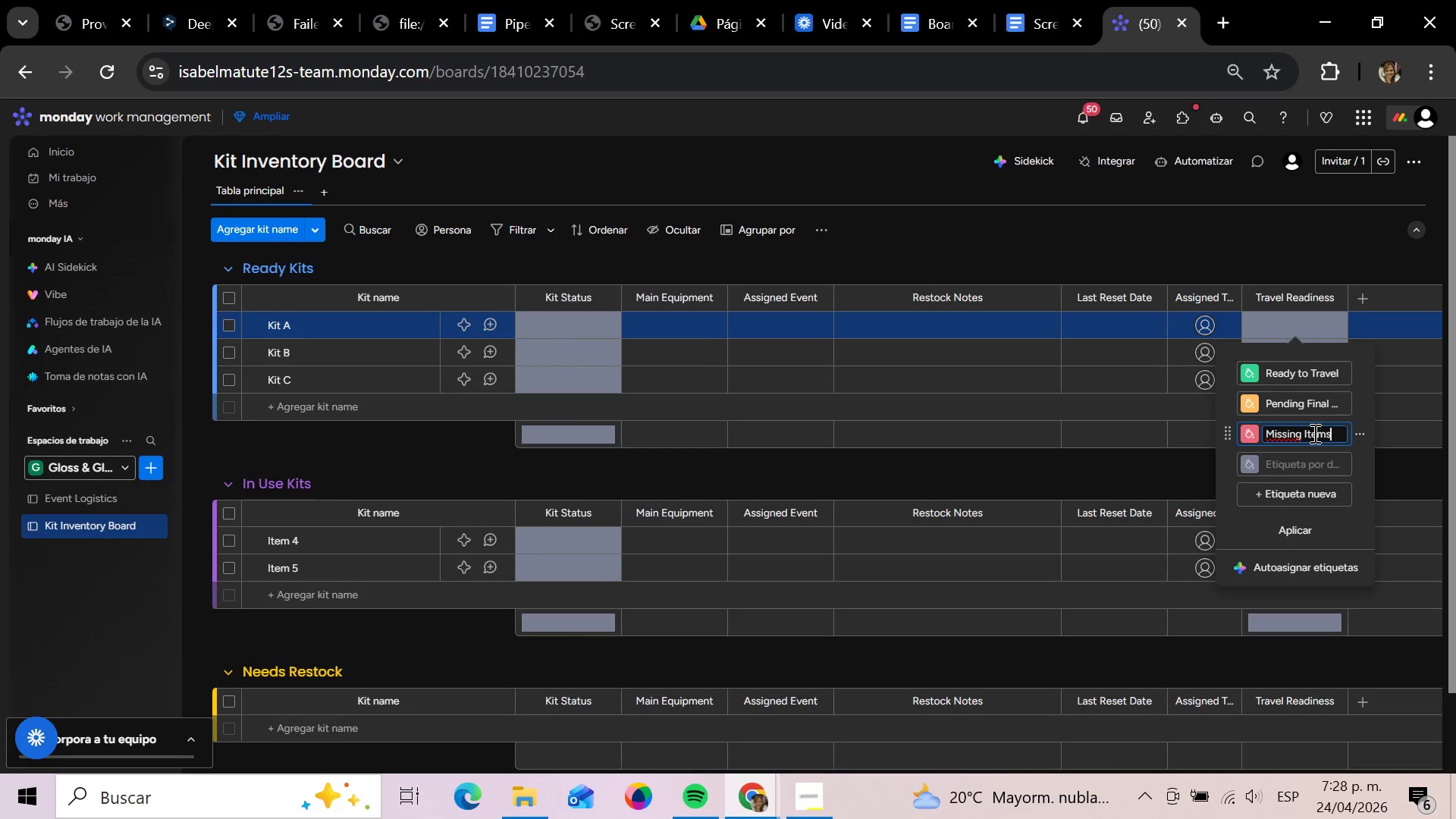 
key(Enter)
 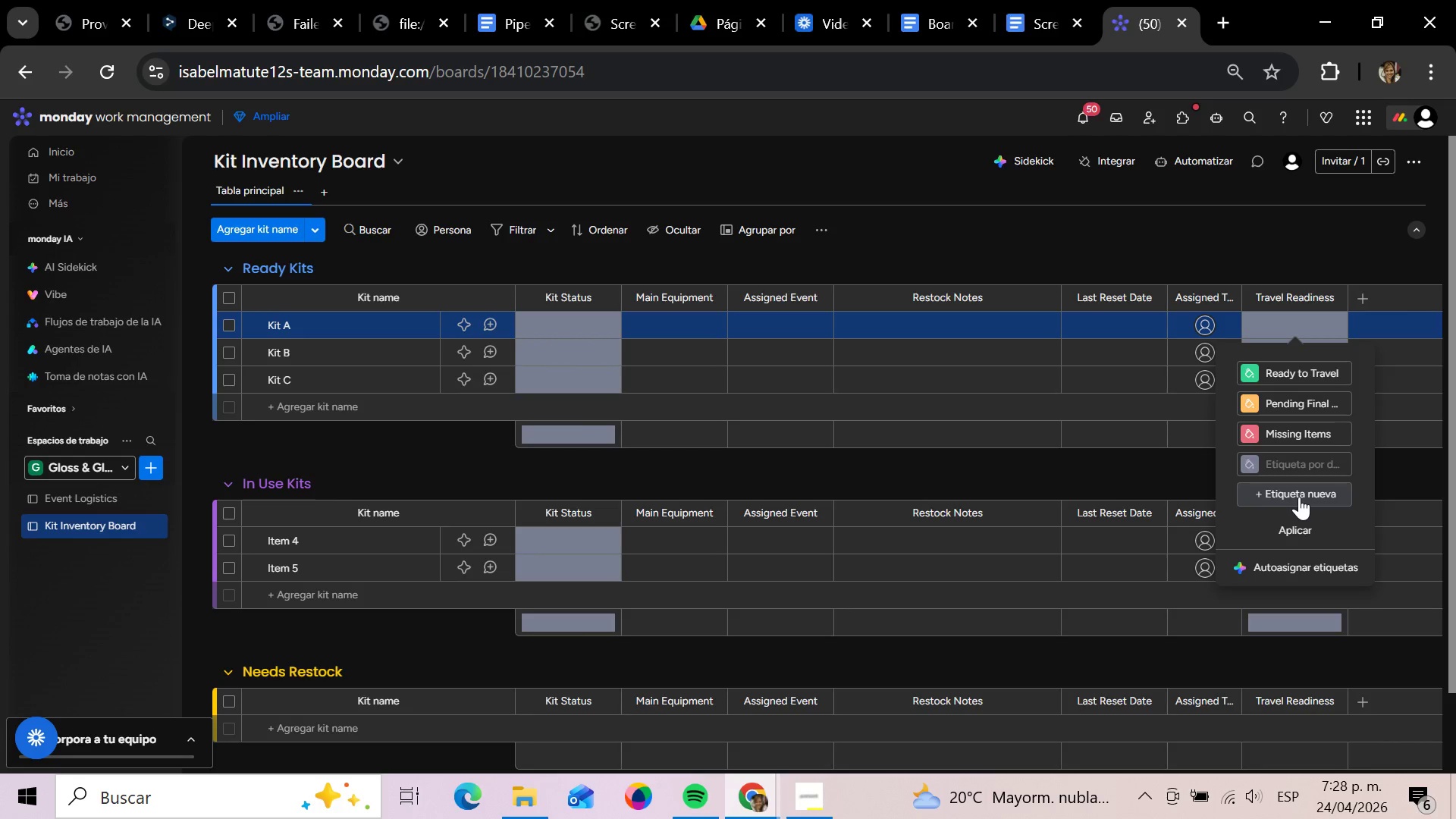 
left_click([1299, 497])
 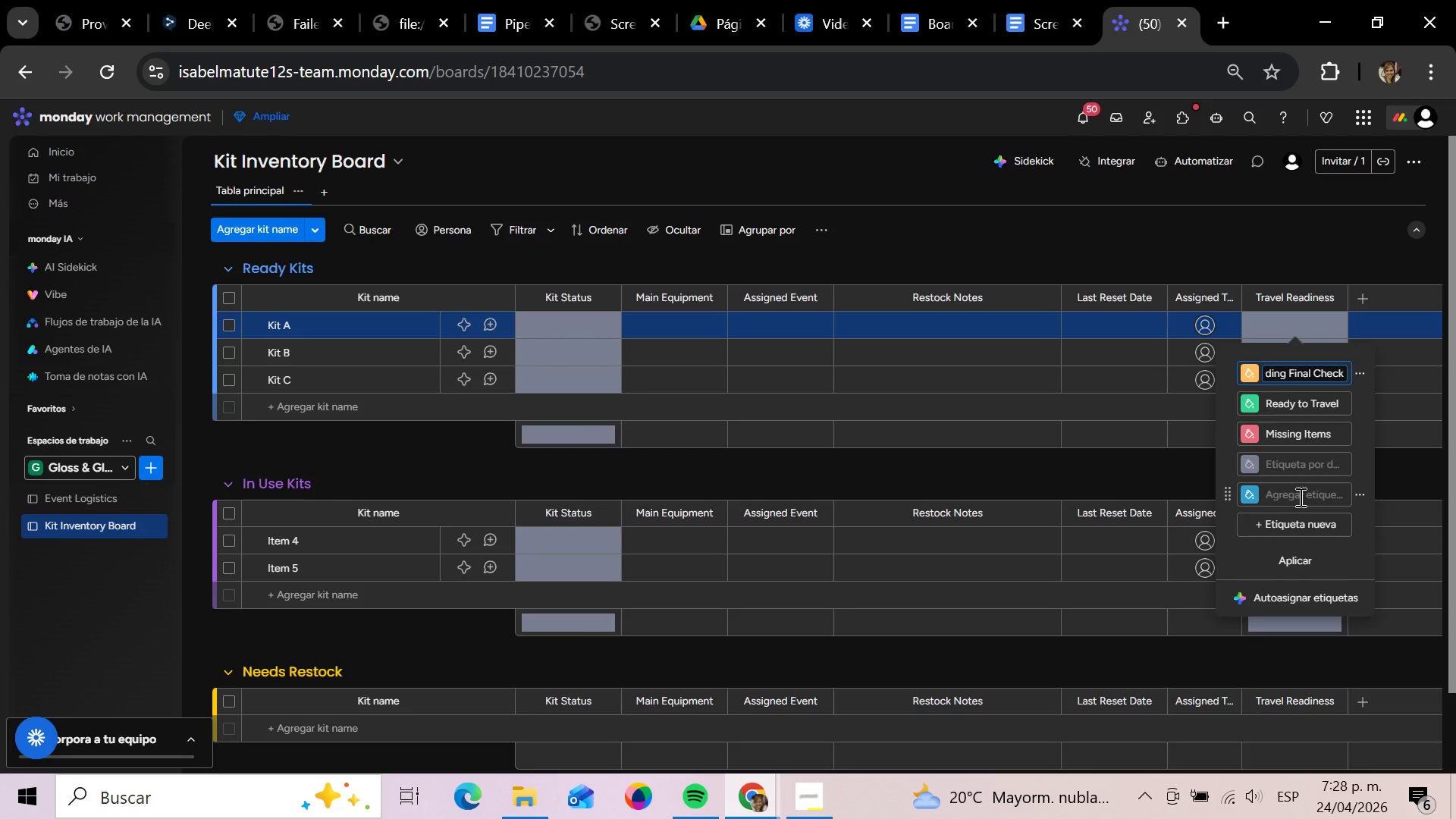 
left_click([1299, 497])
 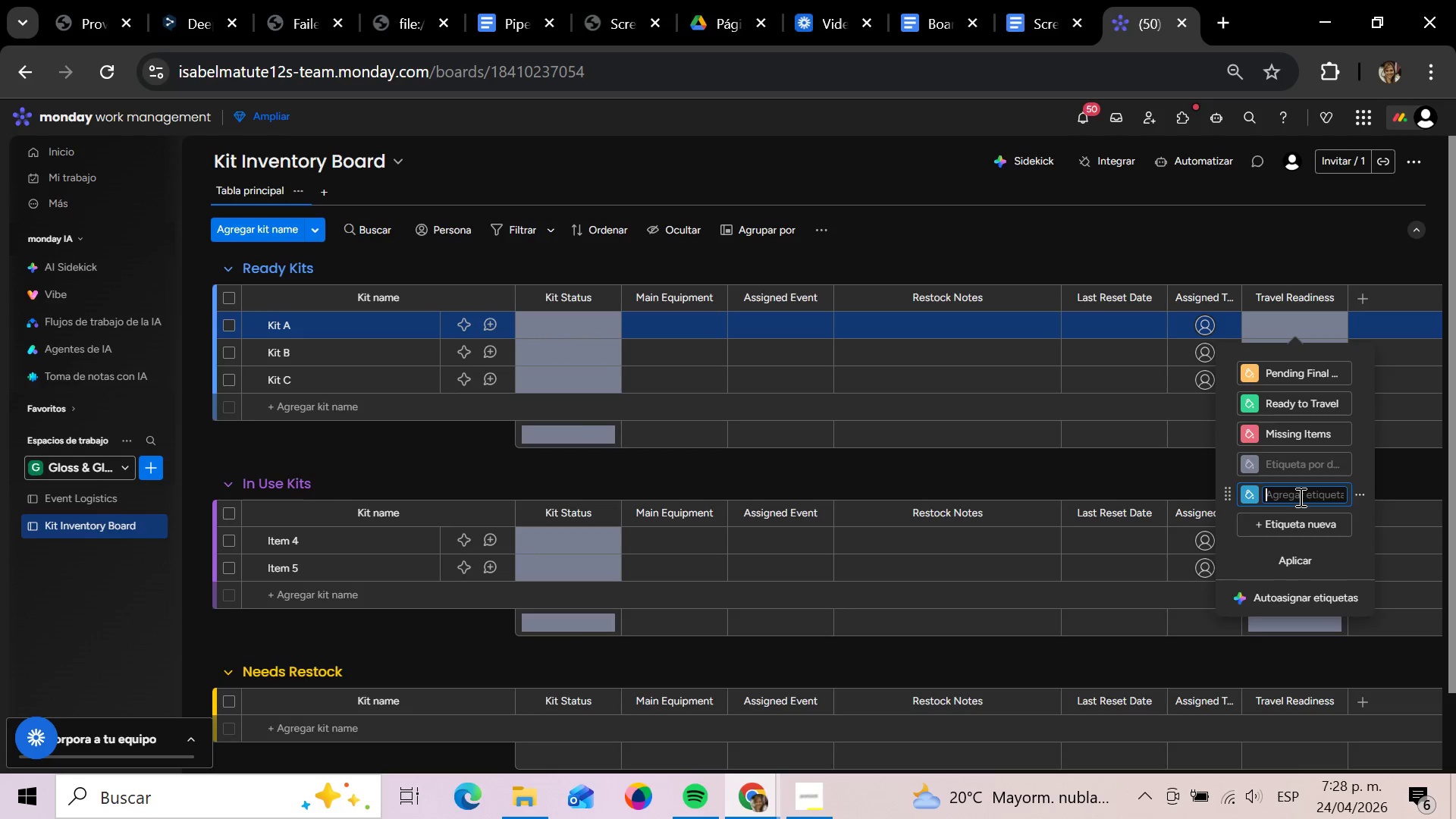 
wait(8.88)
 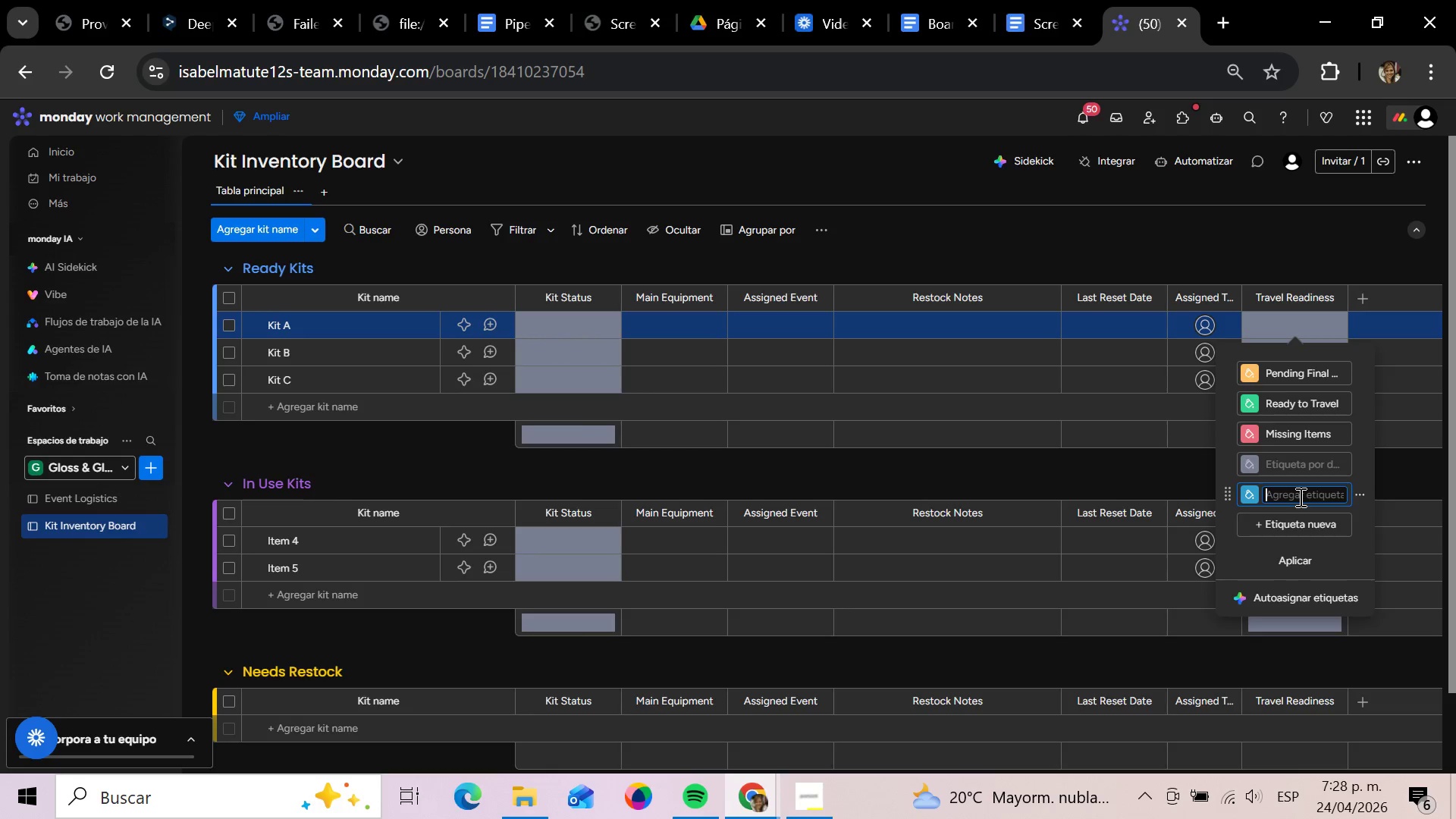 
key(CapsLock)
 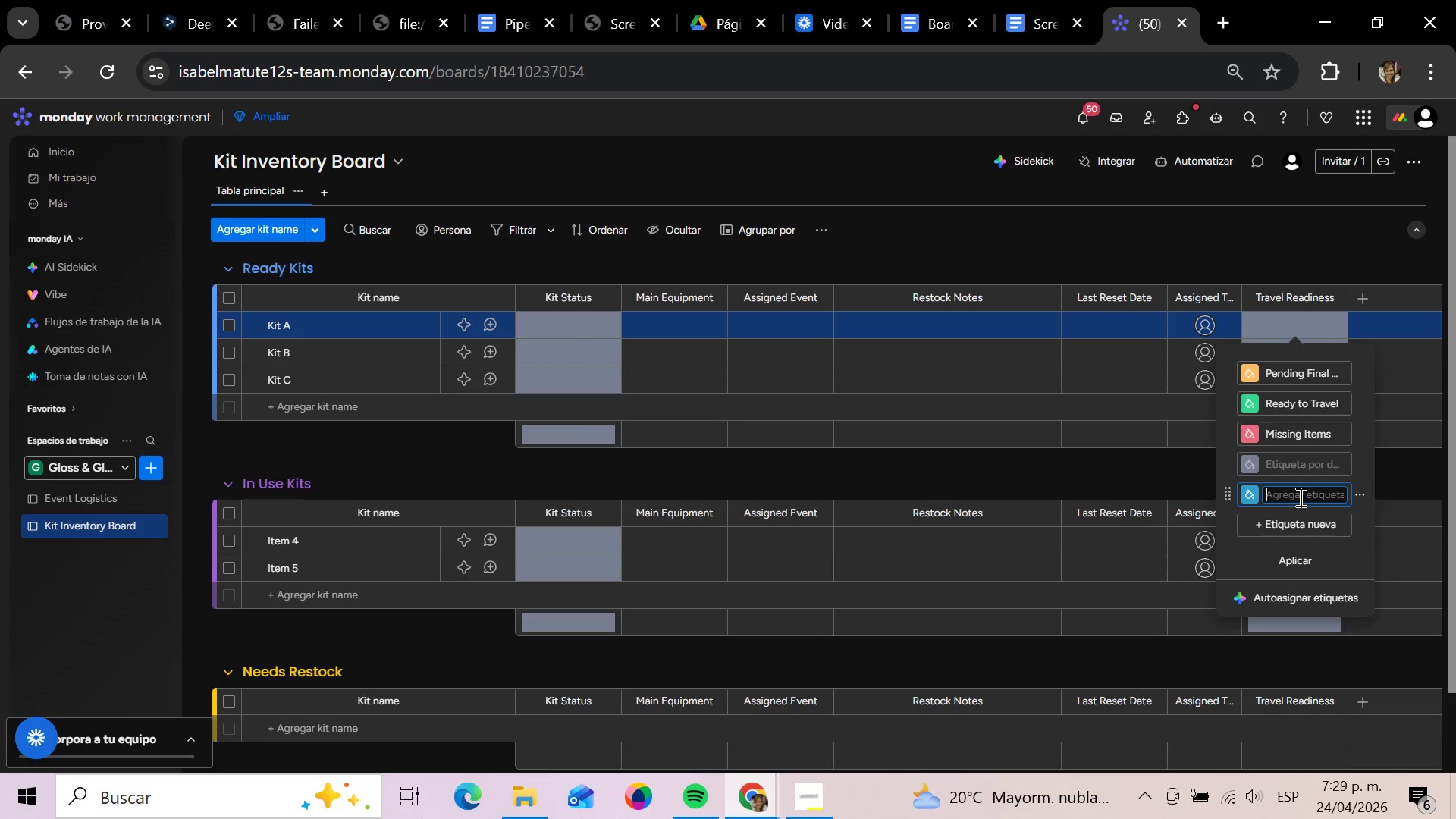 
key(C)
 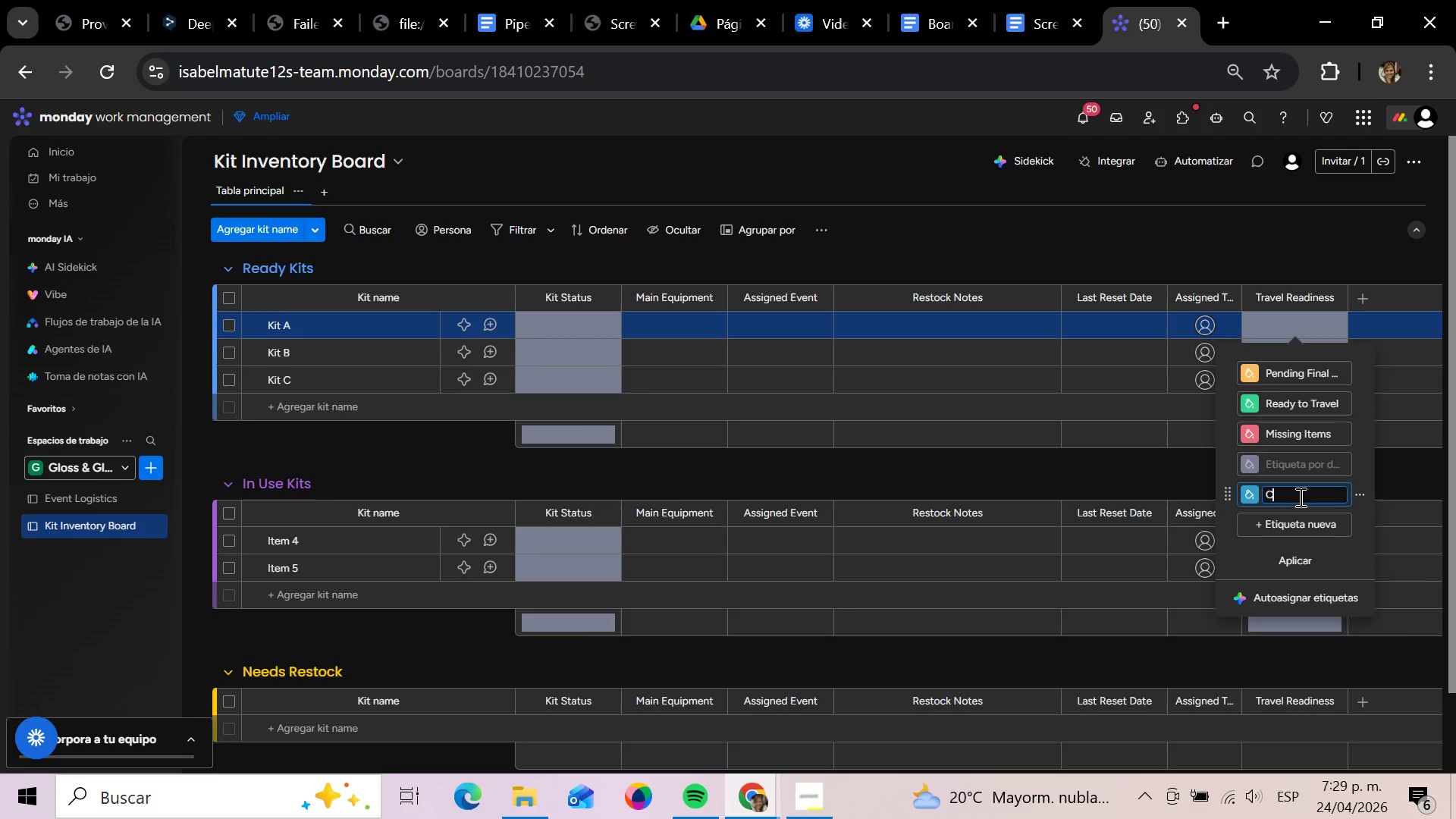 
key(CapsLock)
 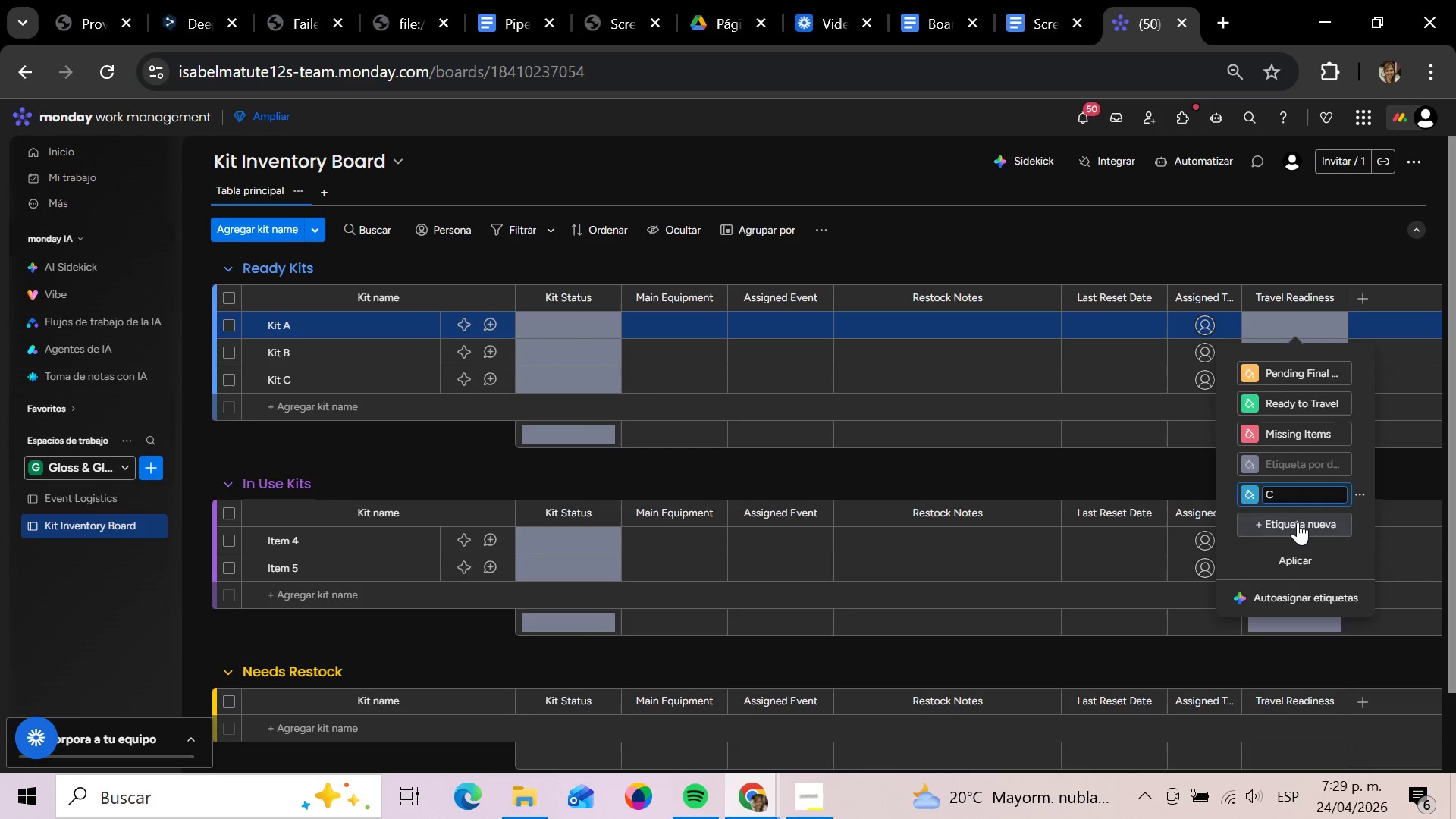 
type(leaning Required)
 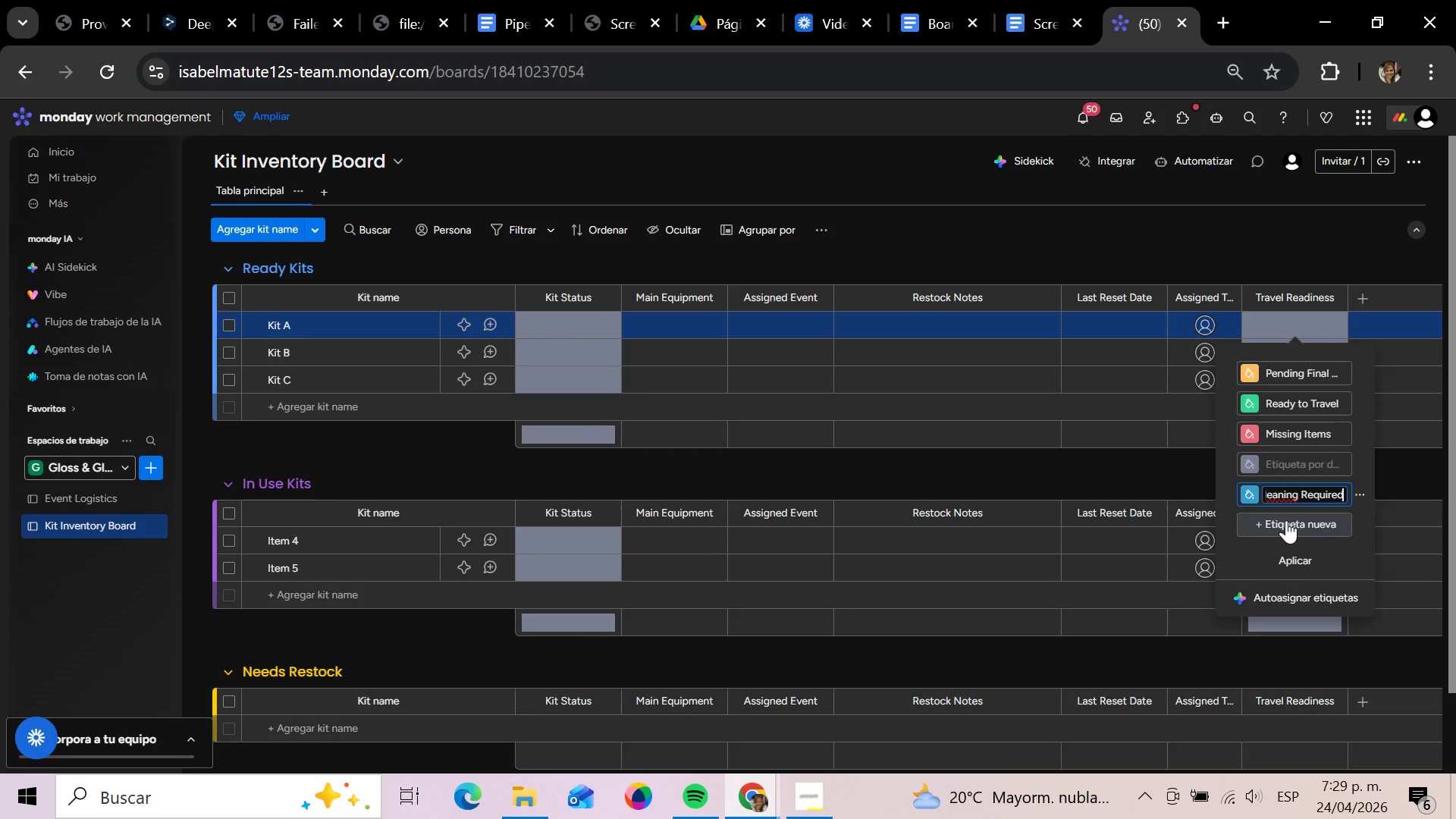 
key(Enter)
 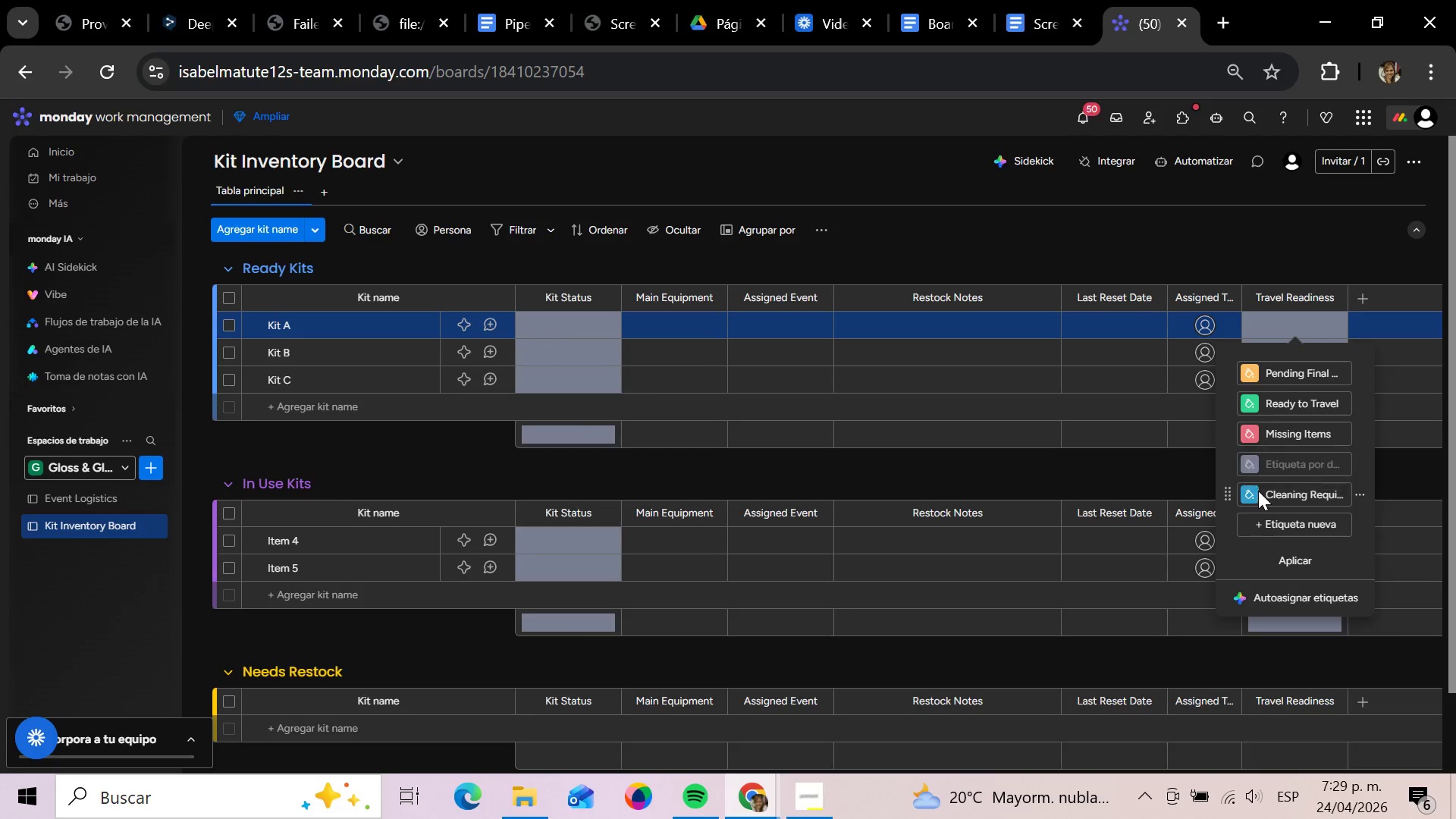 
left_click([1254, 491])
 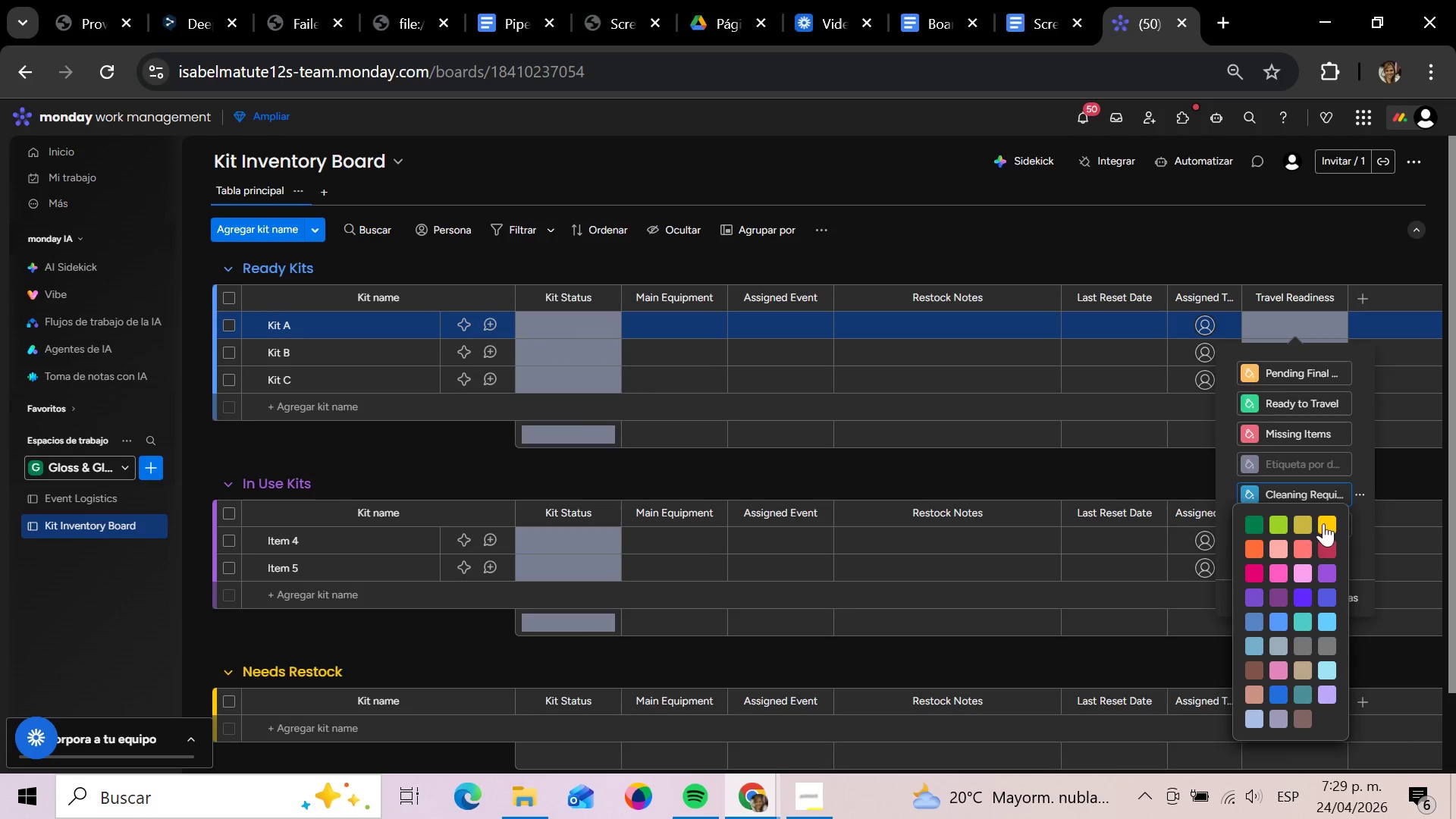 
left_click([1326, 515])
 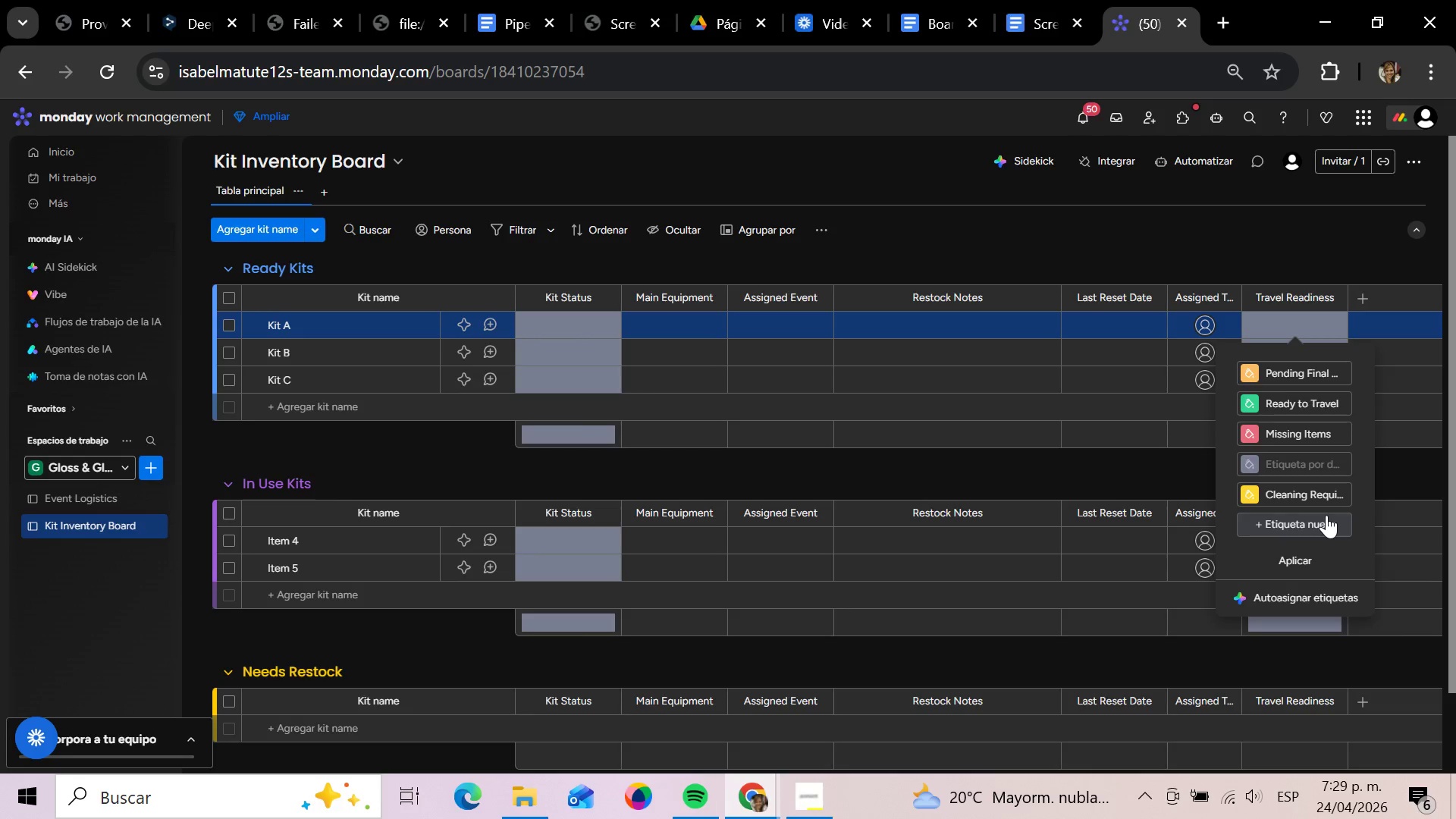 
wait(17.01)
 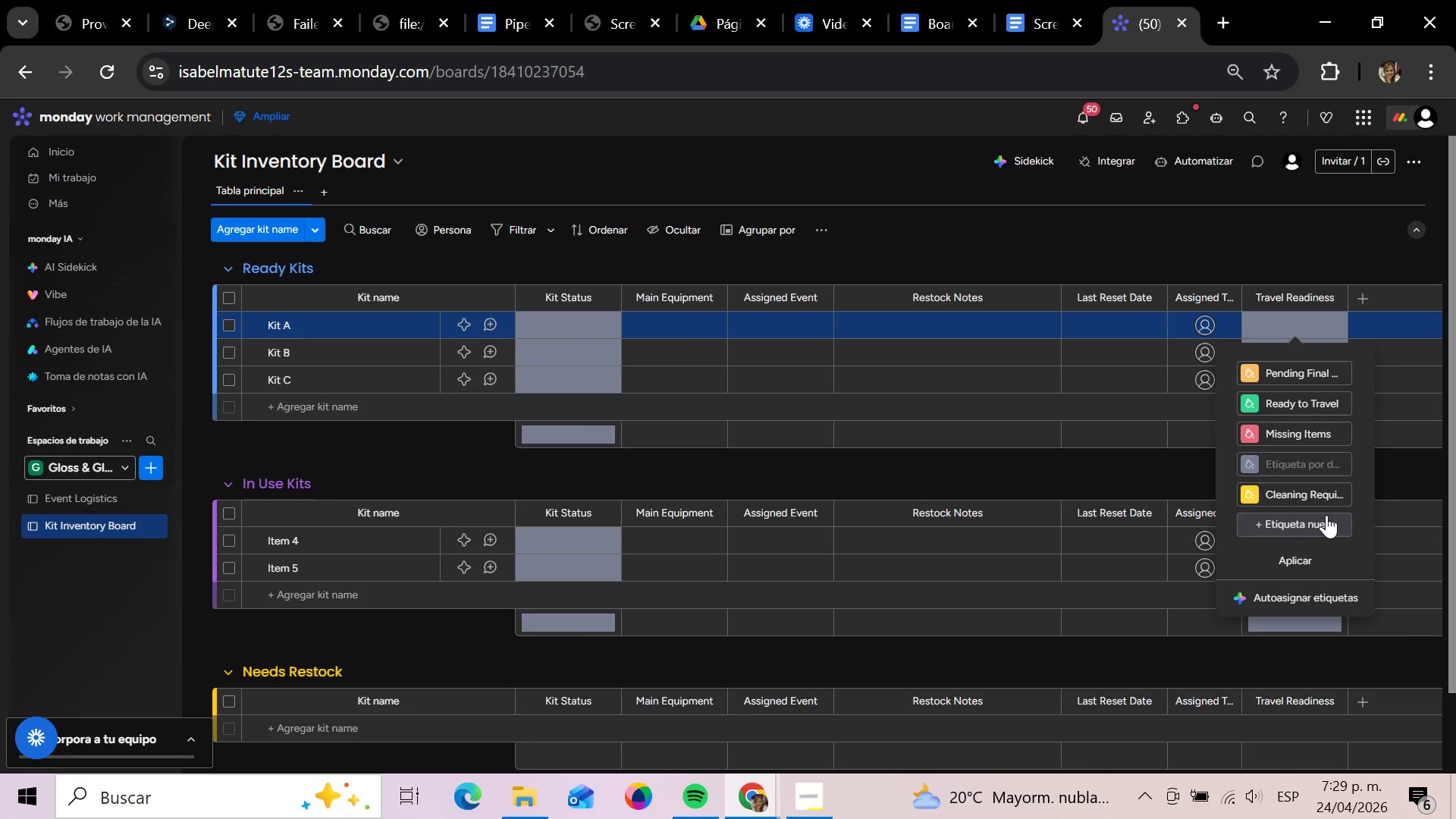 
mouse_move([825, 400])
 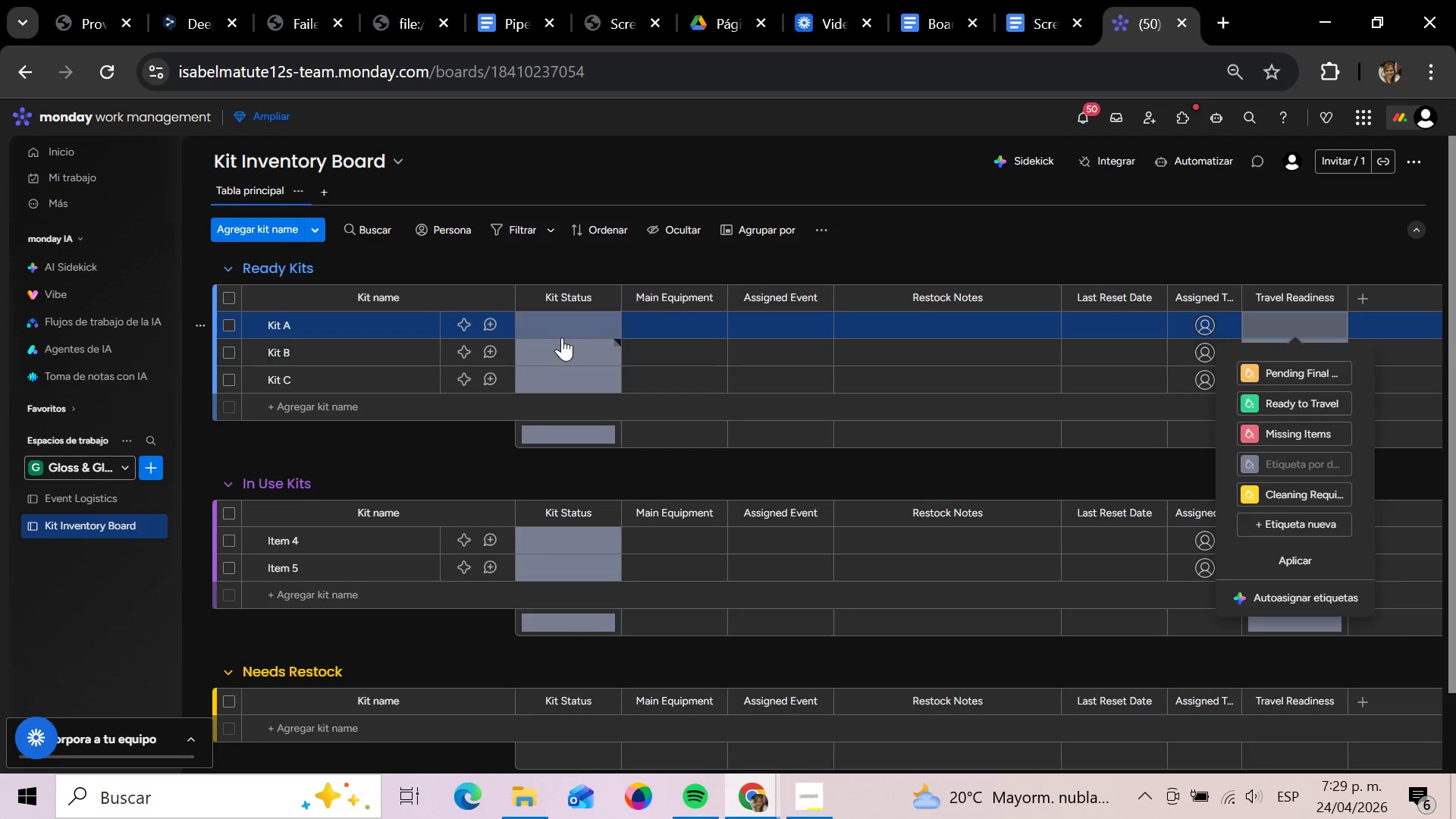 
left_click([562, 337])
 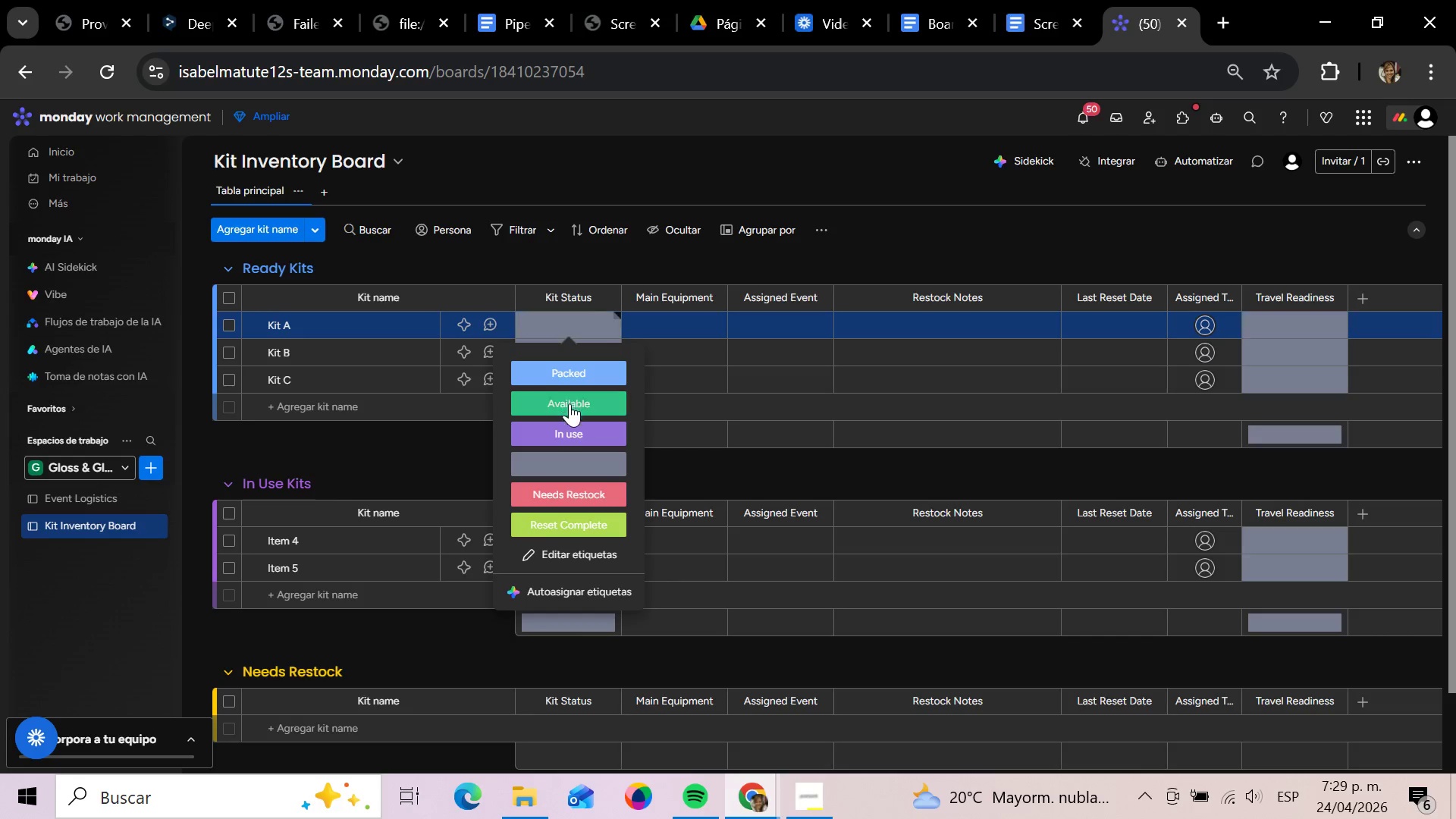 
left_click([569, 410])
 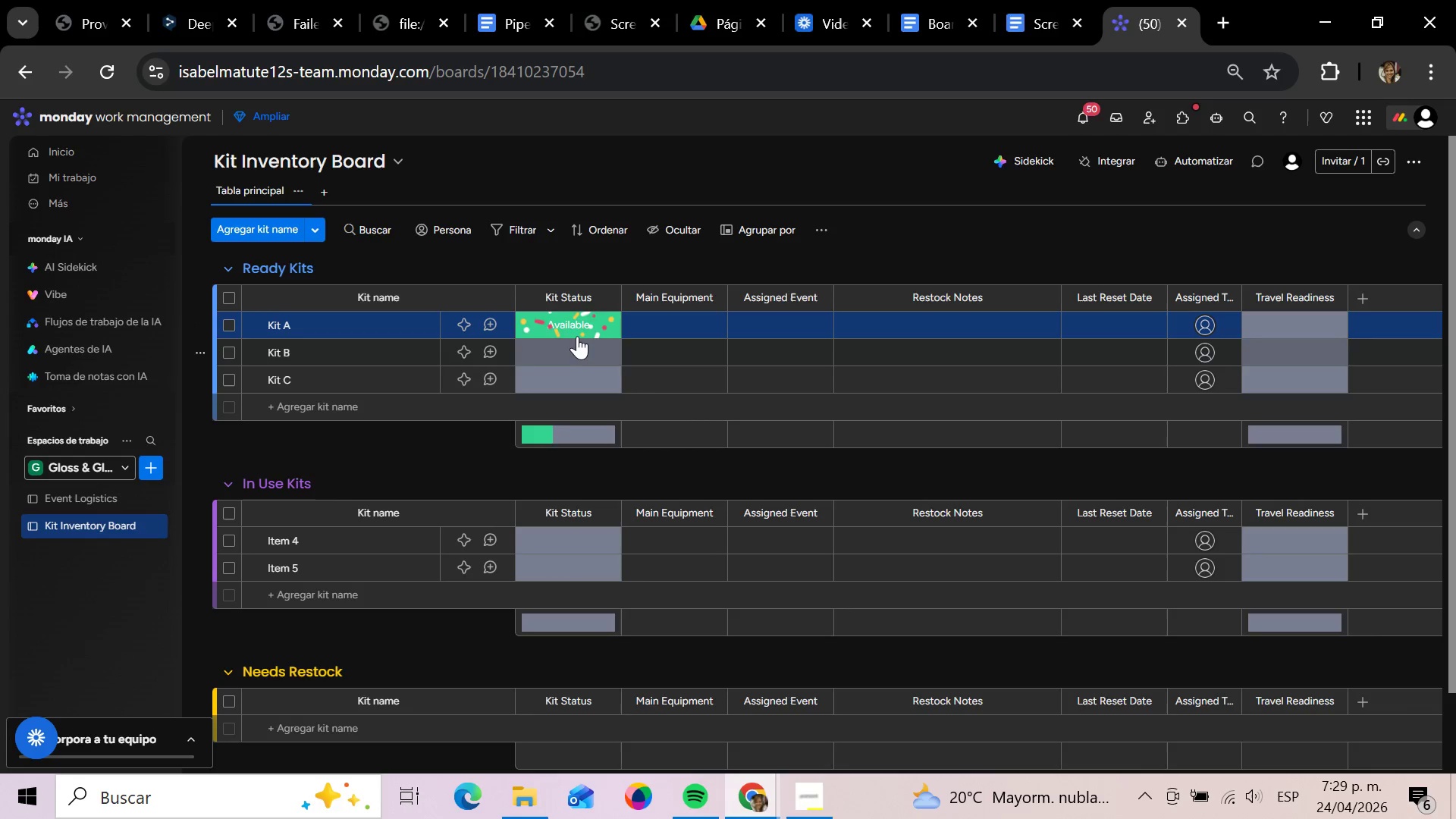 
left_click([577, 333])
 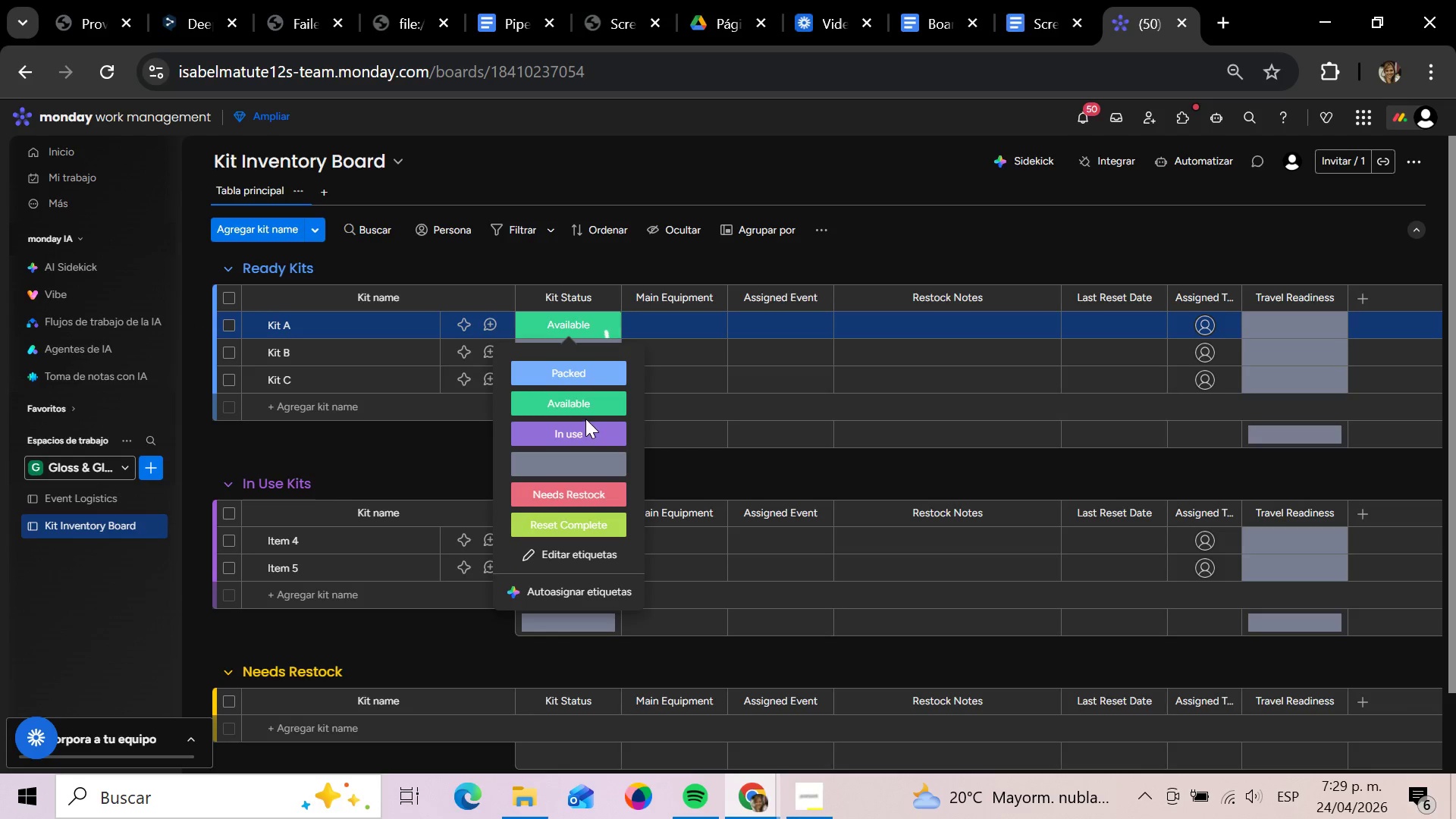 
left_click([580, 400])
 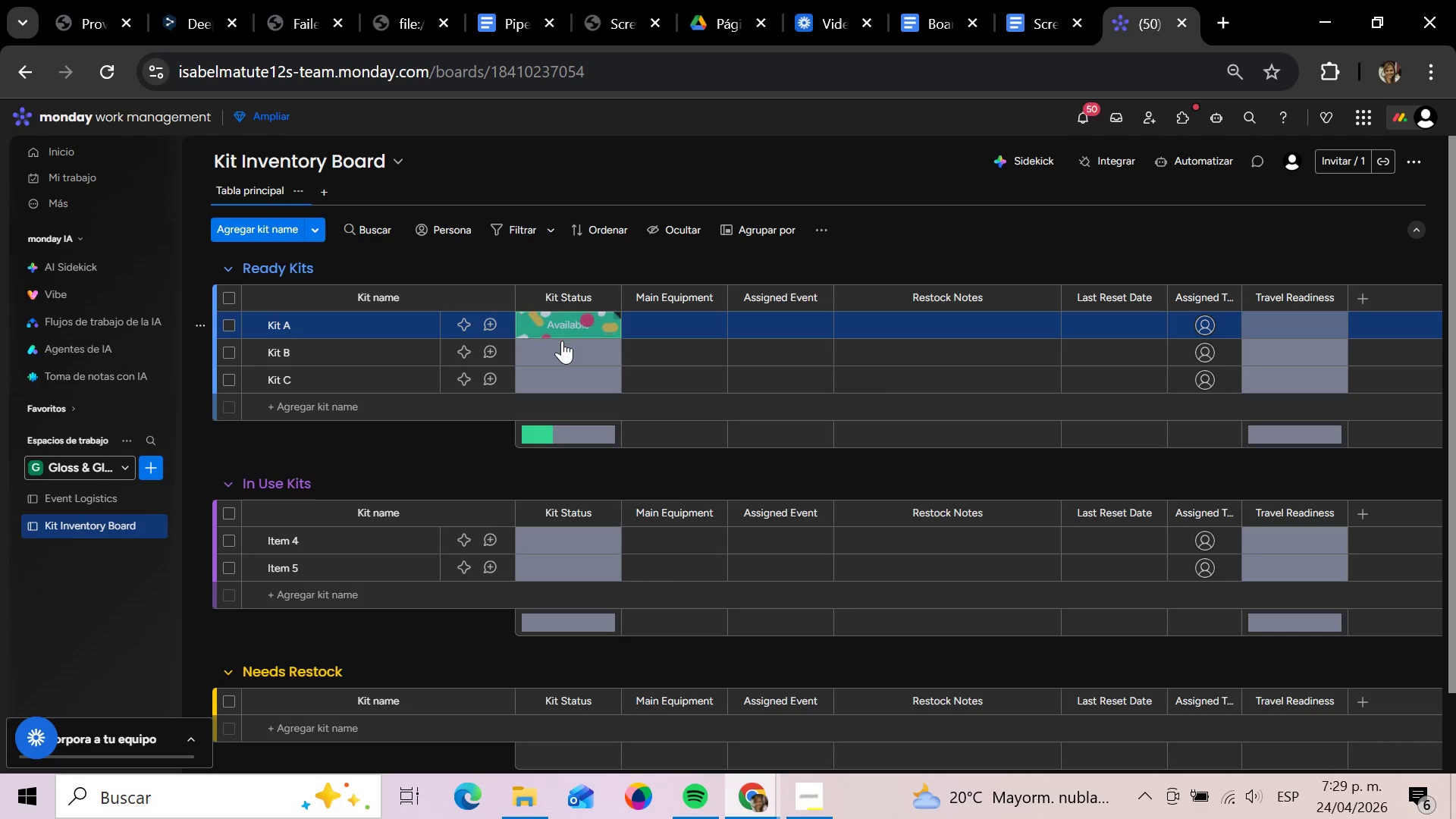 
left_click([562, 343])
 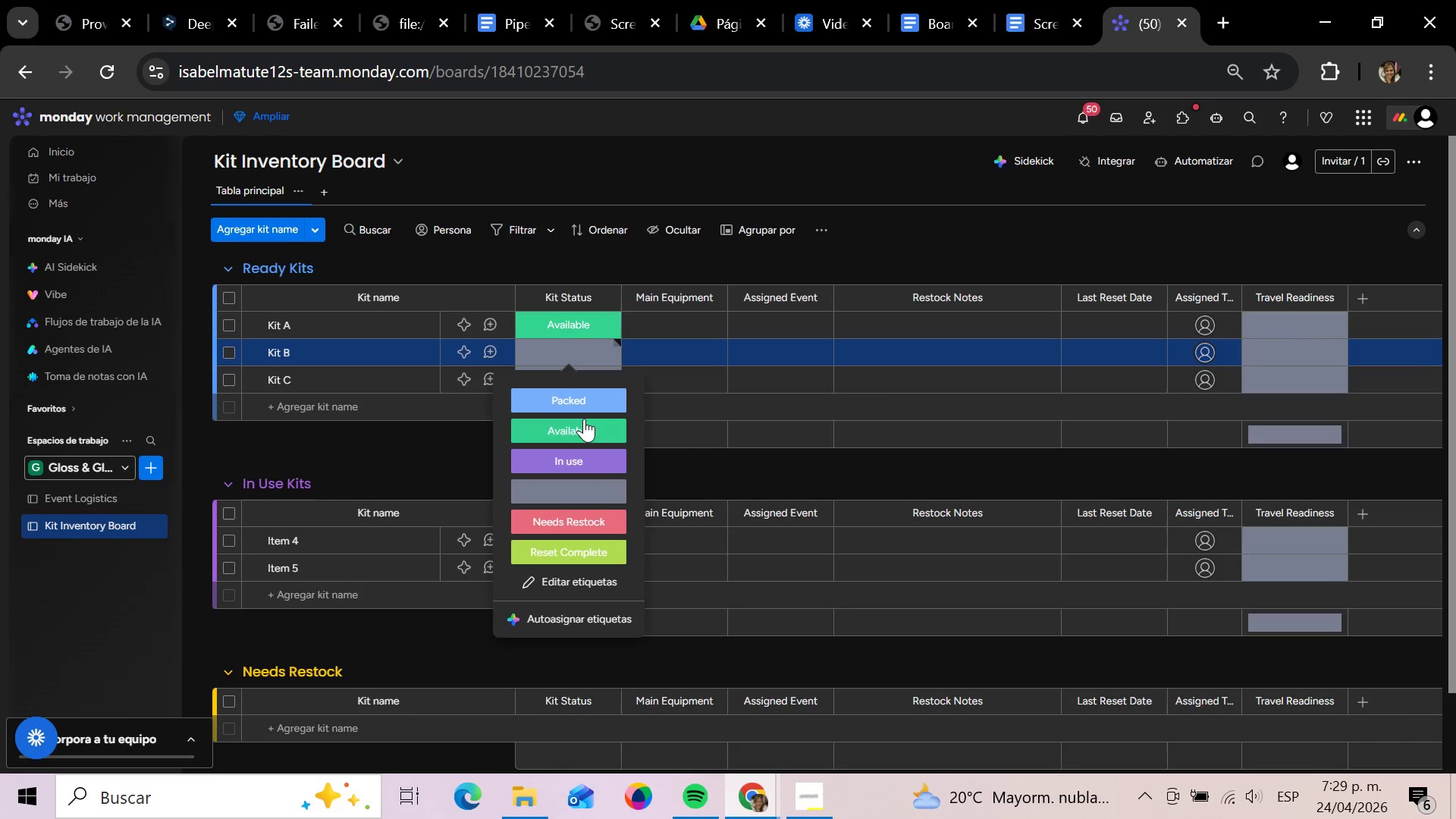 
left_click([582, 420])
 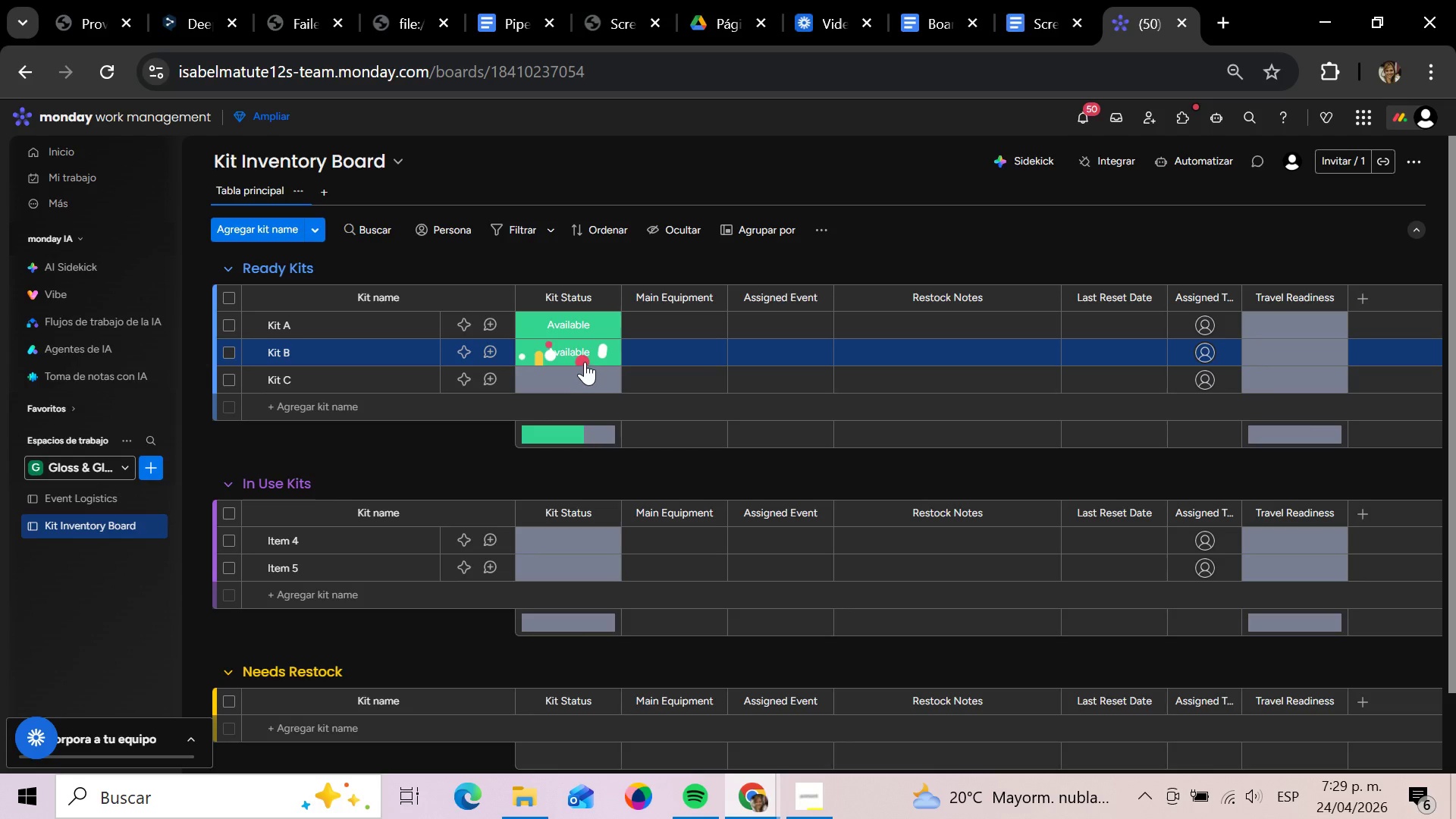 
left_click_drag(start_coordinate=[585, 362], to_coordinate=[578, 384])
 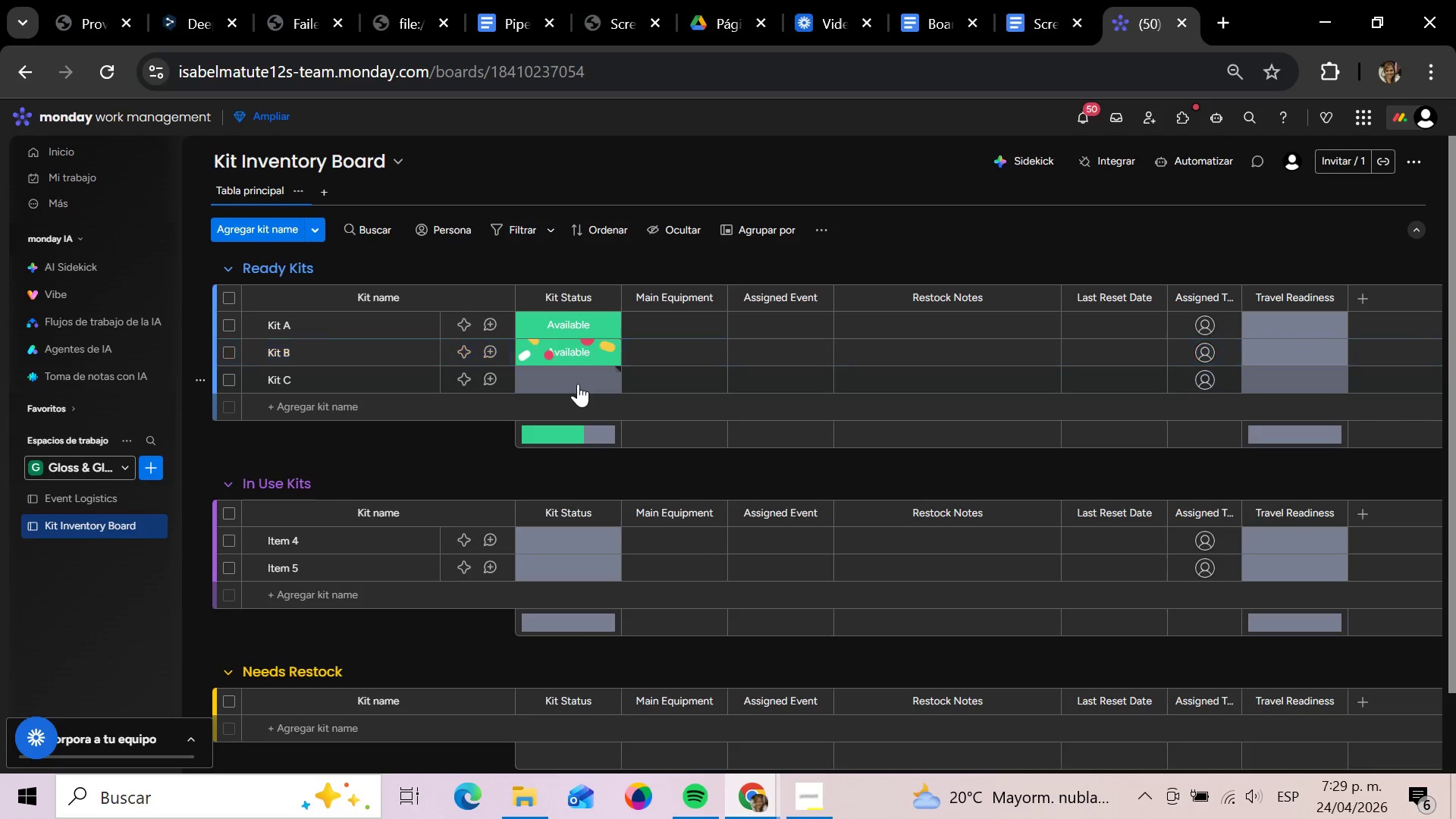 
left_click([578, 384])
 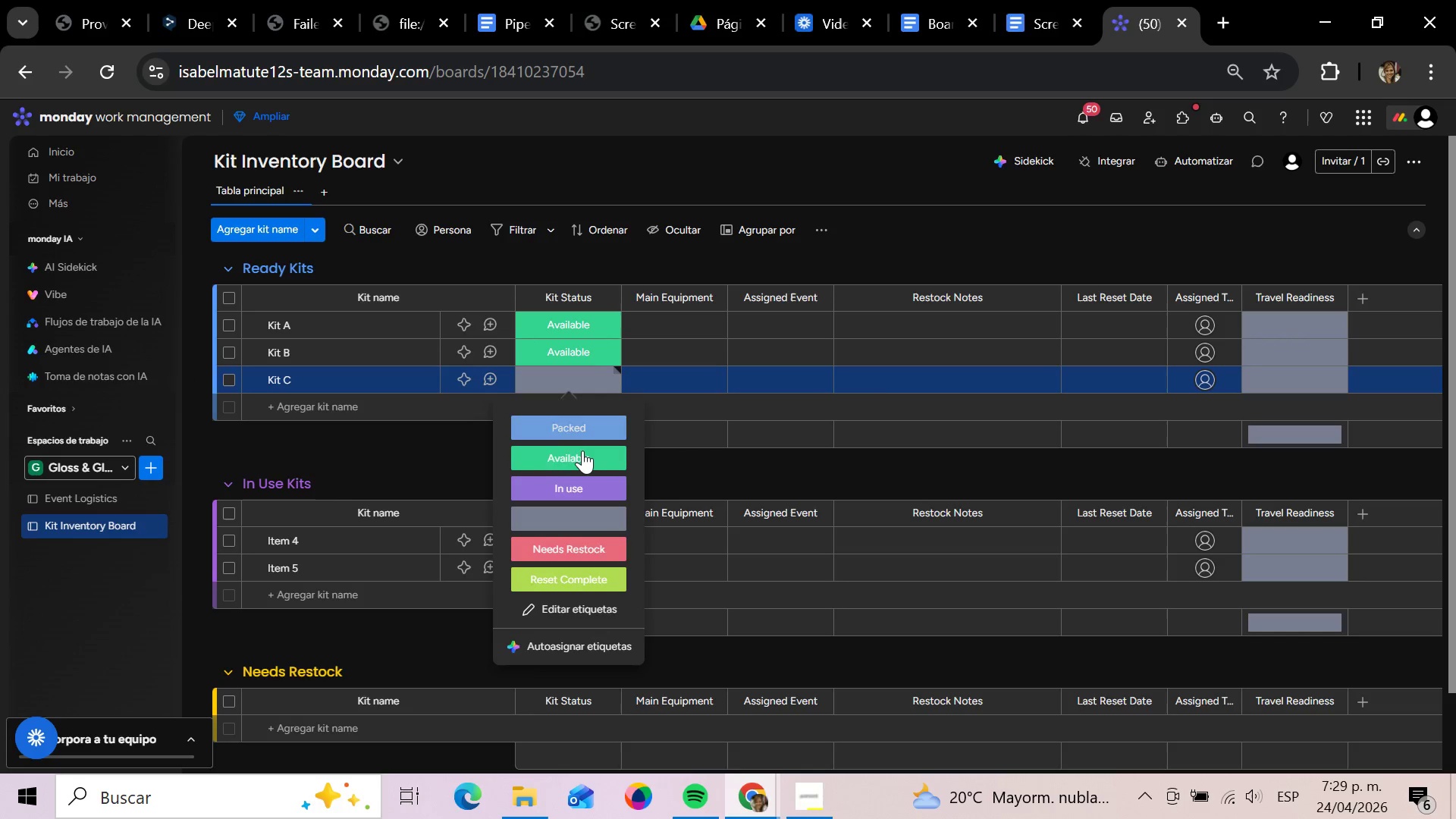 
left_click([580, 453])
 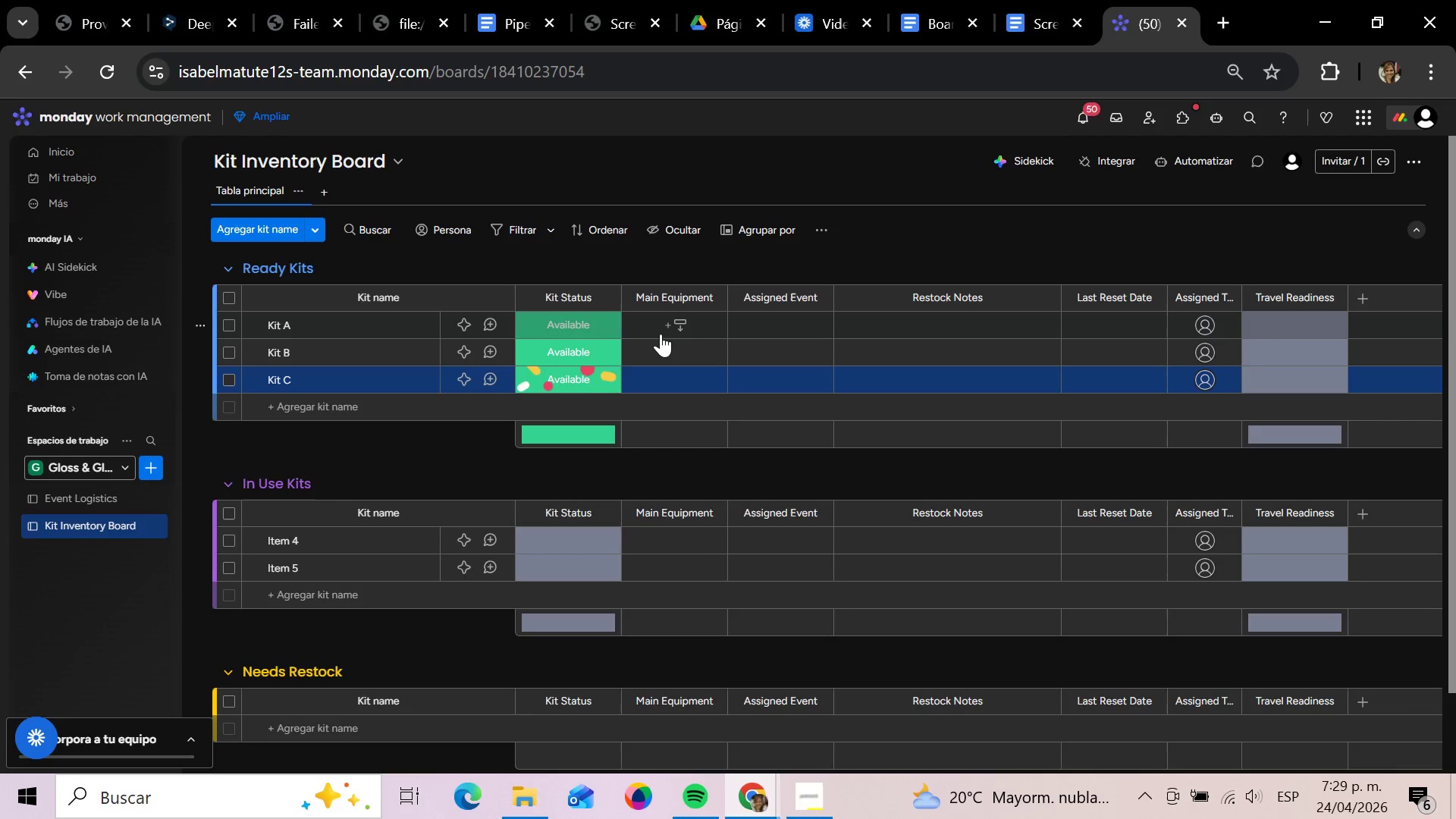 
left_click([661, 334])
 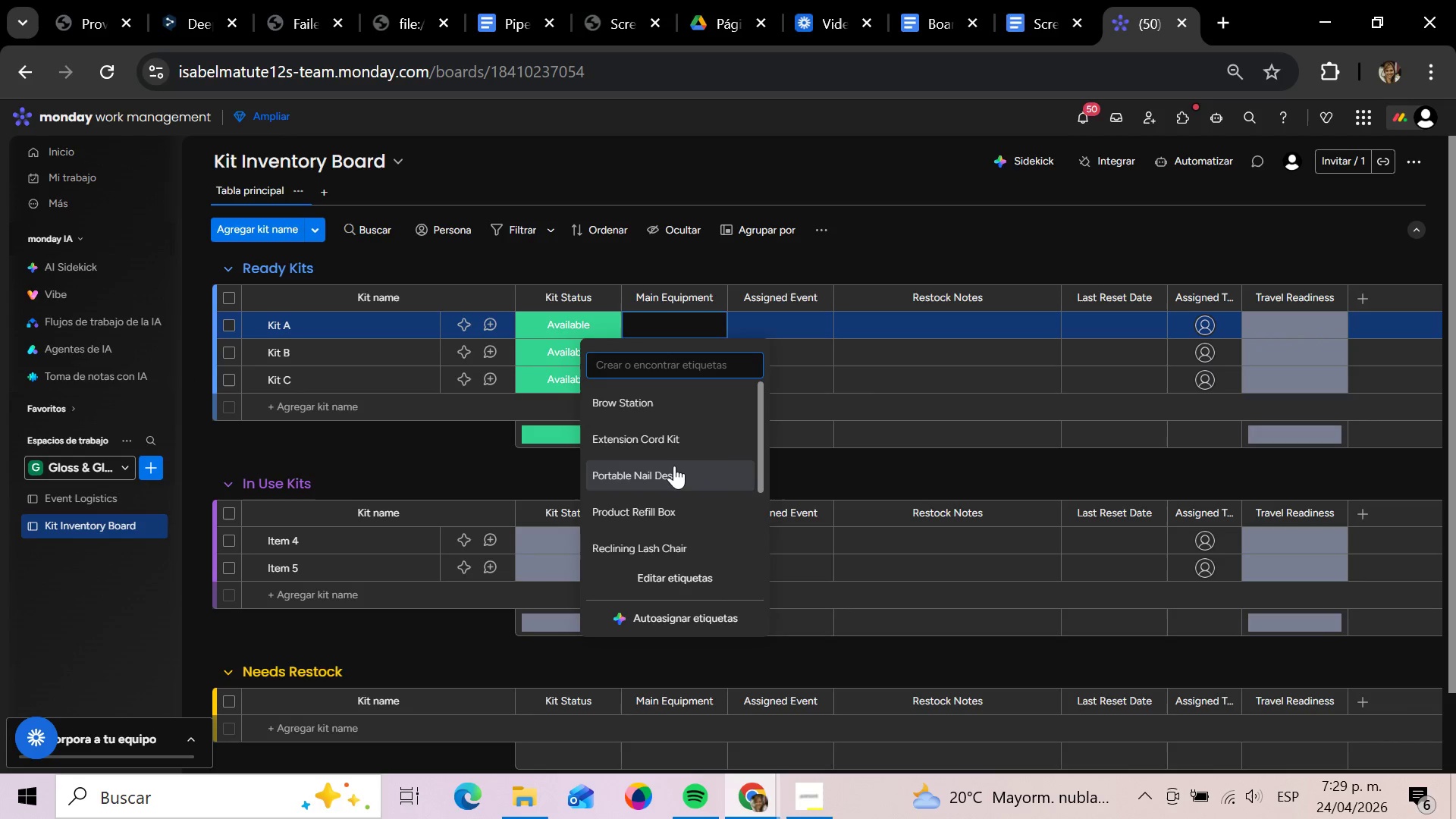 
left_click([673, 469])
 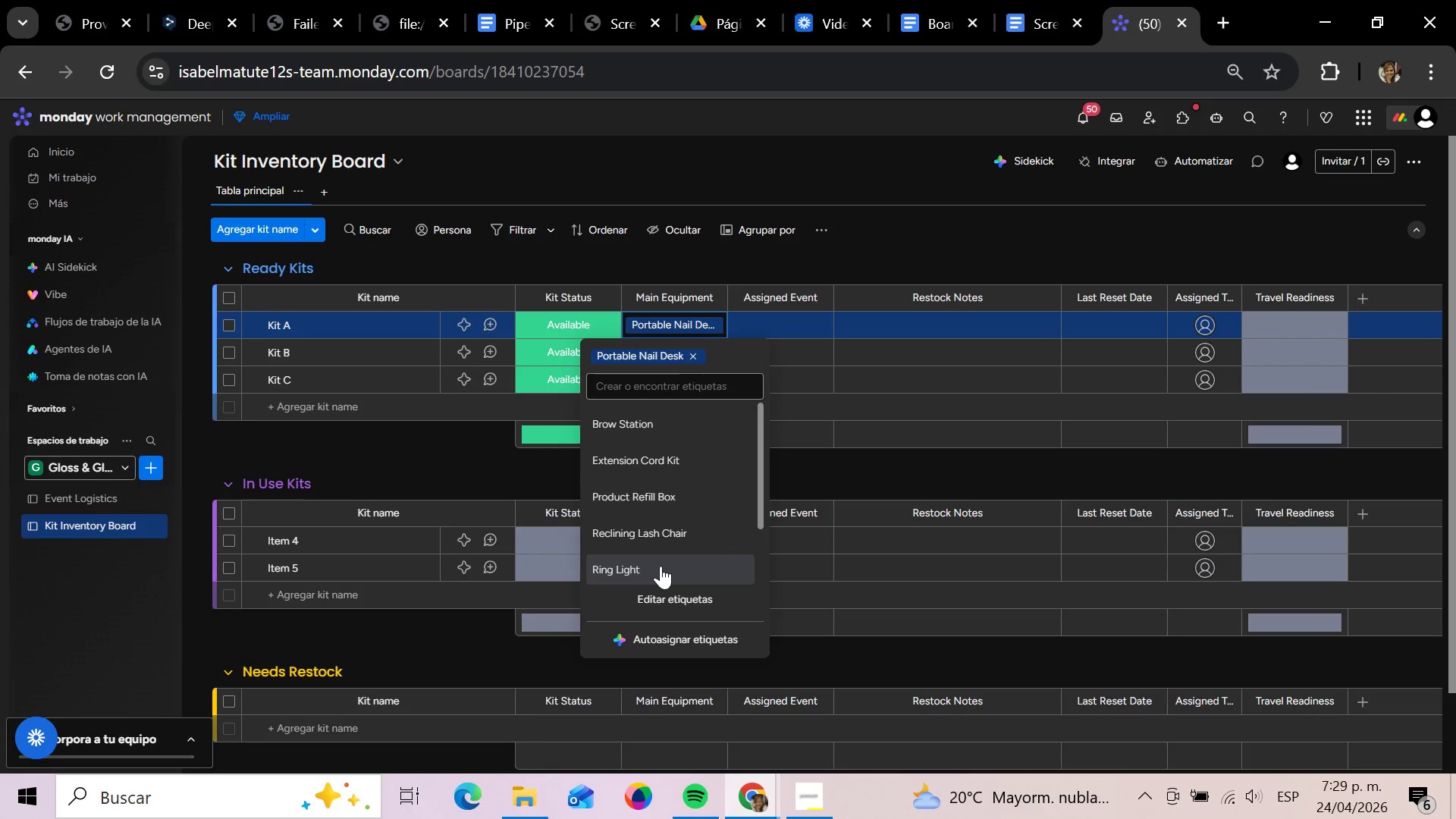 
left_click([661, 566])
 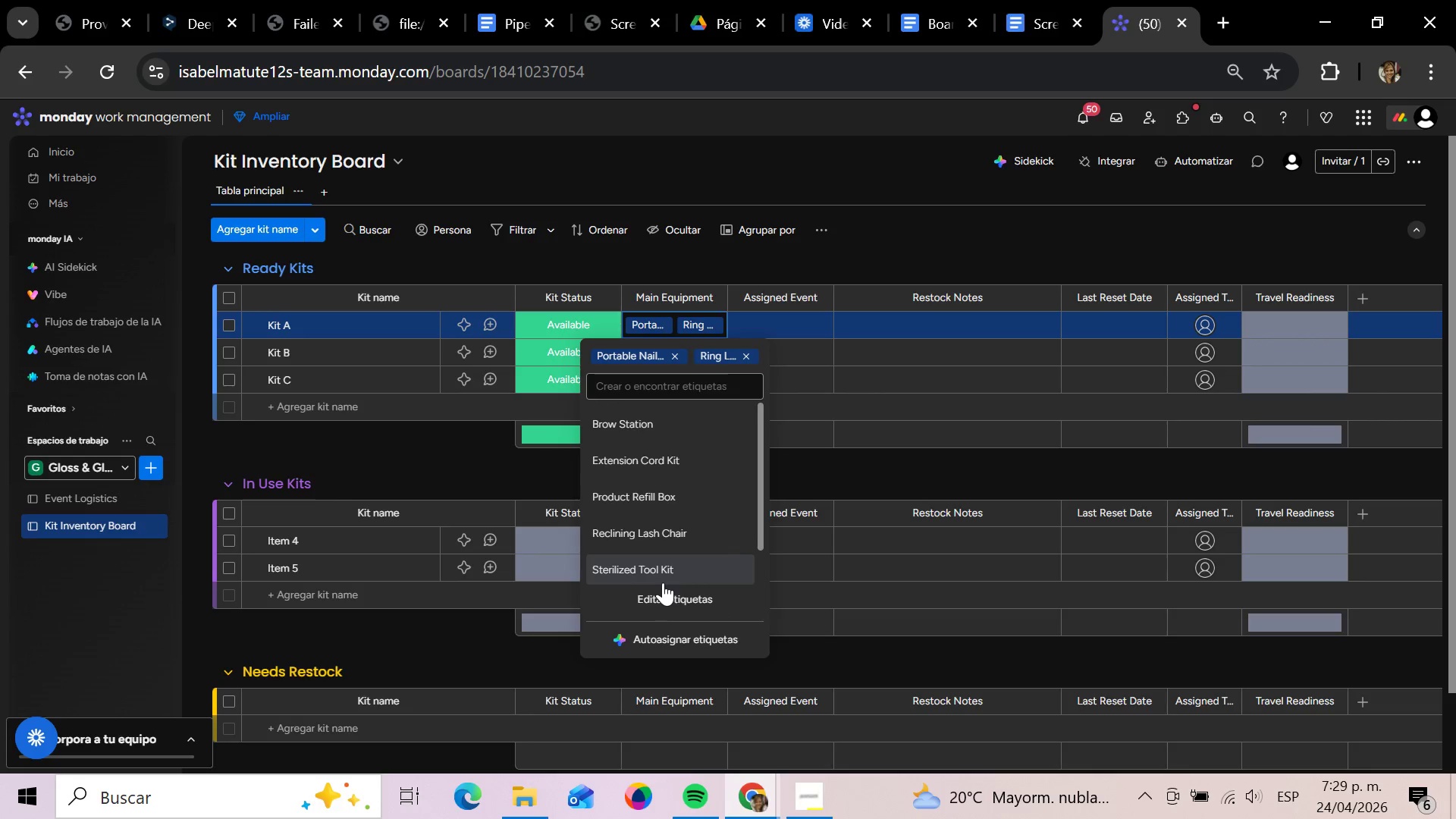 
left_click([663, 582])
 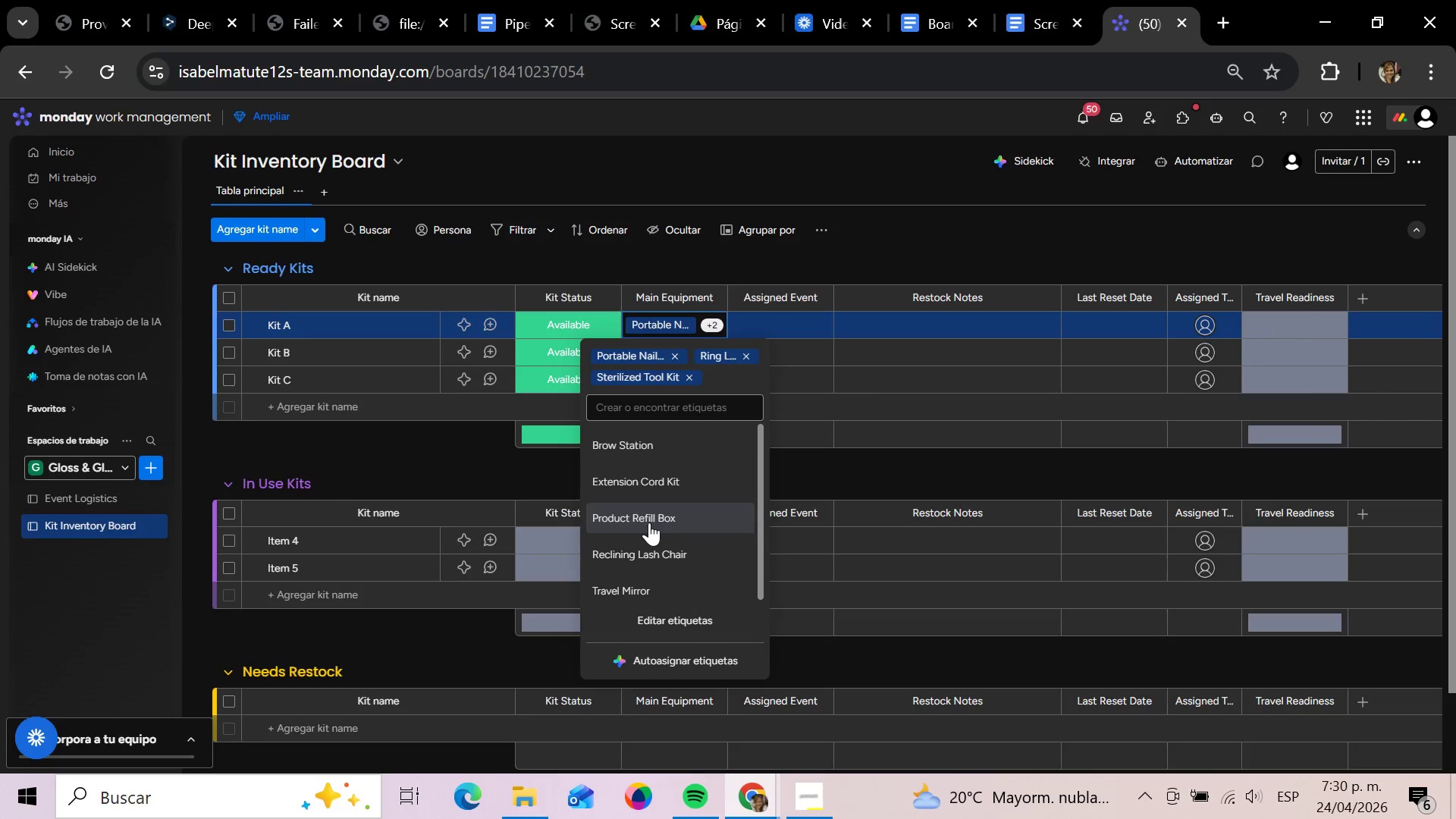 
left_click([649, 522])
 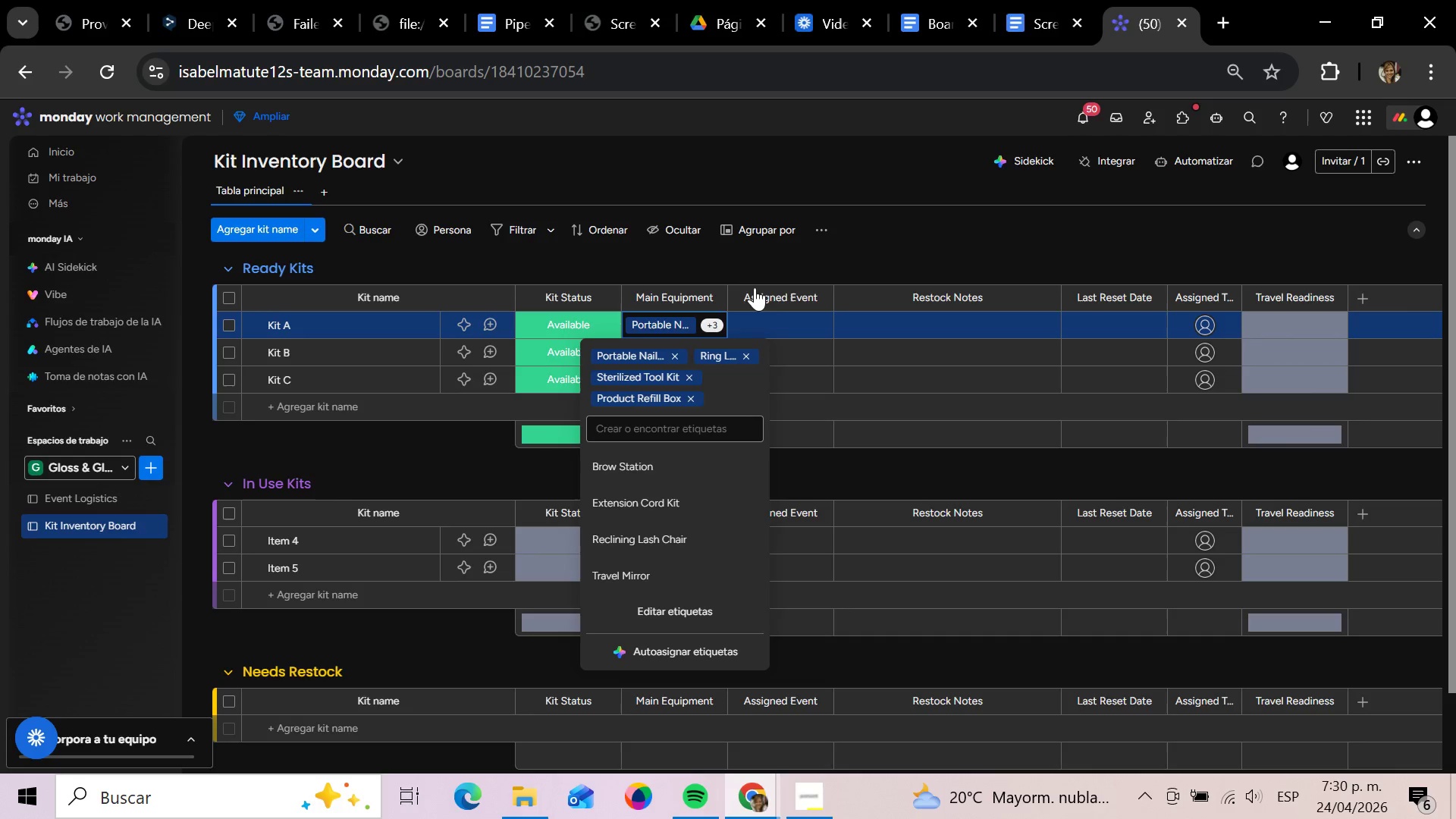 
left_click([749, 274])
 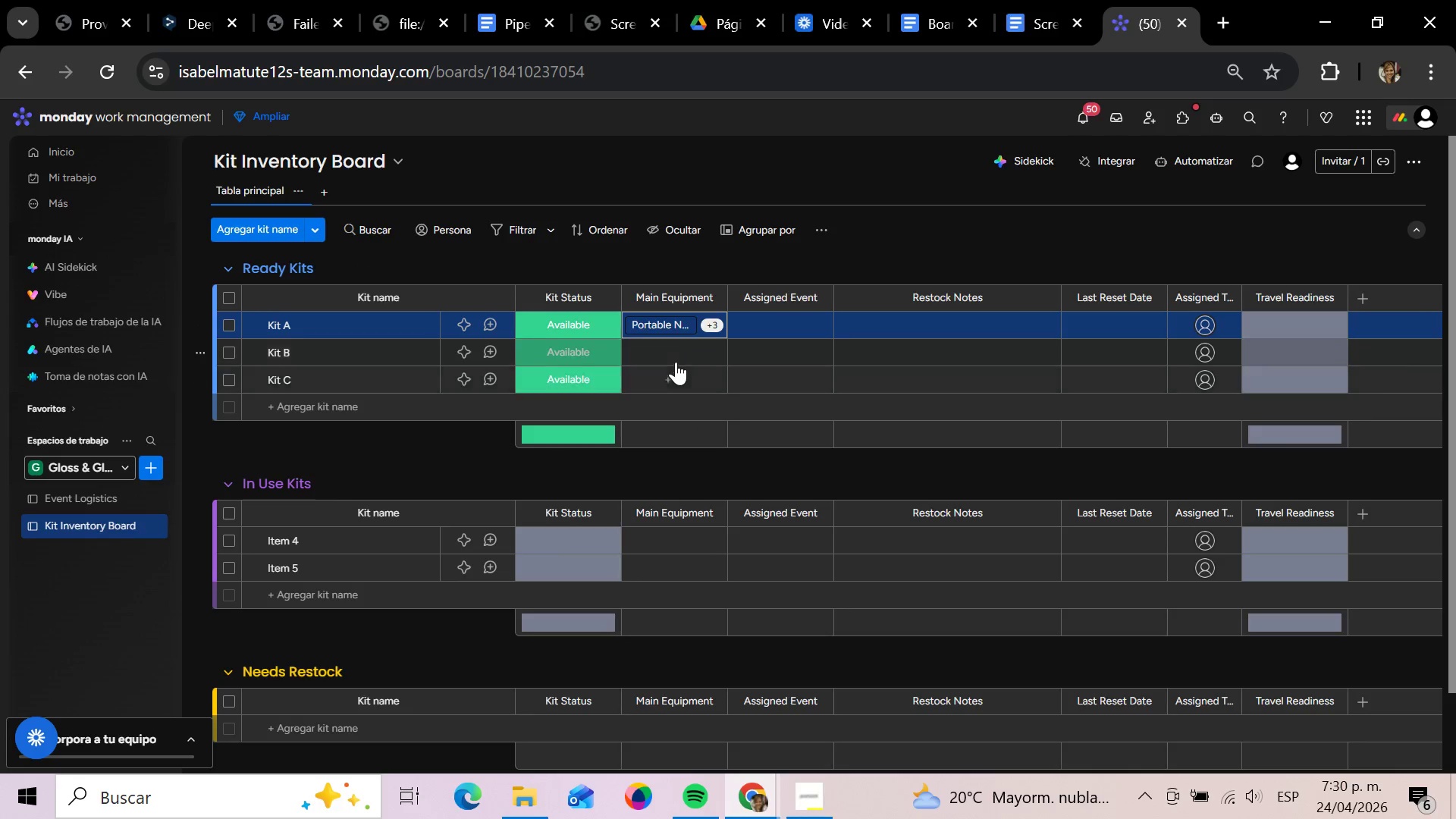 
left_click([674, 356])
 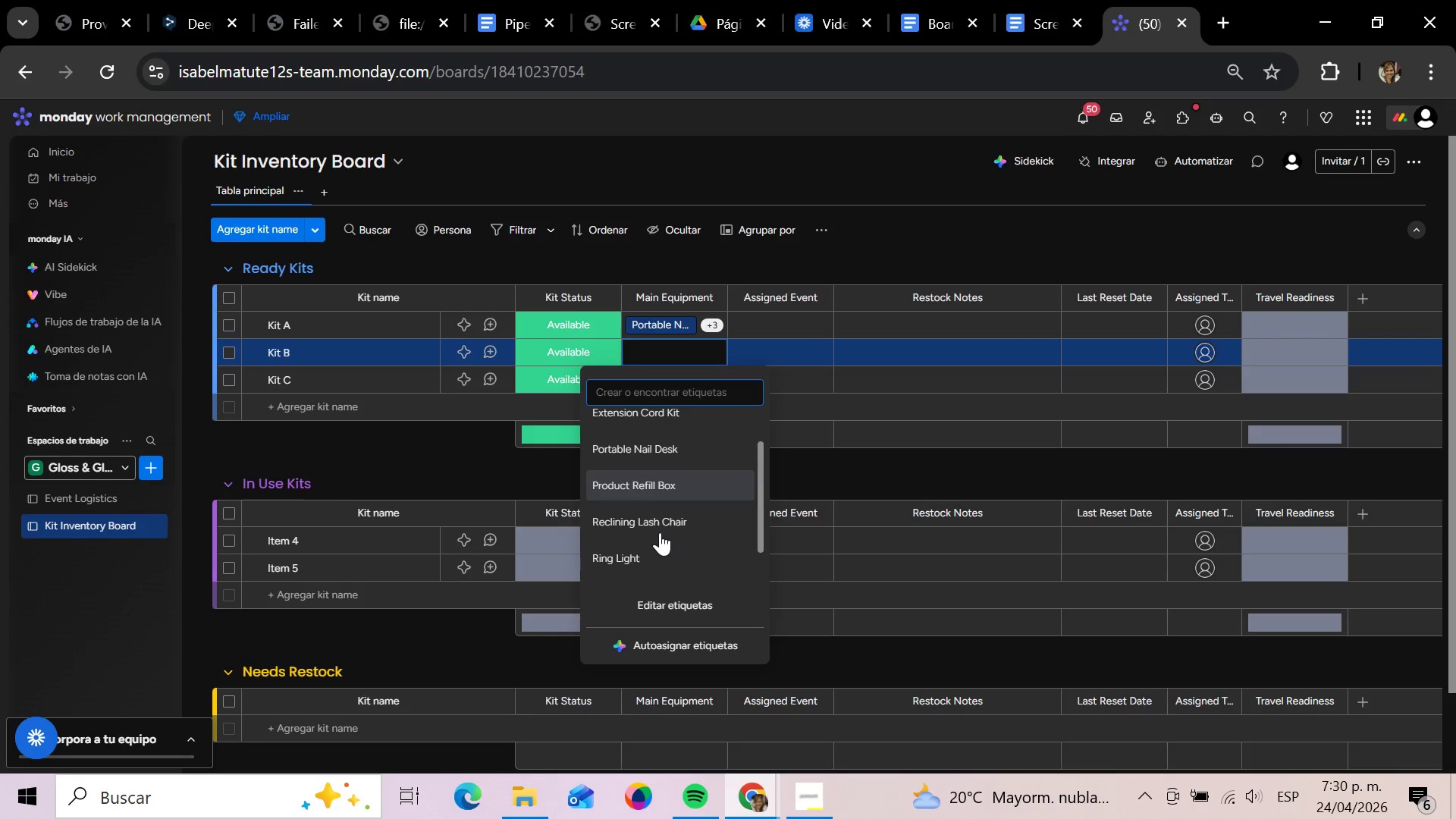 
left_click([651, 524])
 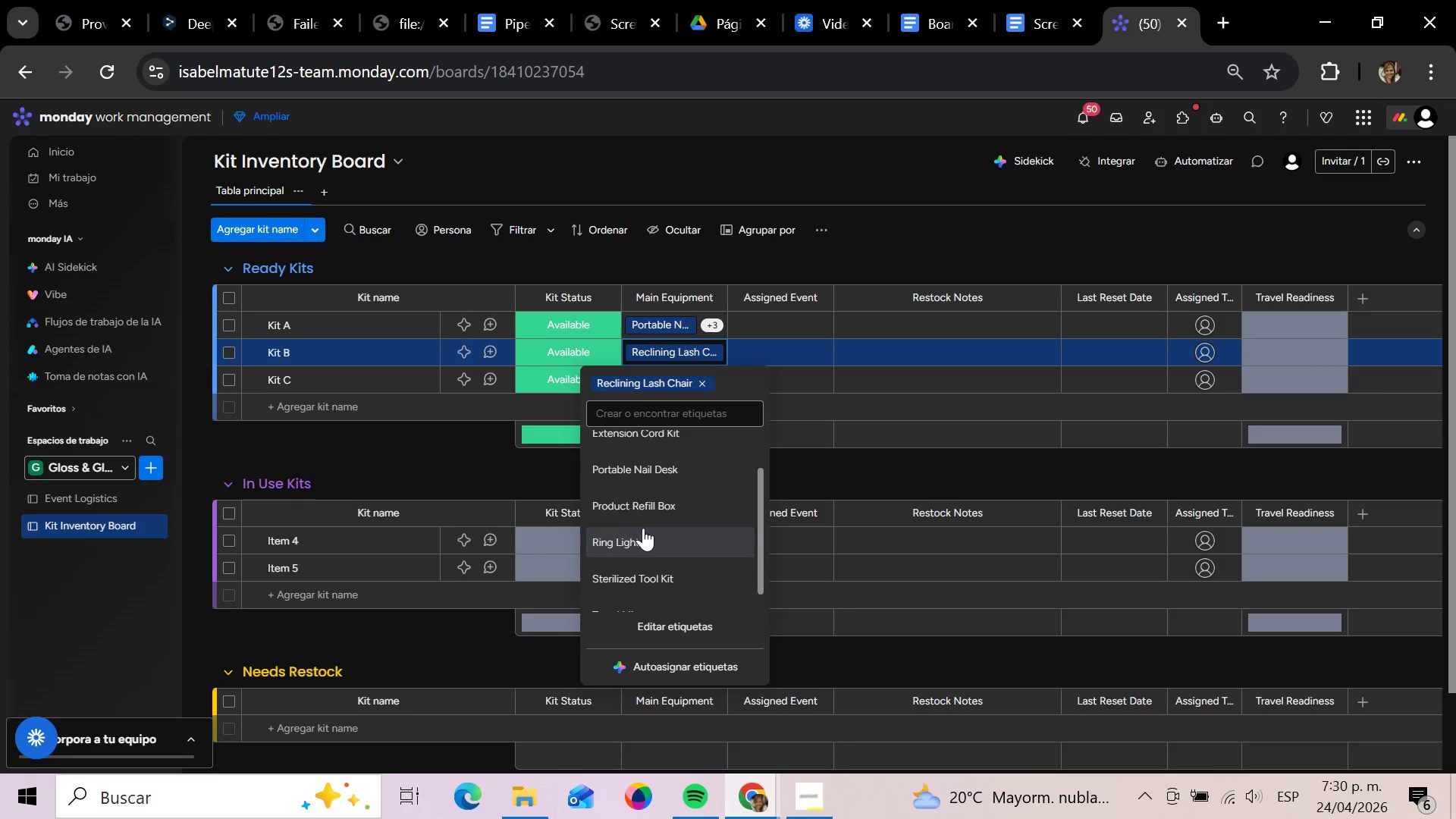 
left_click([673, 538])
 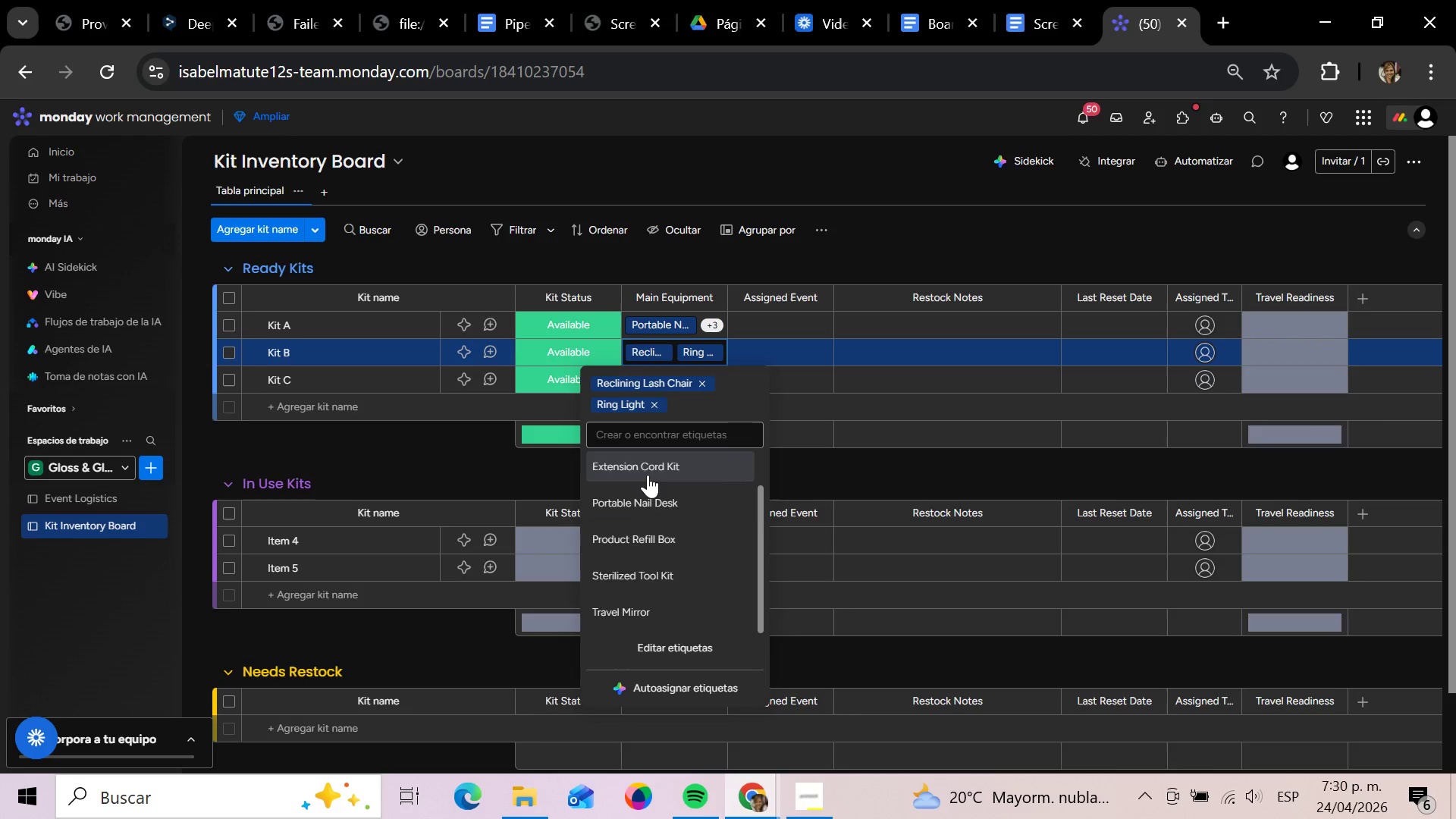 
wait(5.58)
 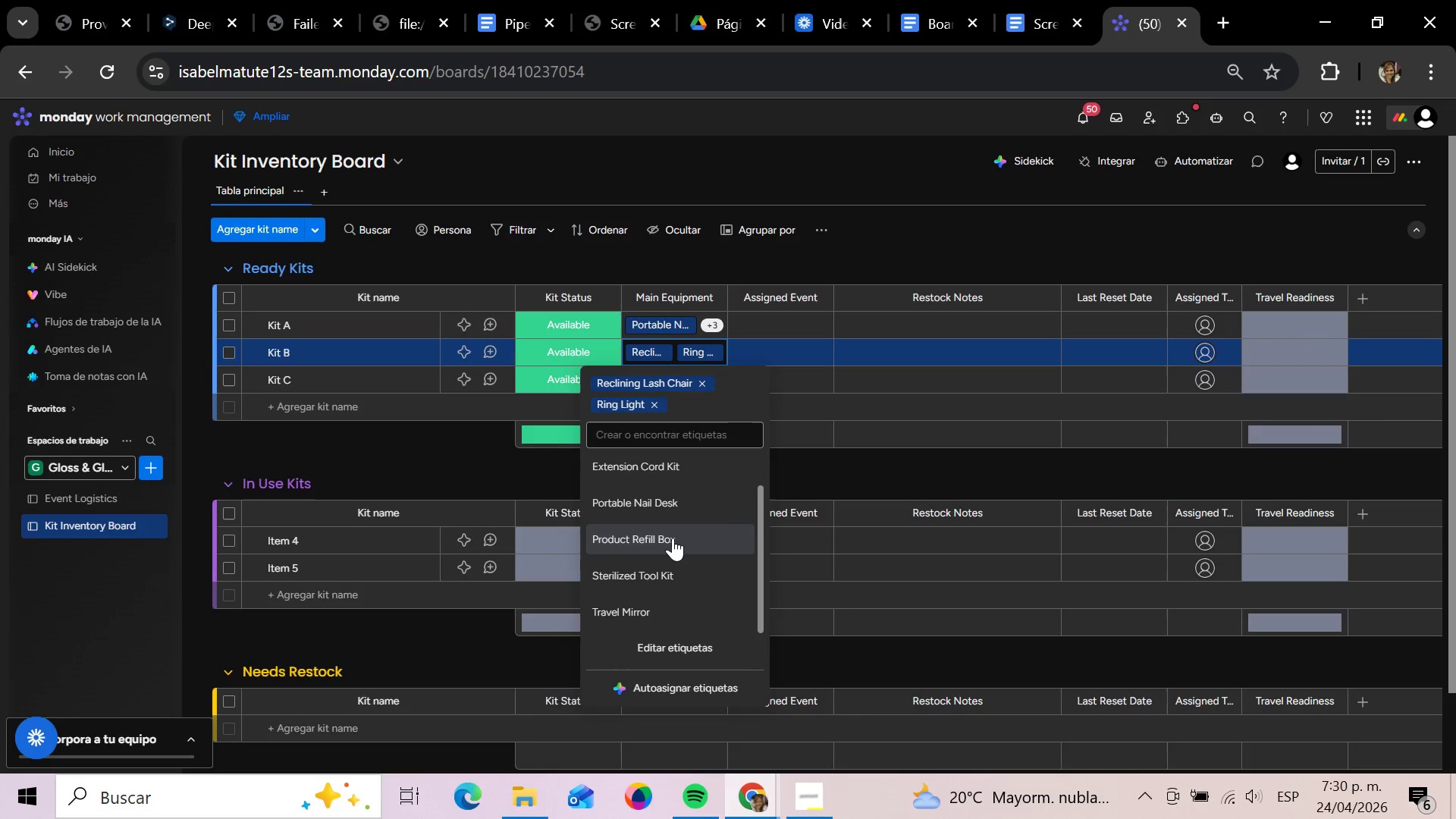 
left_click([643, 500])
 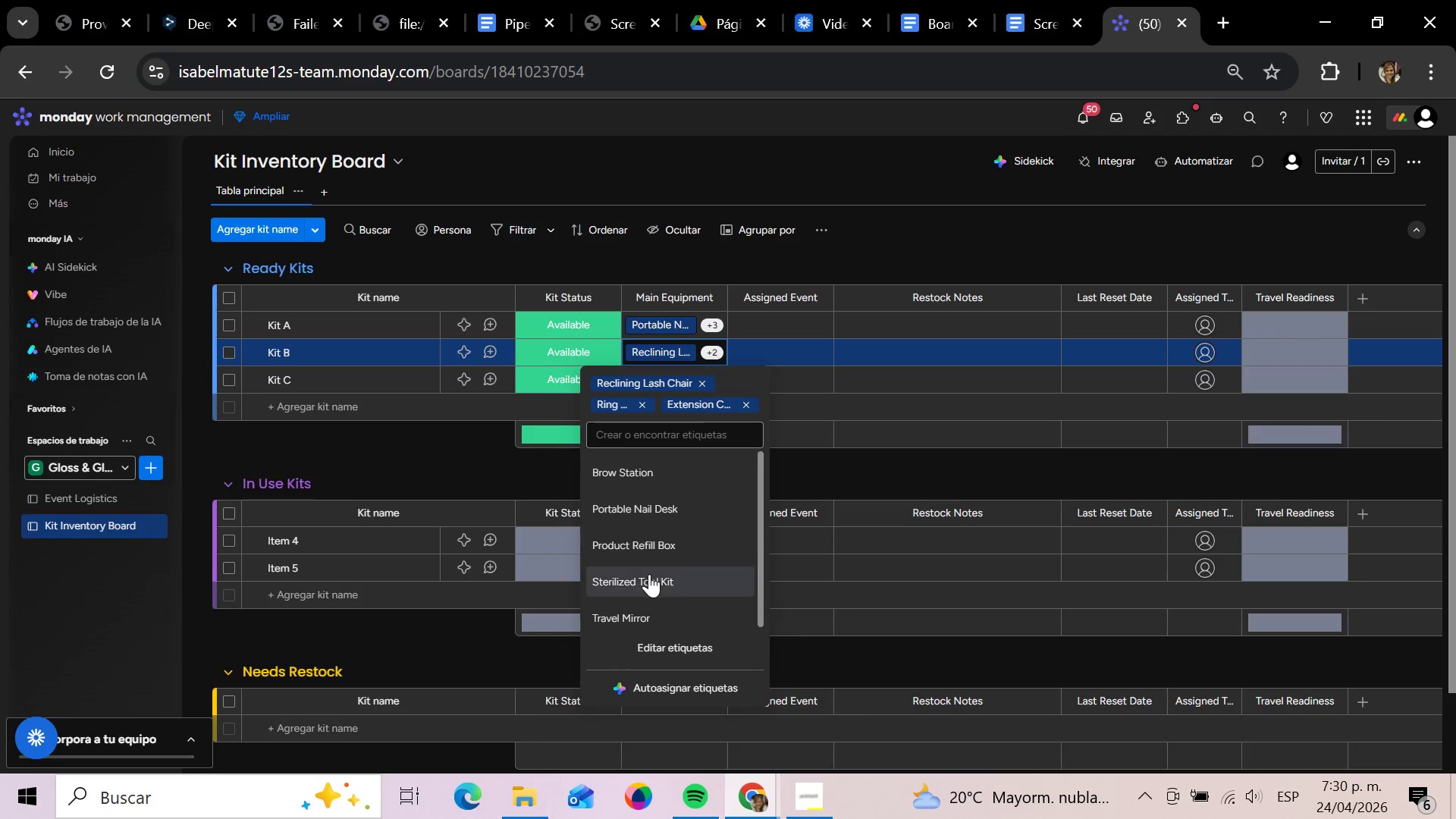 
left_click([644, 622])
 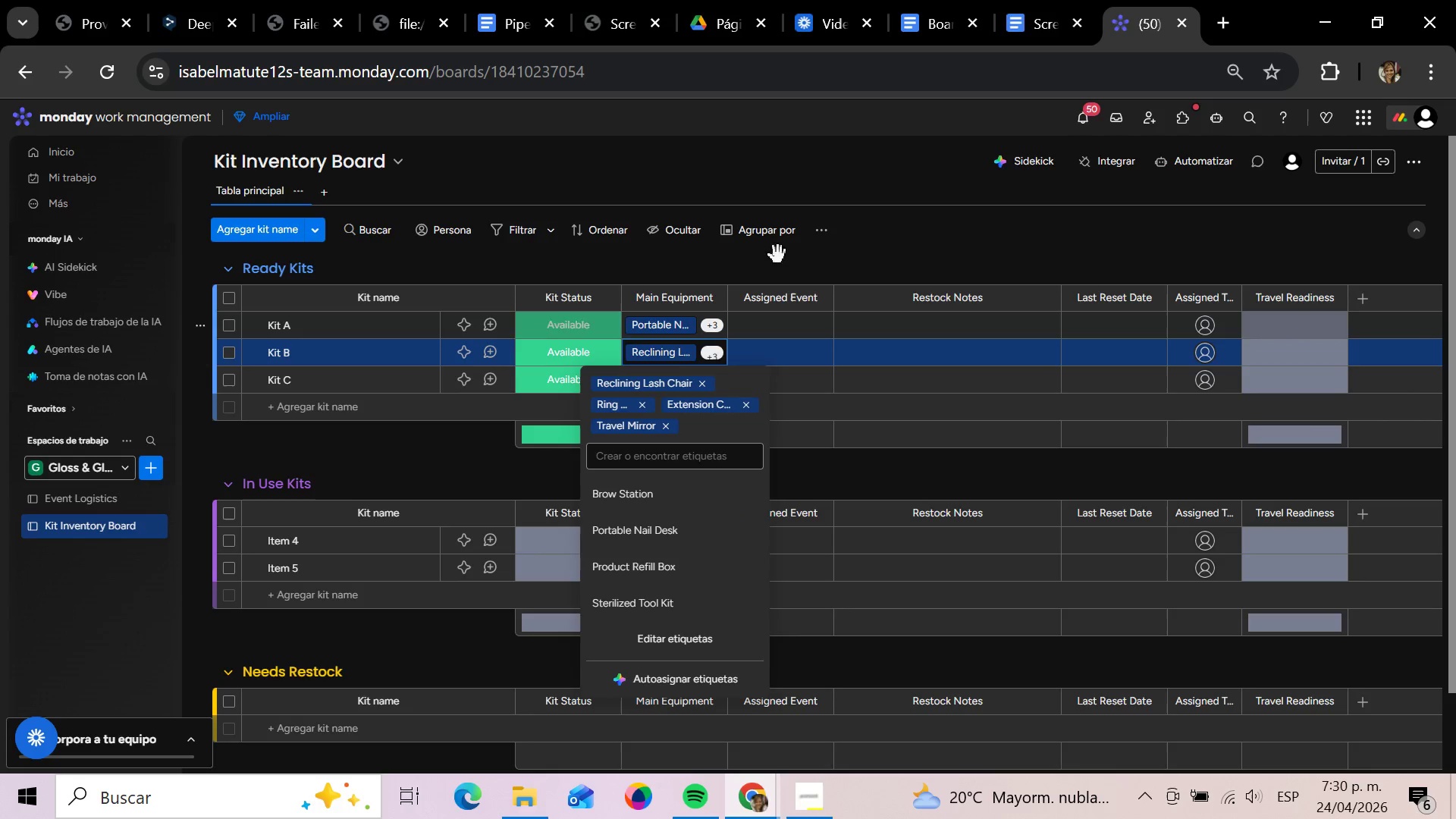 
left_click([780, 253])
 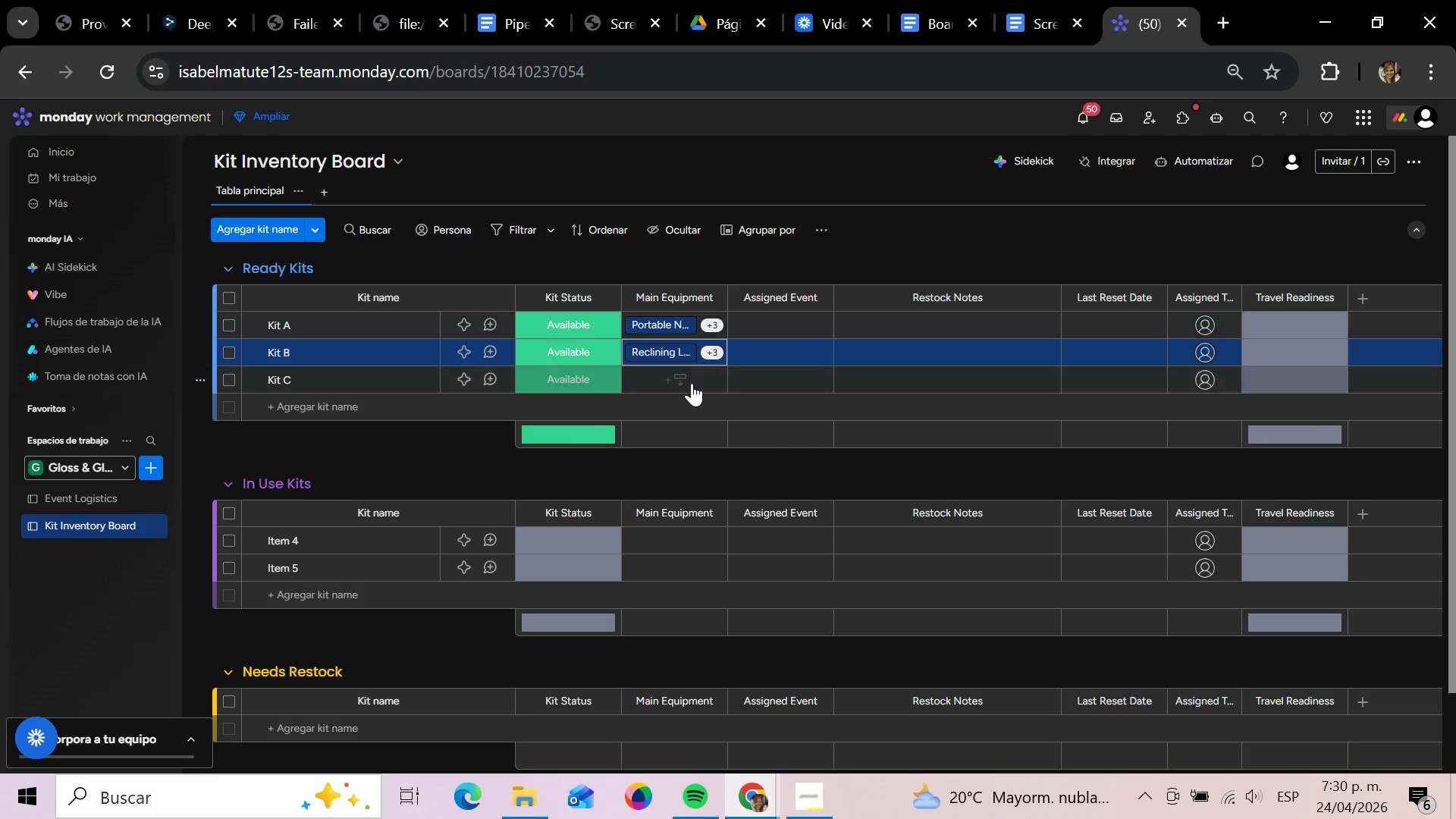 
left_click([692, 381])
 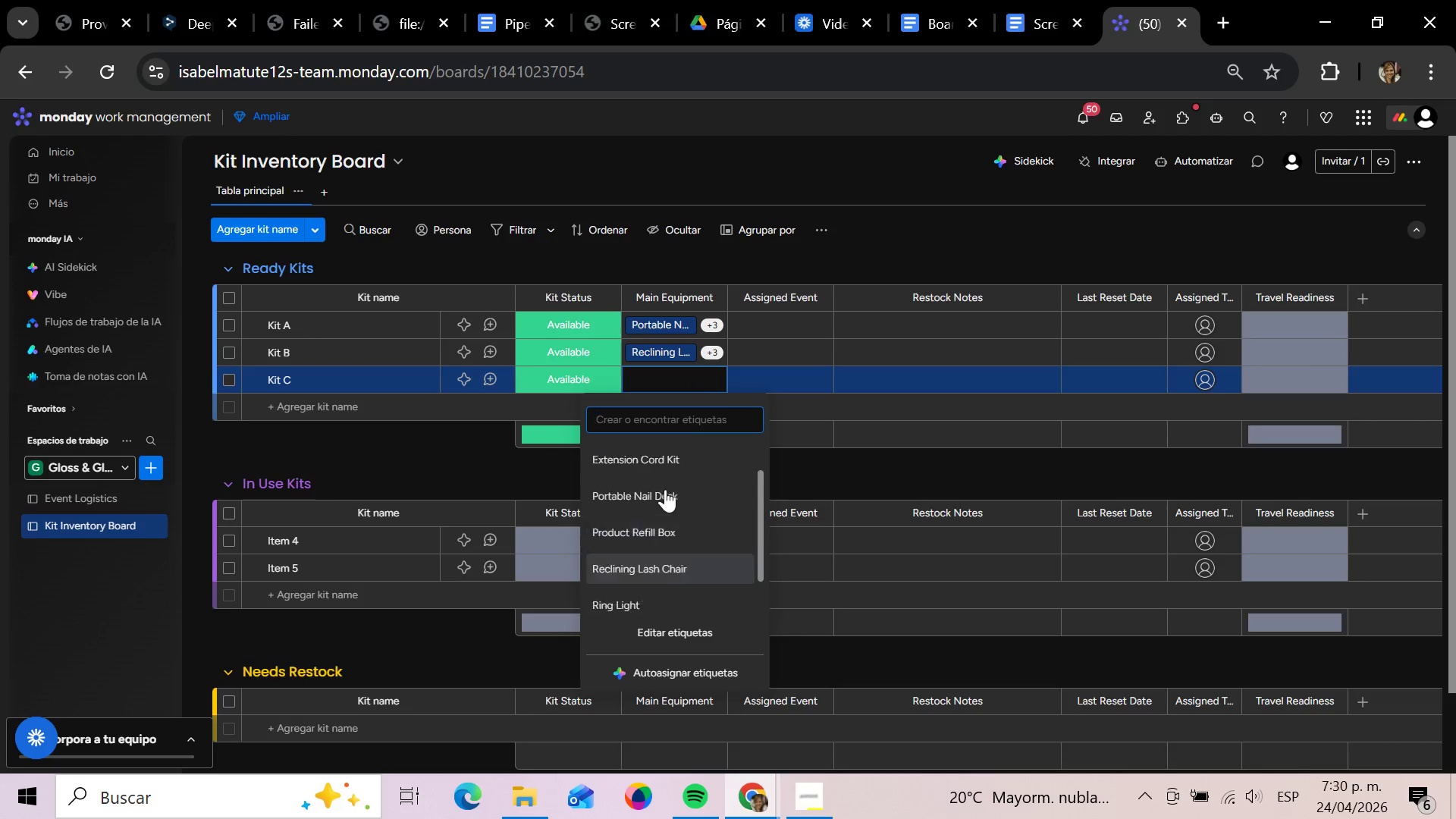 
left_click([676, 451])
 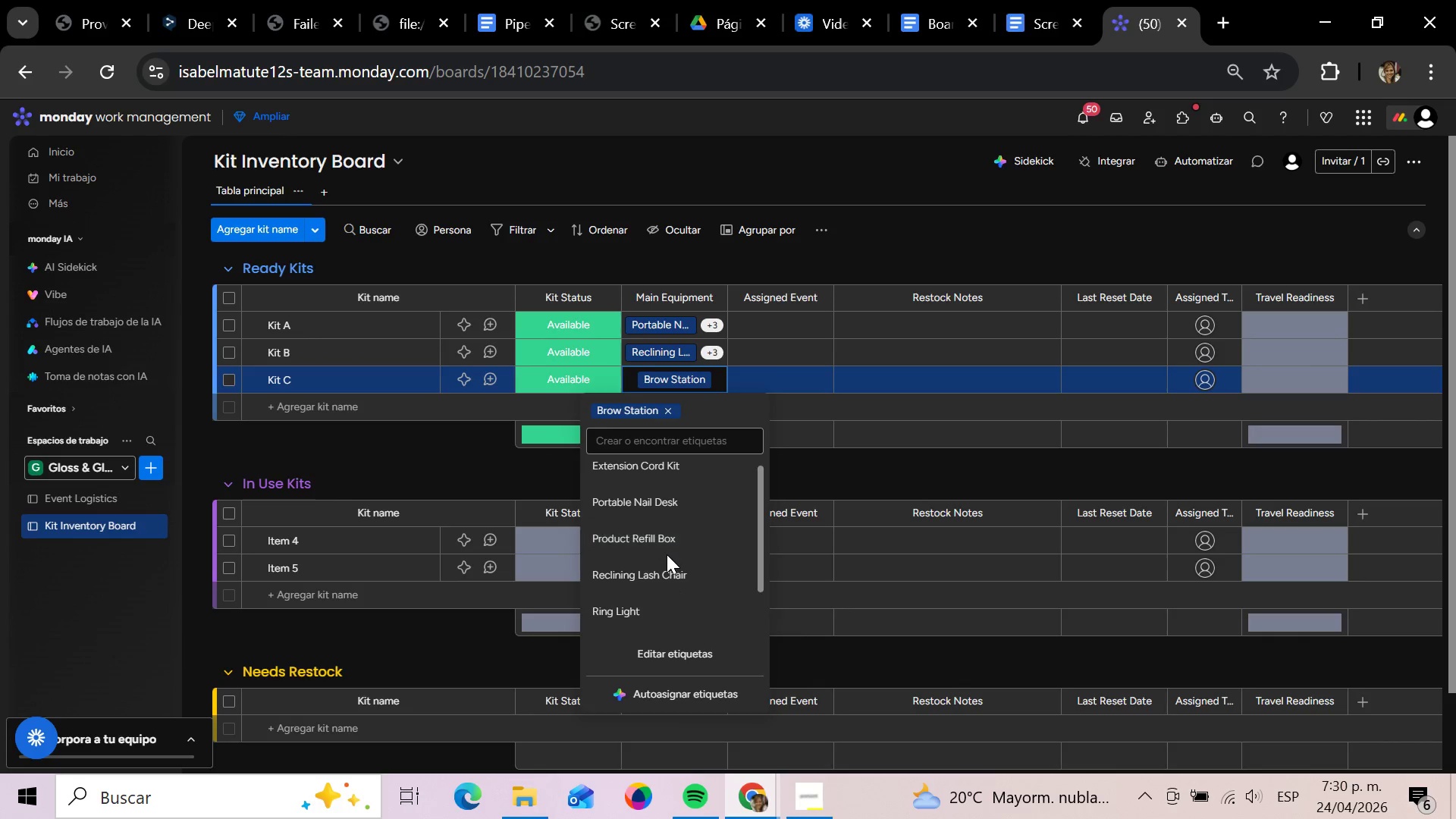 
left_click([641, 582])
 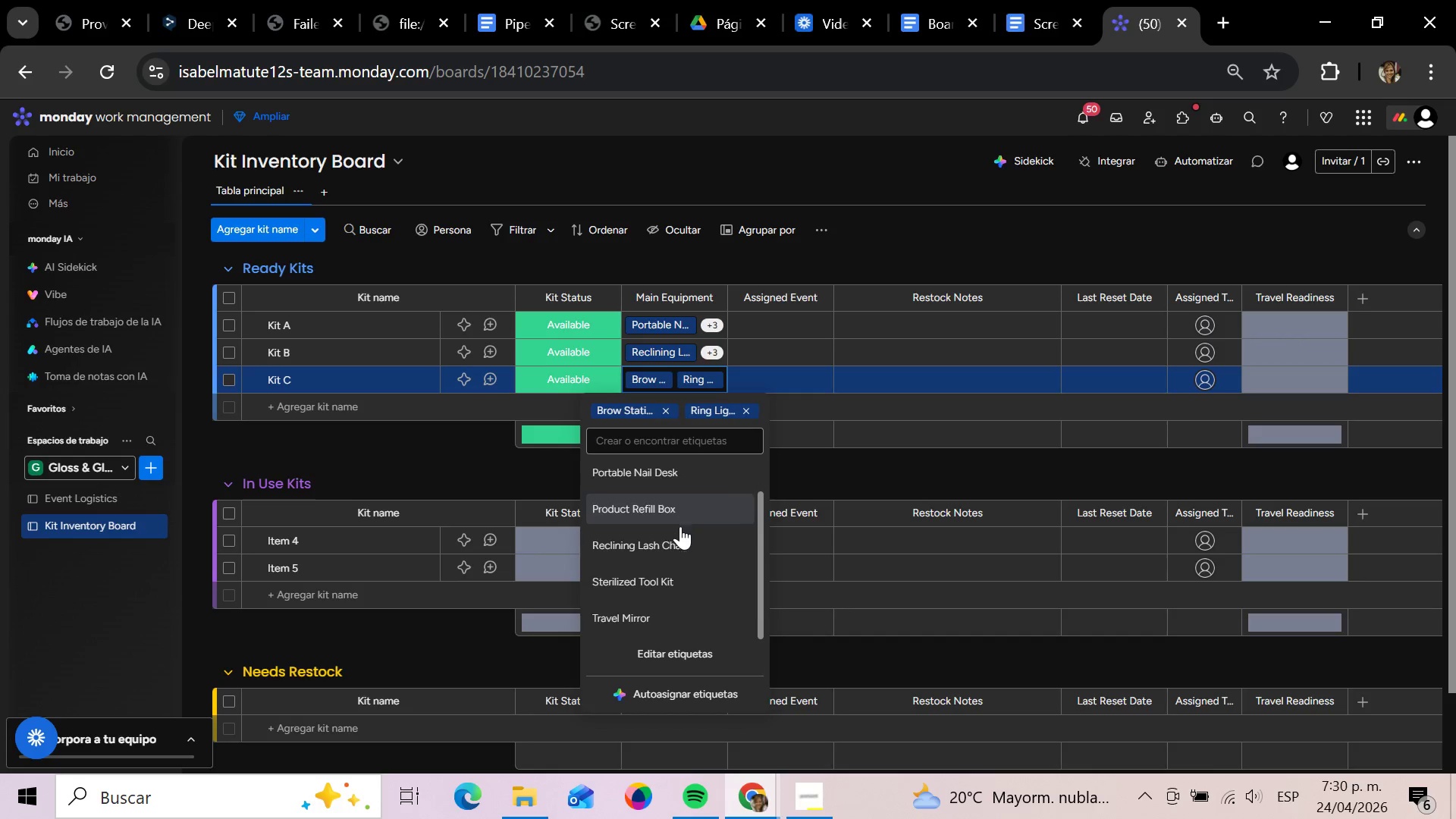 
left_click([652, 611])
 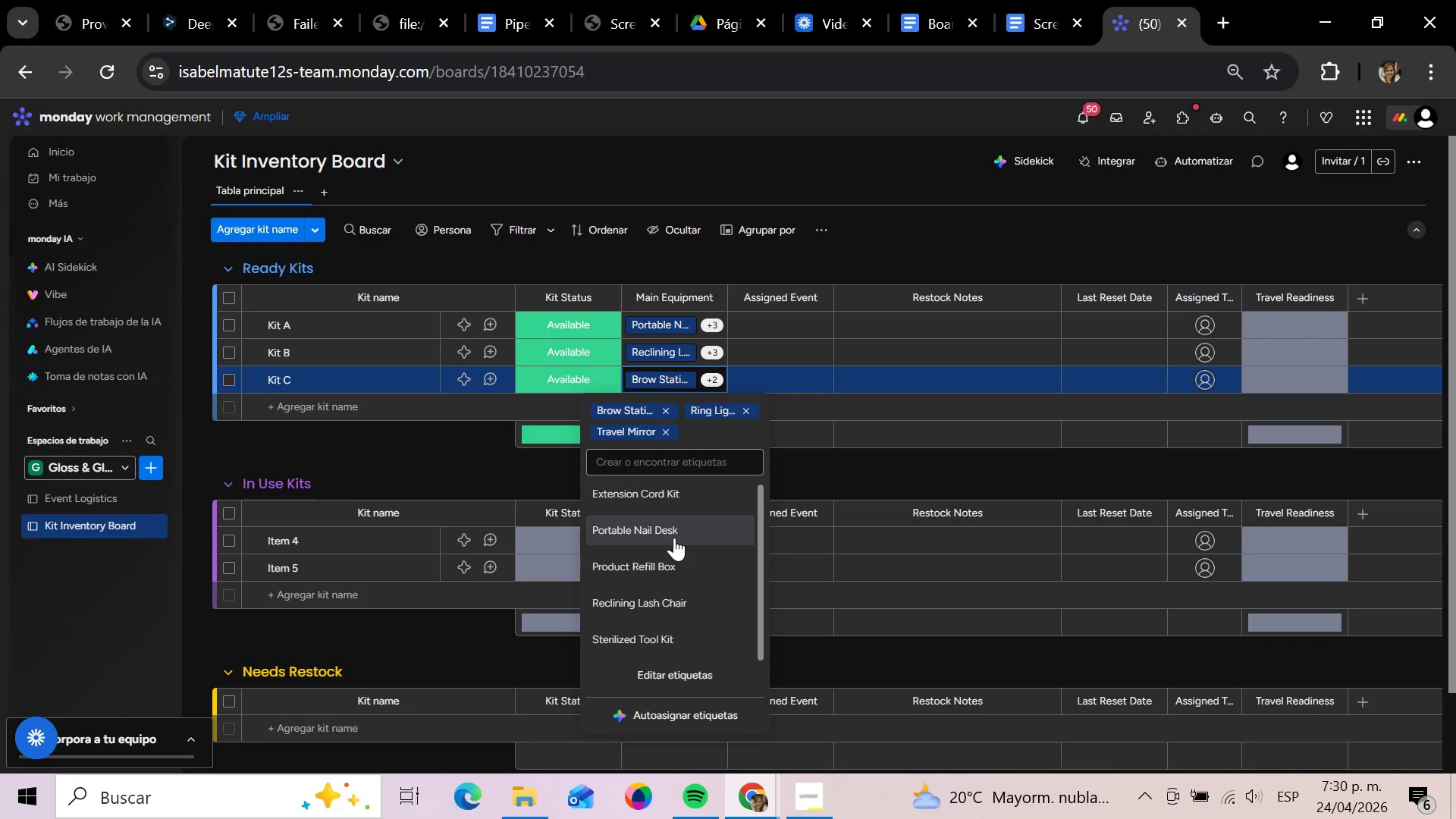 
left_click([666, 629])
 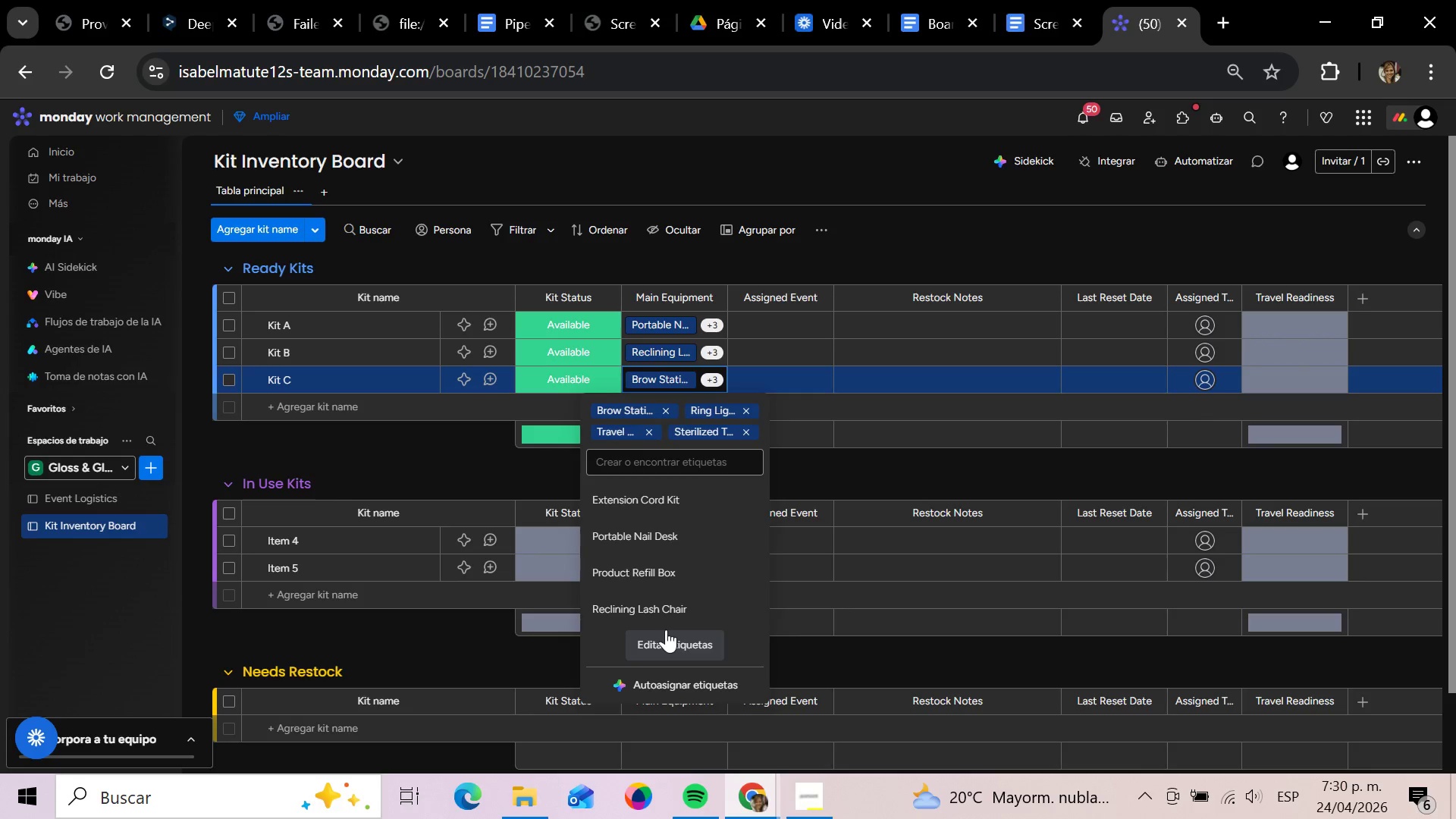 
wait(22.3)
 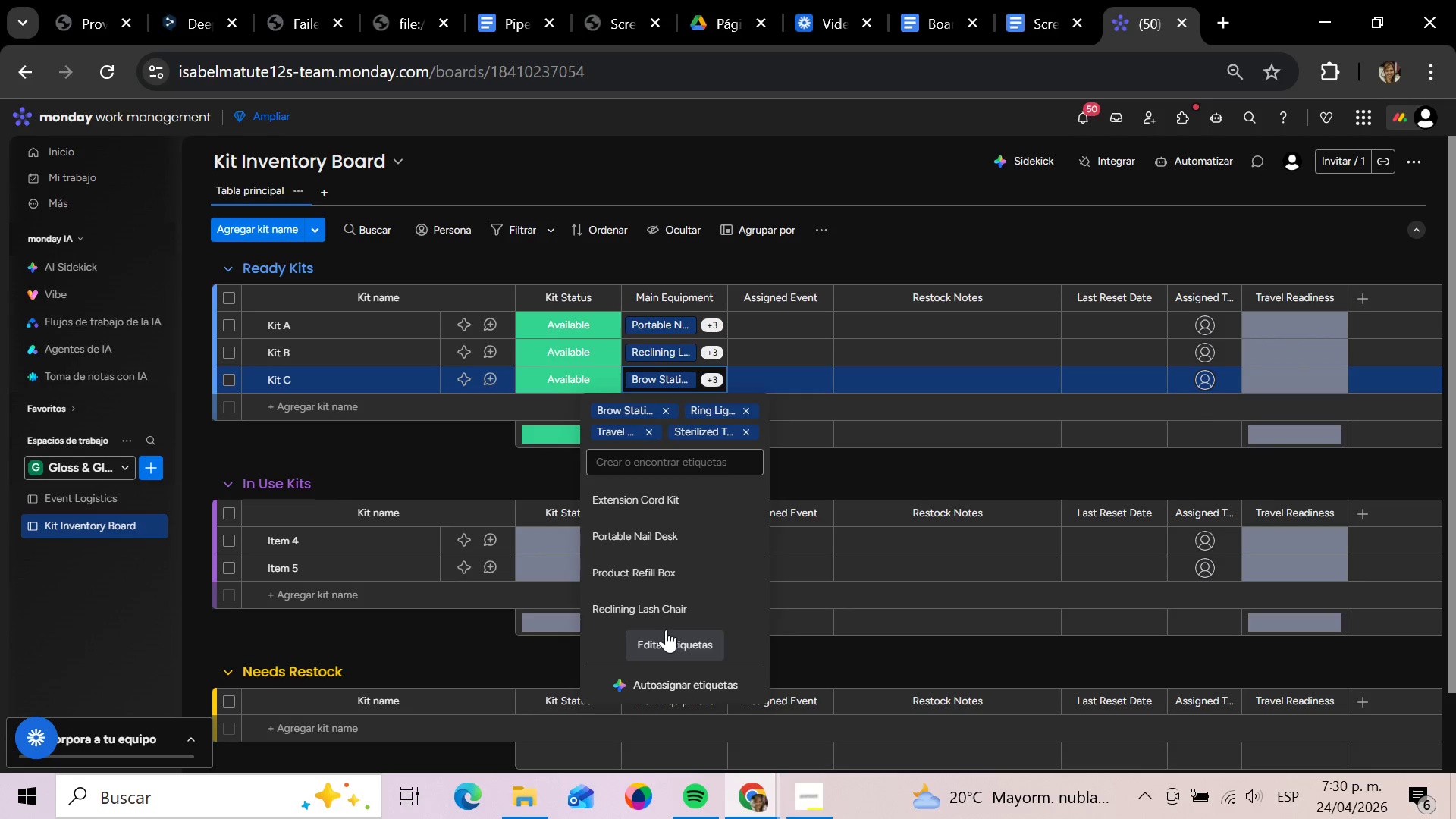 
left_click([808, 241])
 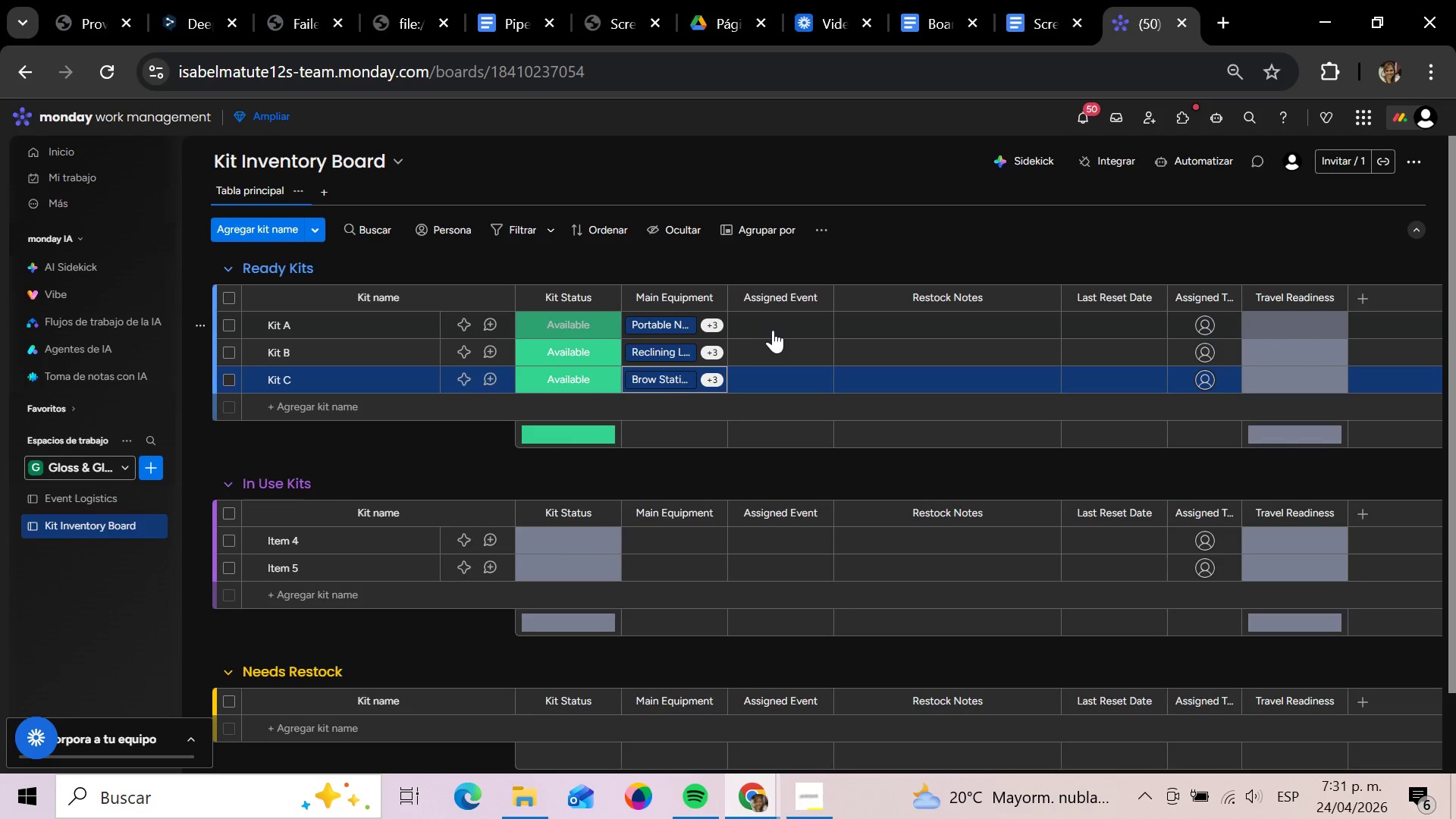 
left_click([774, 328])
 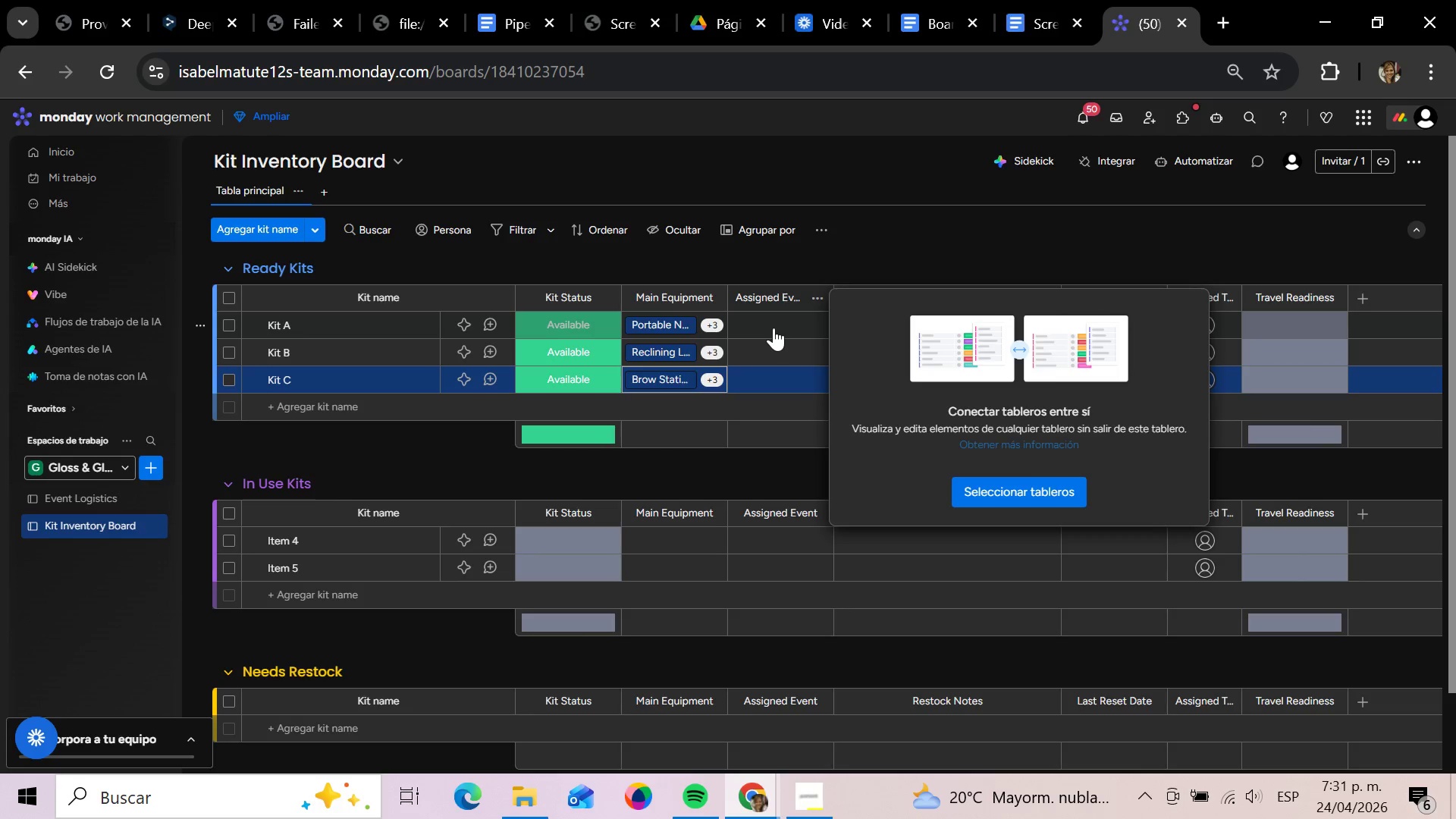 
left_click([937, 265])
 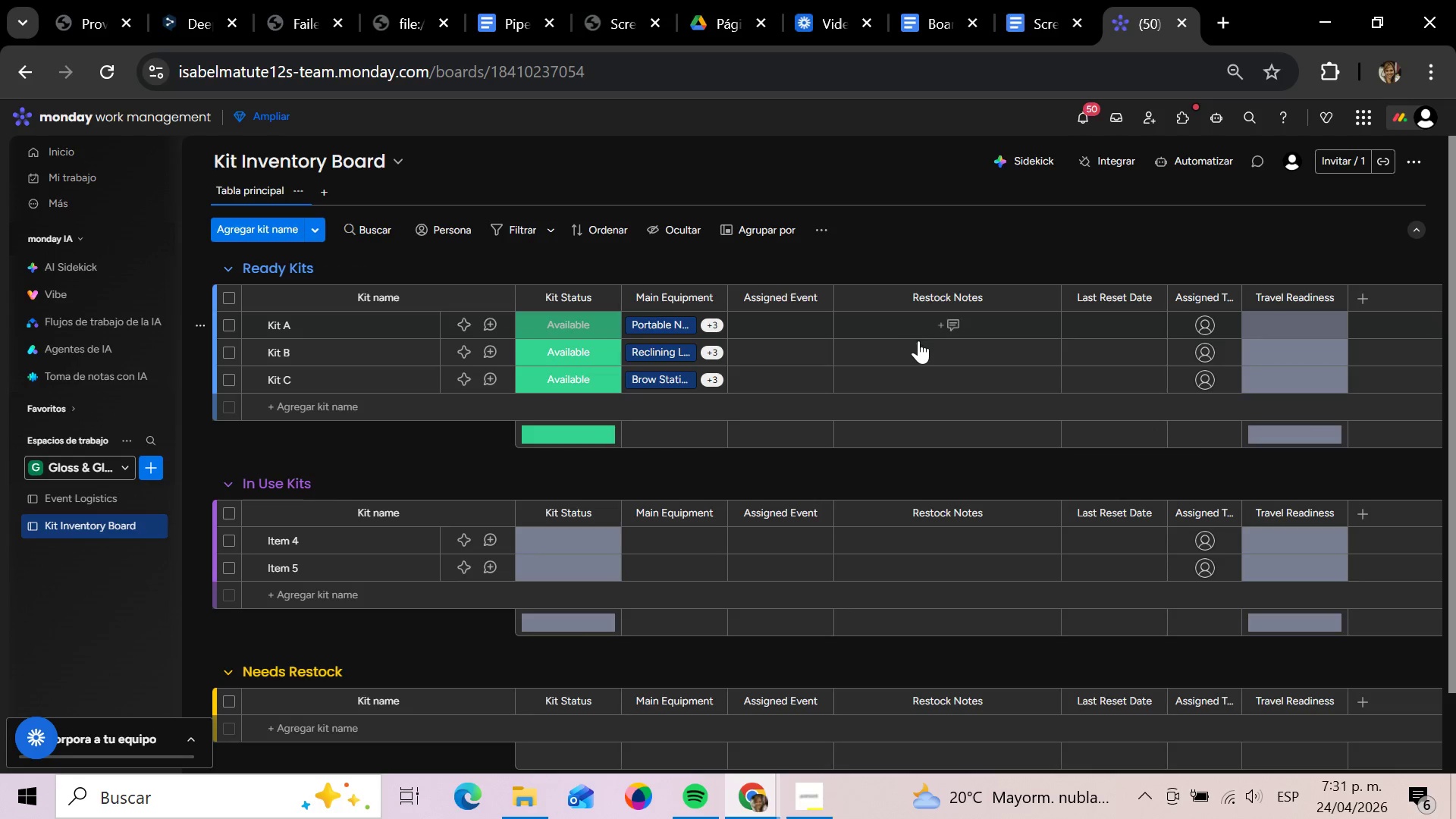 
left_click([925, 328])
 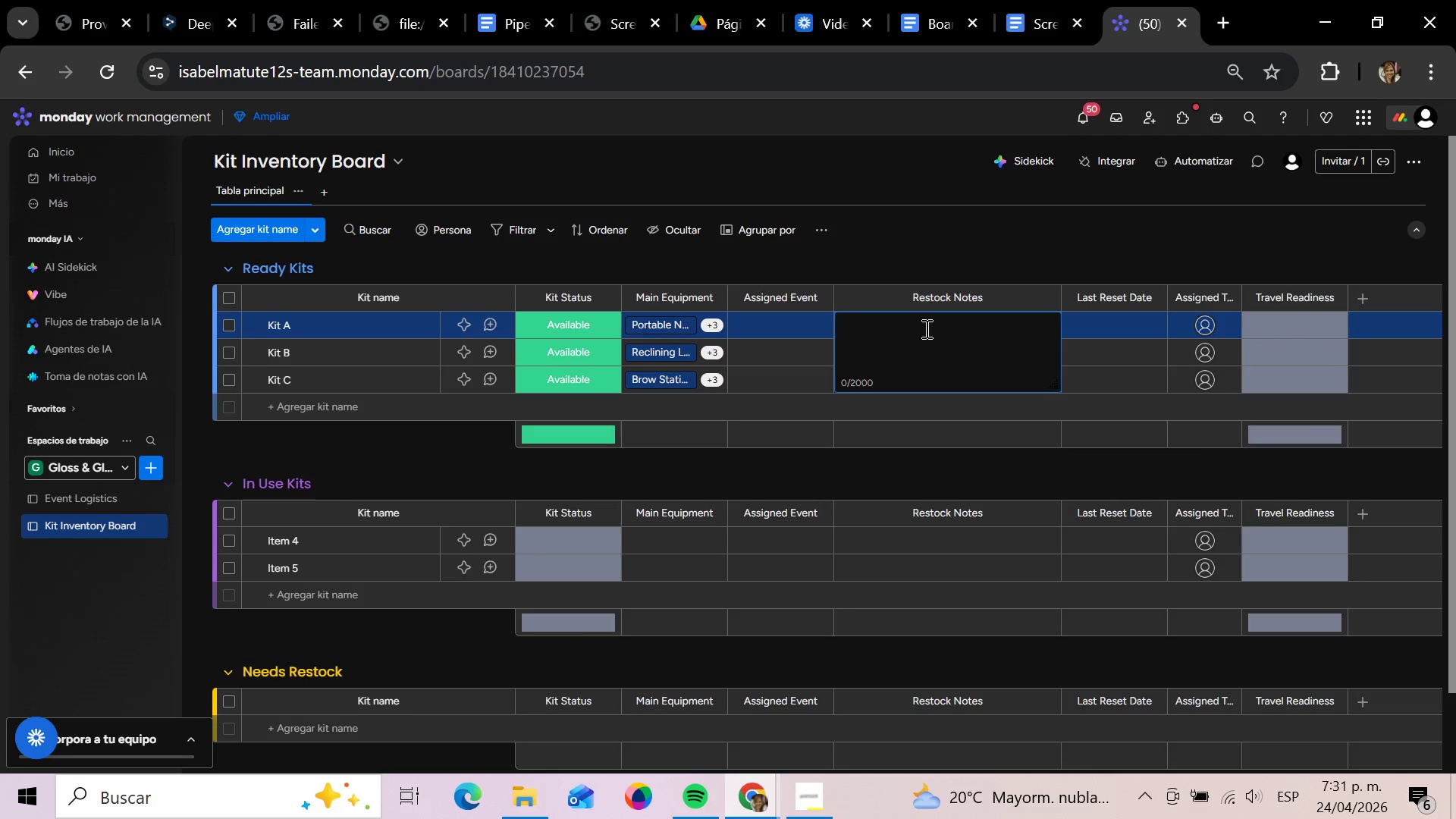 
type(Fully Sto)
key(Backspace)
key(Backspace)
key(Backspace)
type(stoc)
 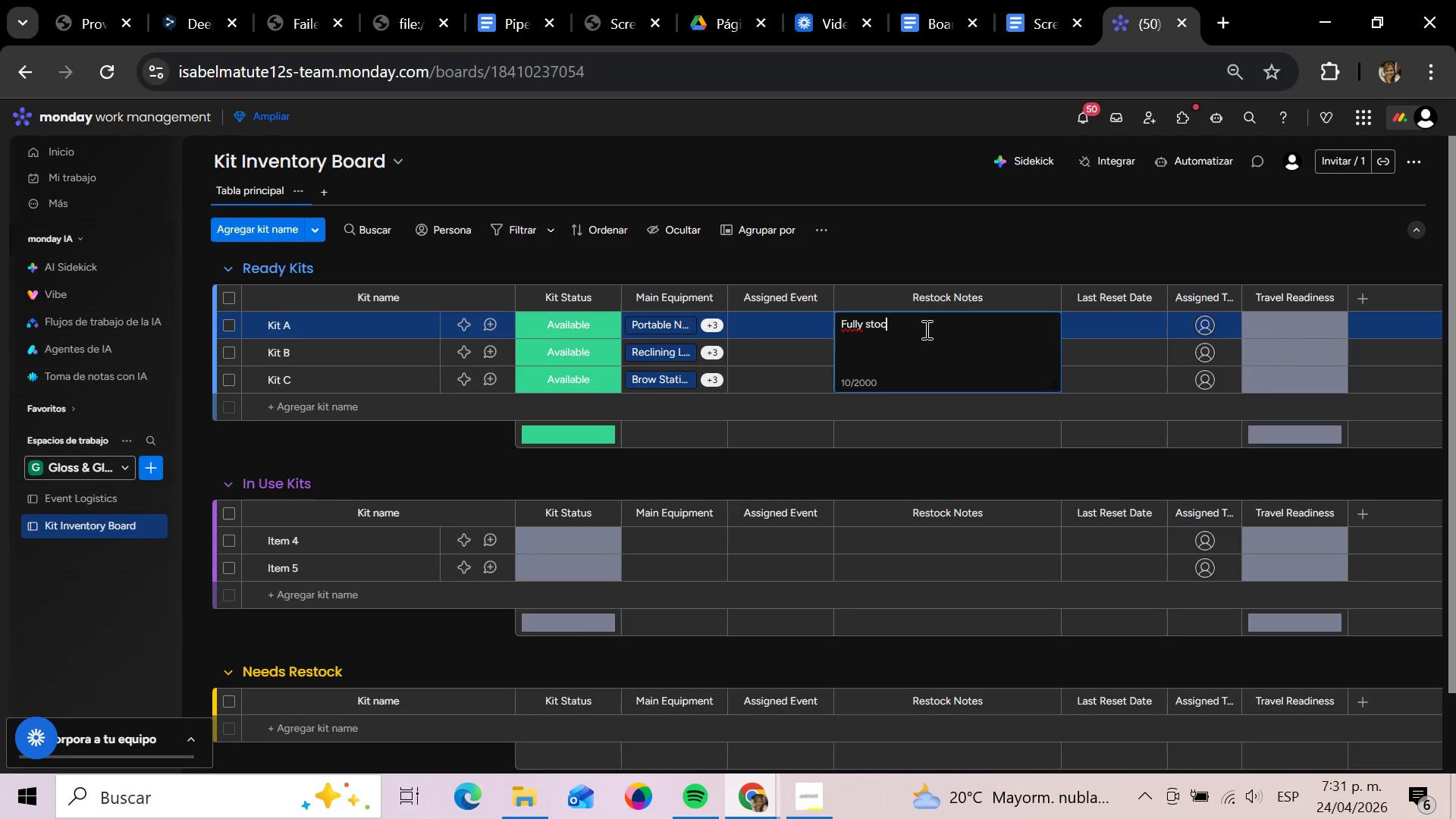 
type(ked with polis)
 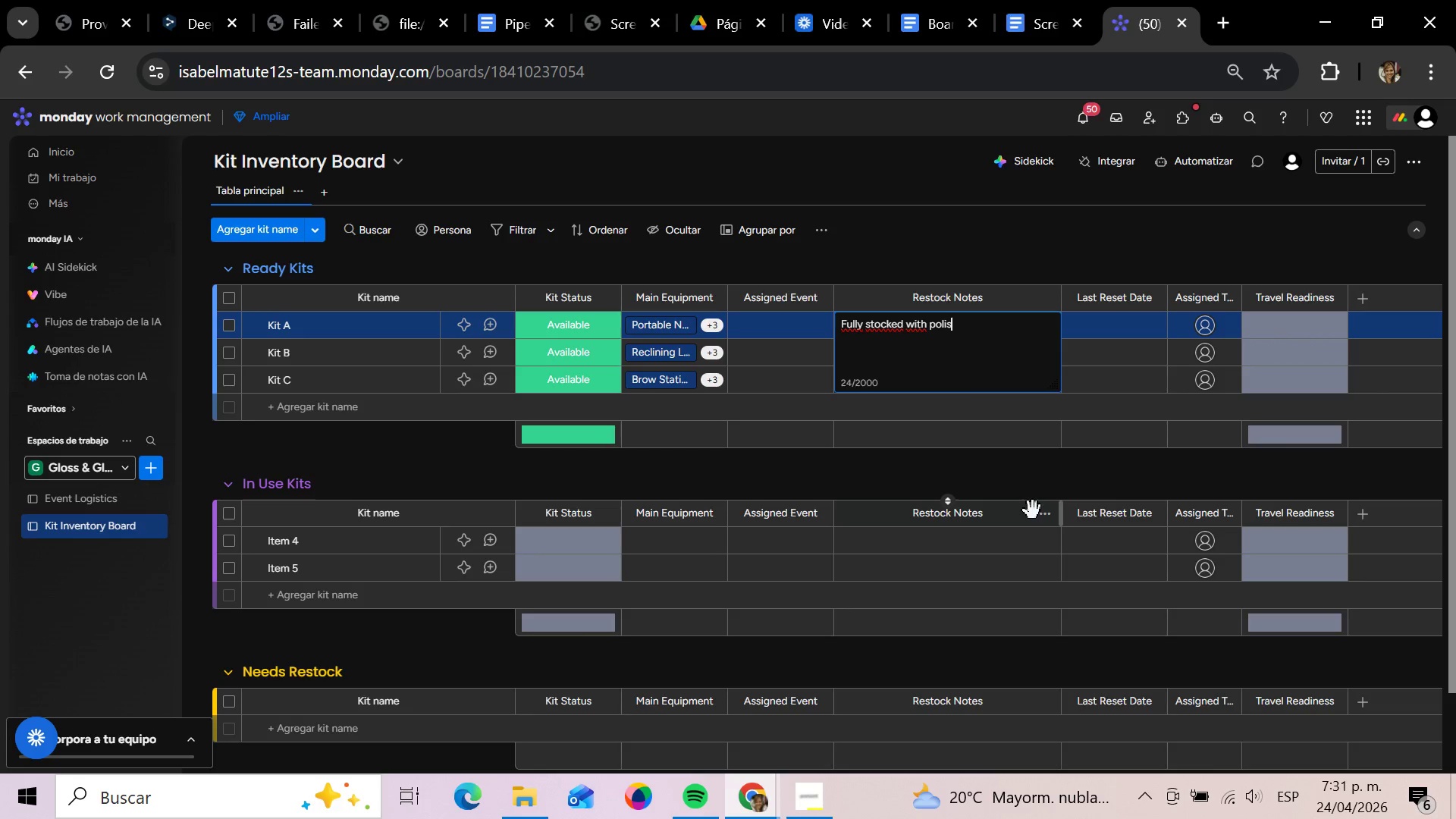 
type(h, Fiel)
key(Backspace)
key(Backspace)
type(les, Towels )
key(Backspace)
type(, ad)
key(Backspace)
type(nd S)
key(Backspace)
type(SA)
key(Backspace)
key(Backspace)
type(SA)
key(Backspace)
key(Backspace)
type(sai)
key(Backspace)
type(nitation supplies)
 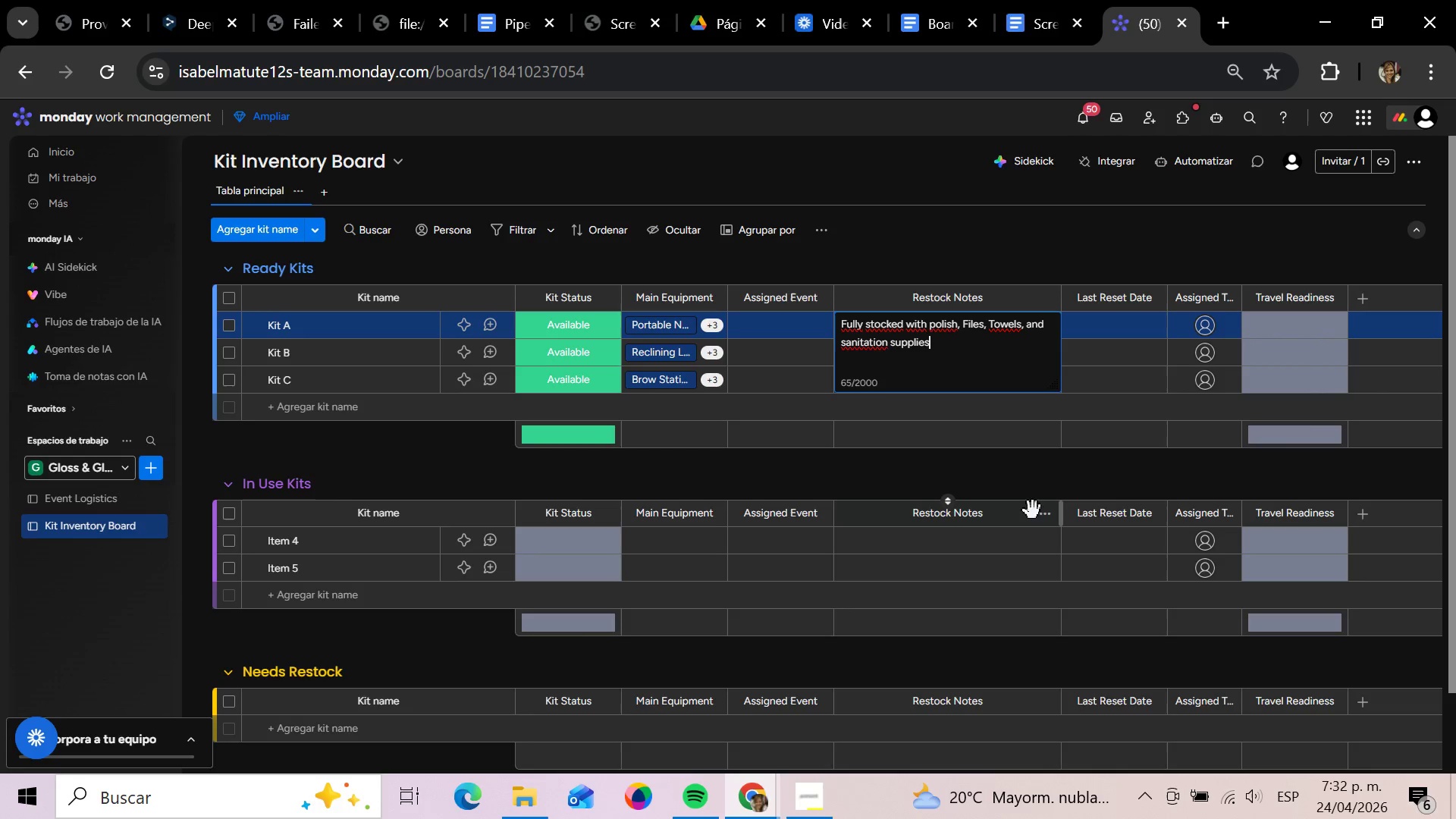 
key(Enter)
 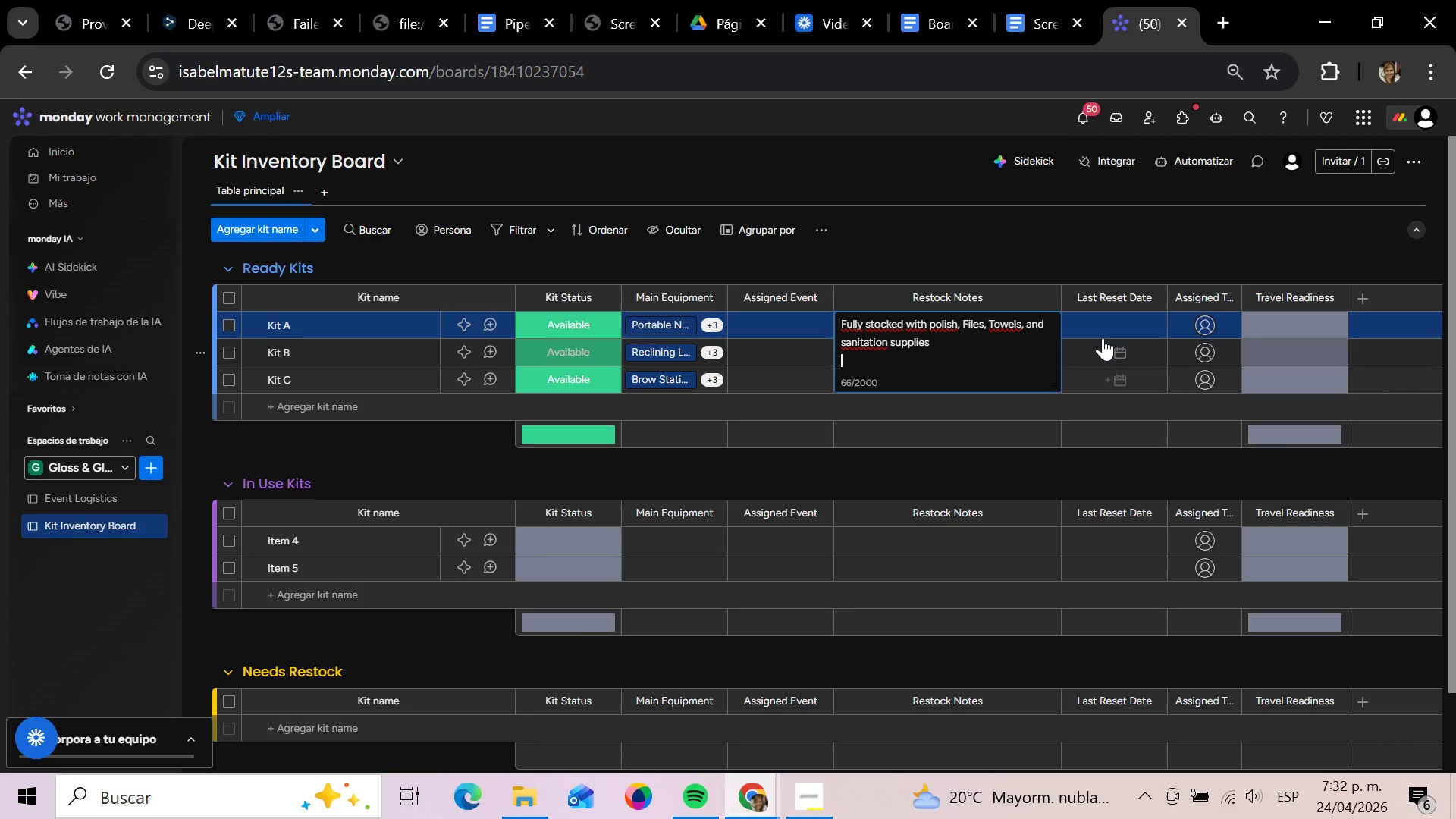 
left_click([1111, 317])
 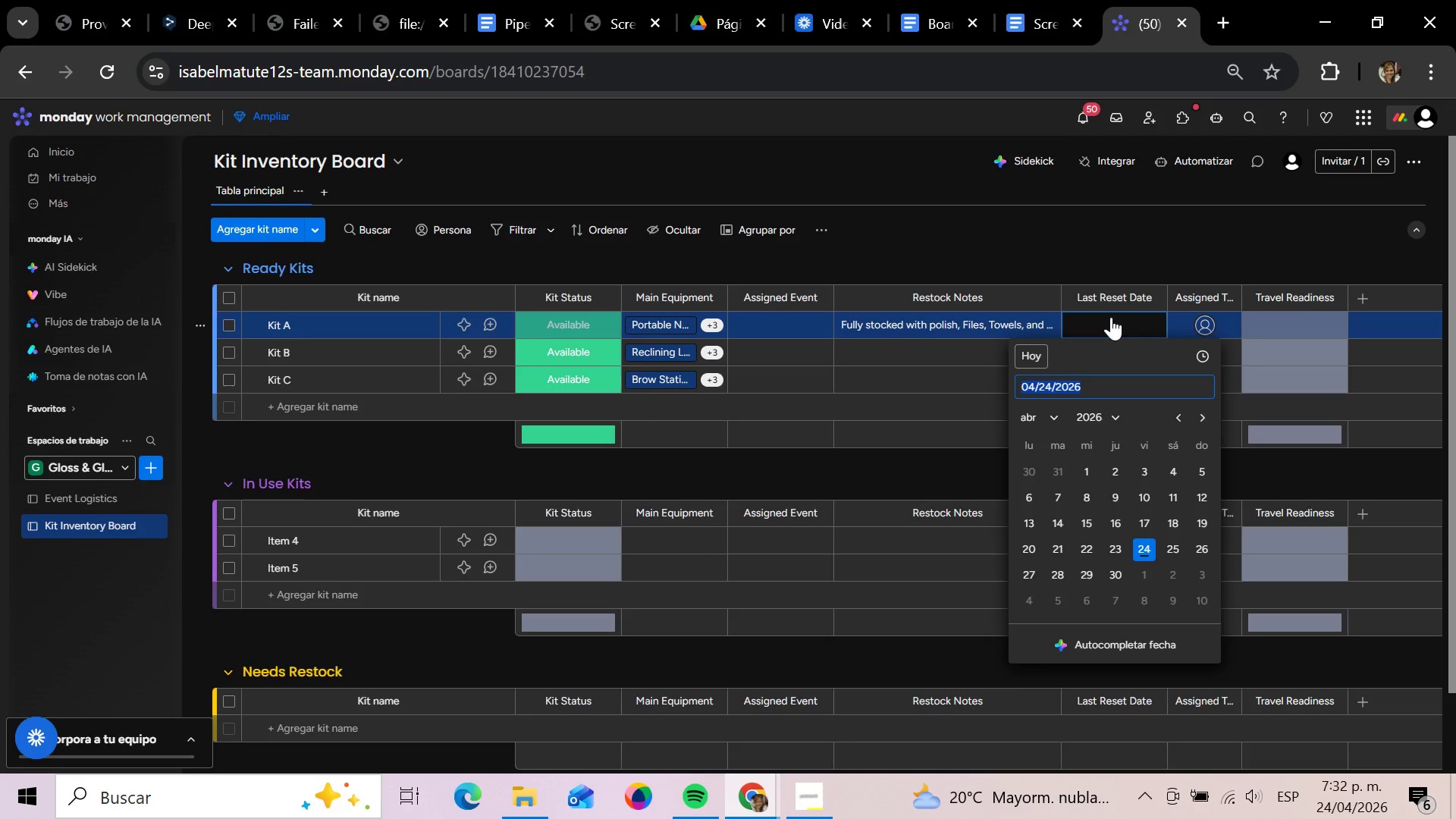 
type(24 04 2026)
 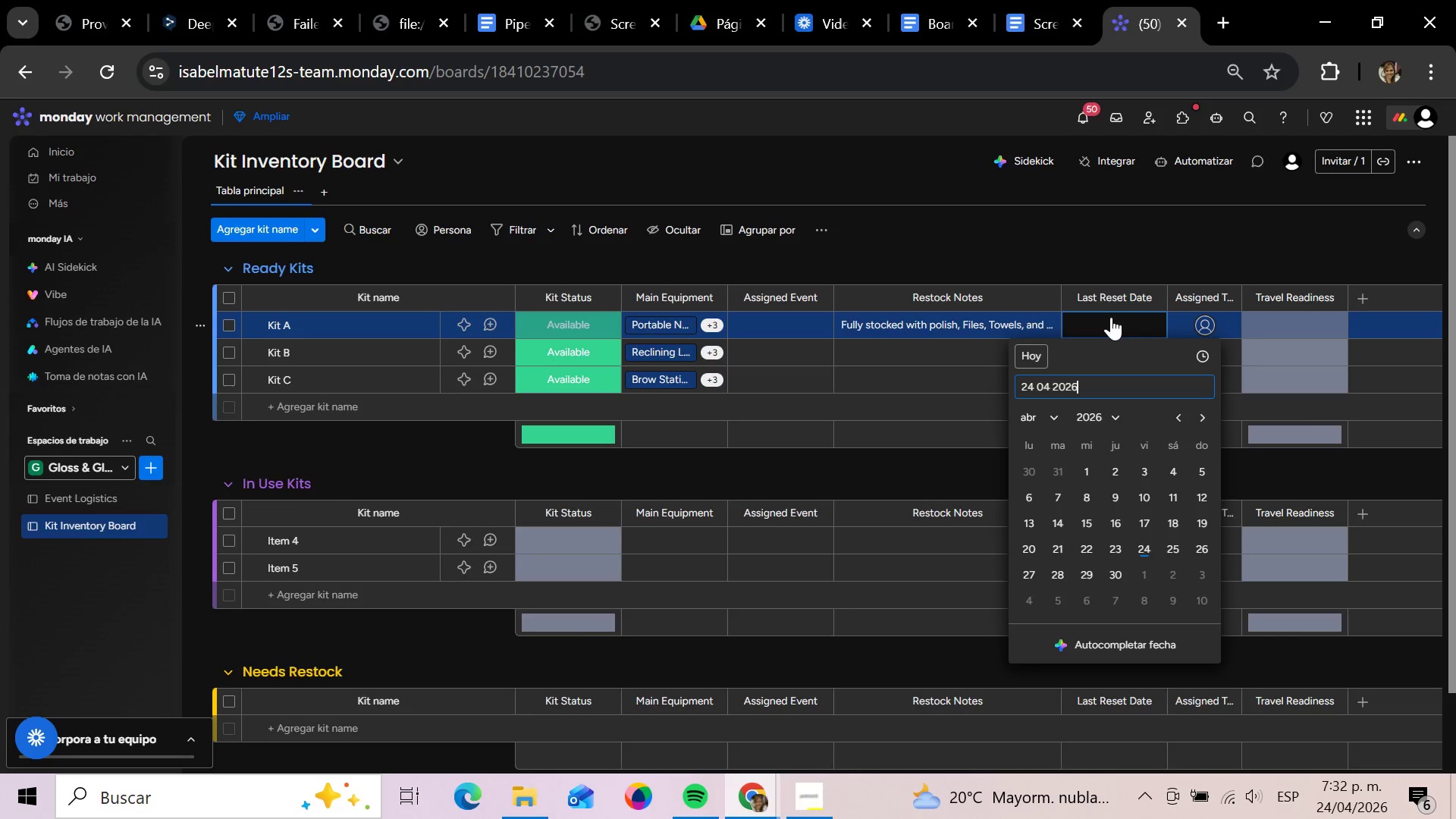 
key(Enter)
 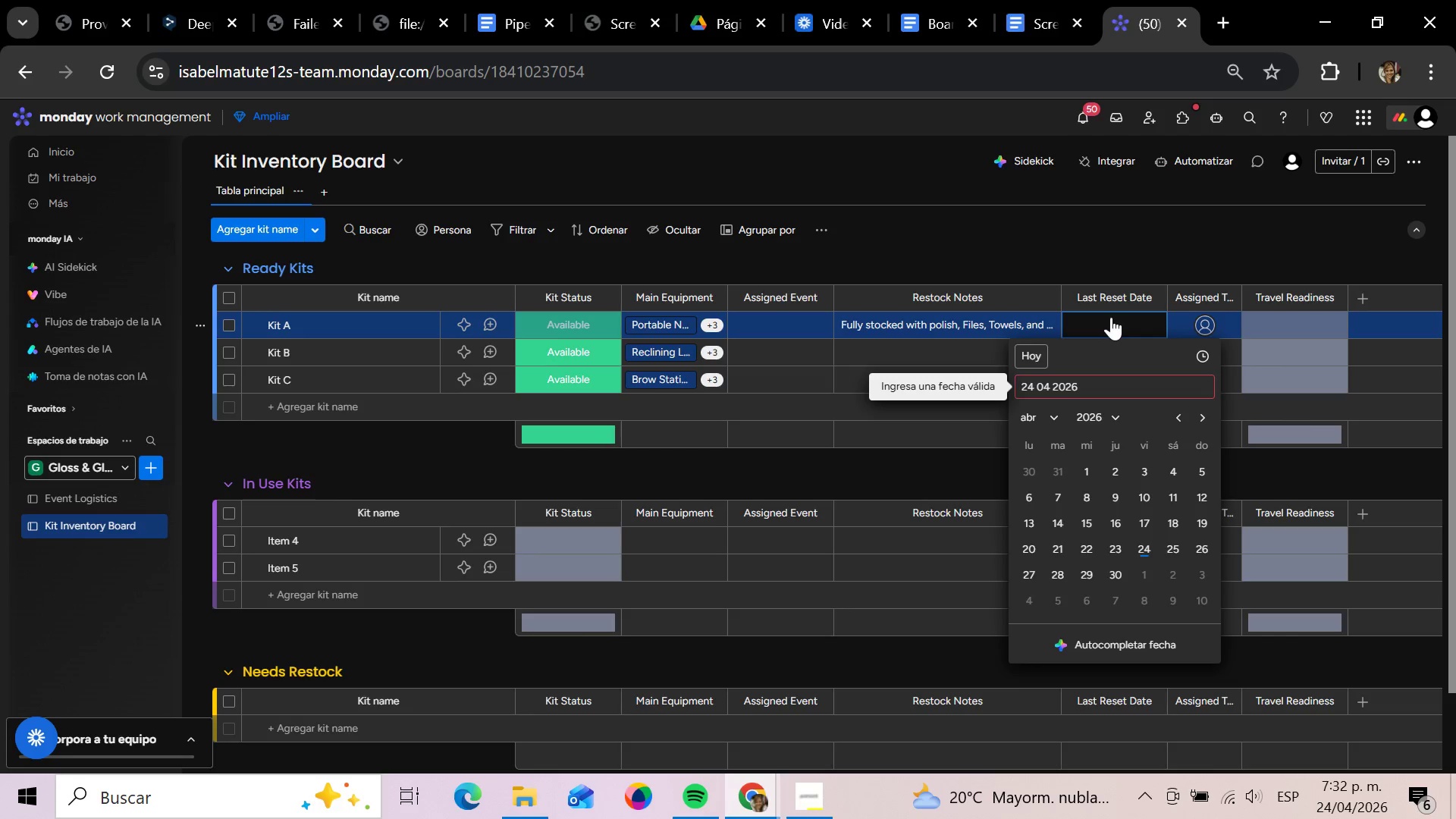 
hold_key(key=Backspace, duration=1.05)
 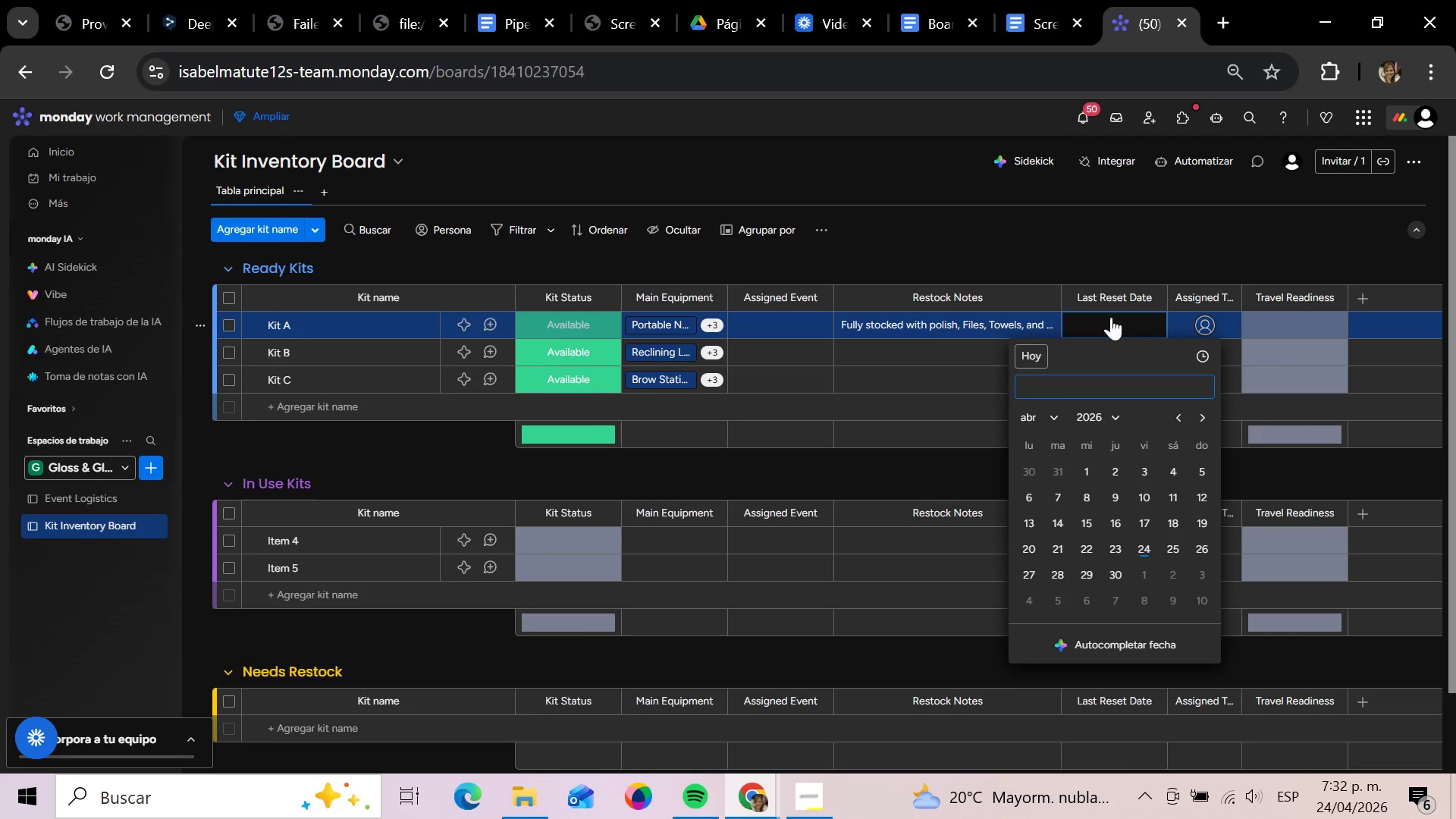 
type(2026 04 24)
 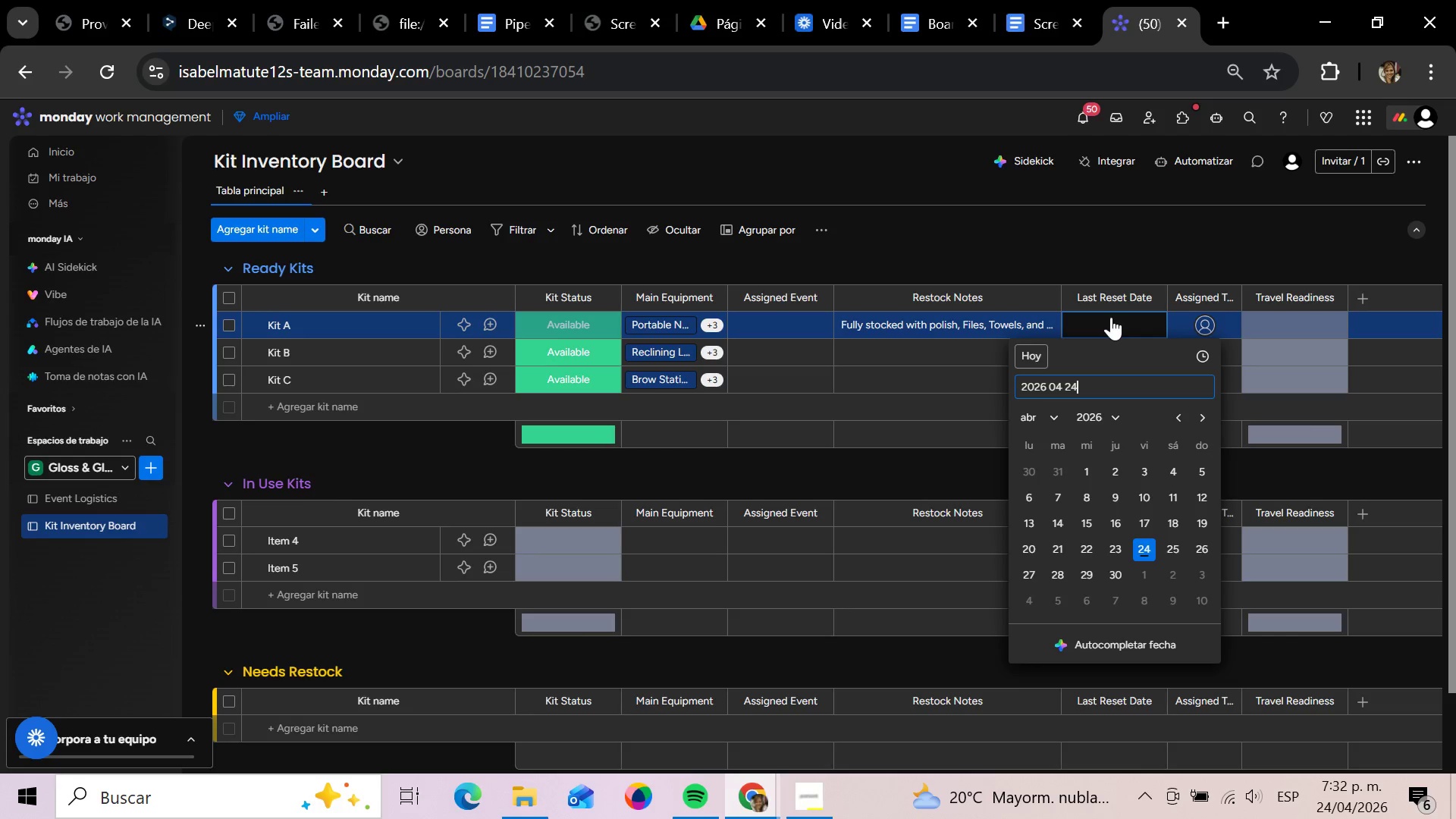 
key(Enter)
 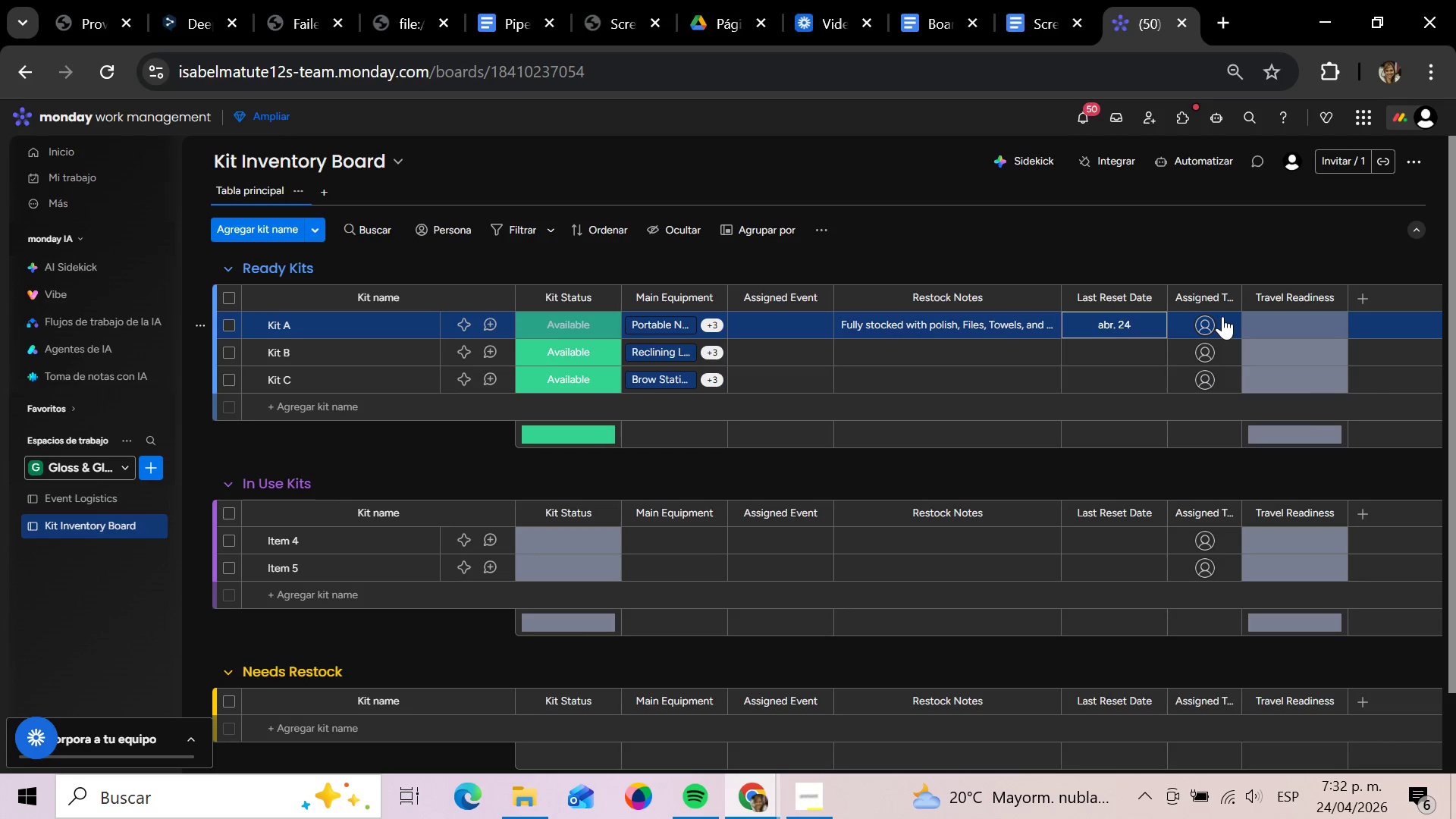 
wait(20.52)
 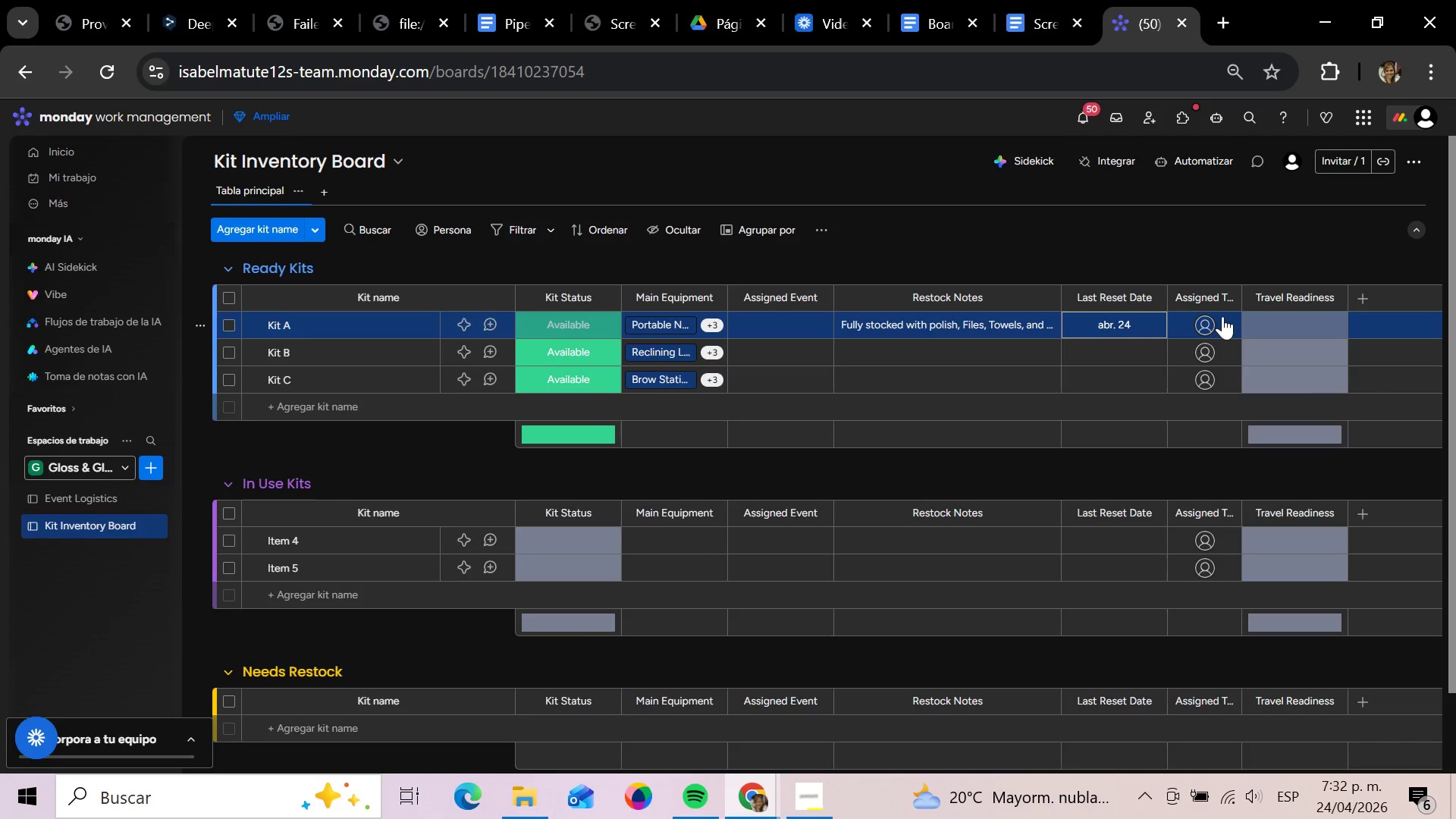 
left_click([908, 350])
 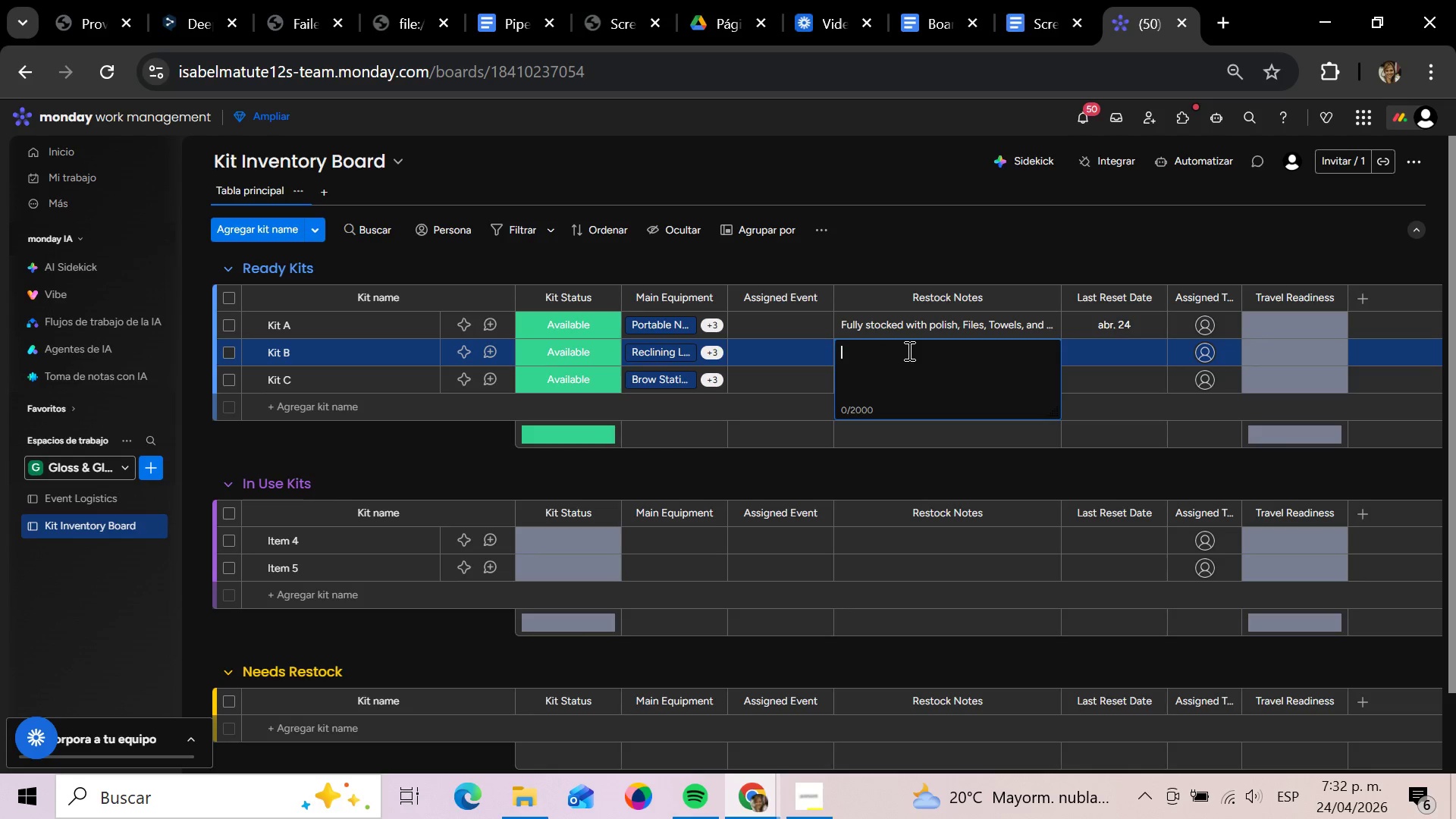 
wait(5.2)
 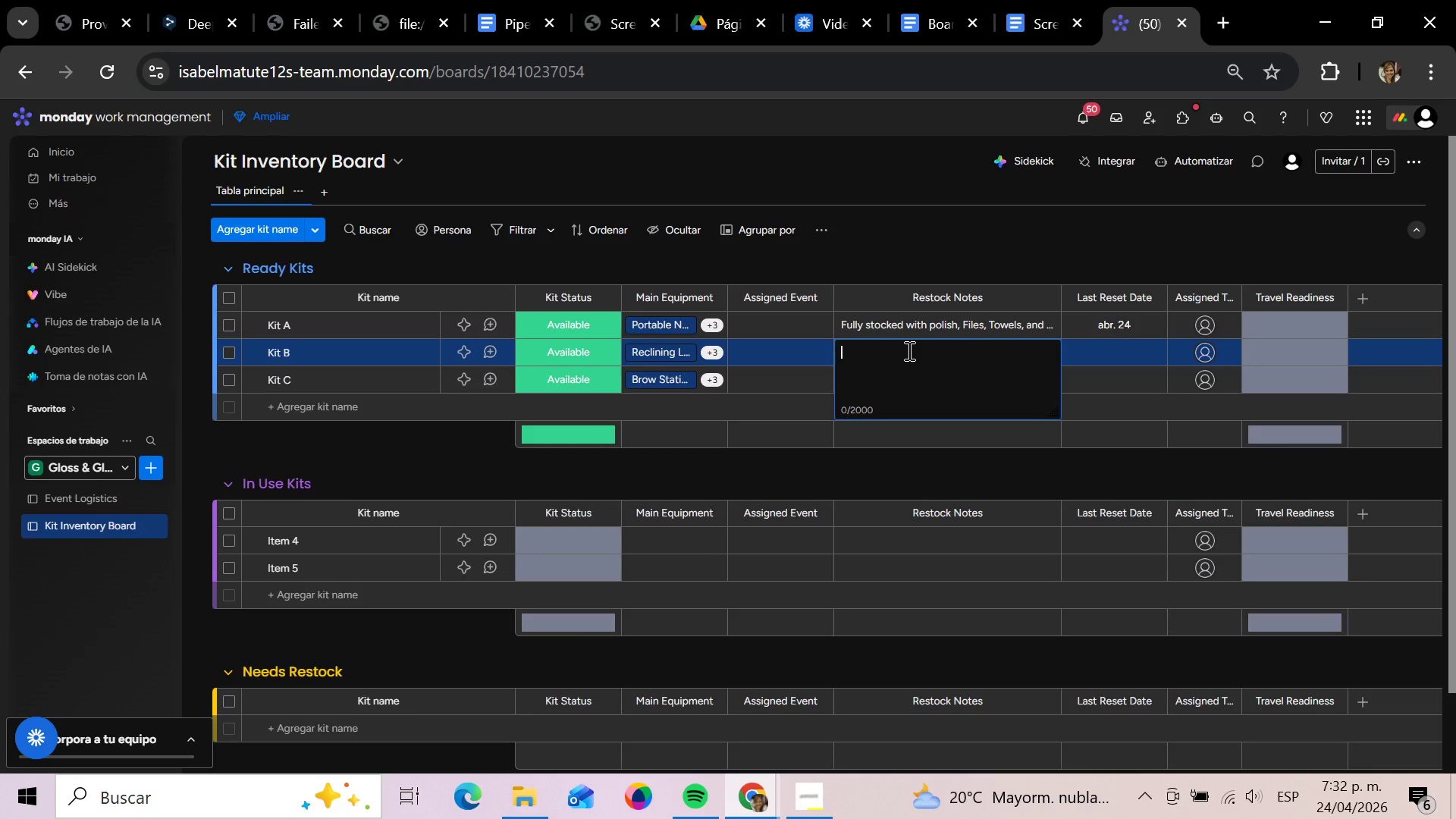 
type(Reclining Lash Chair, RI)
key(Backspace)
type(ing Light)
 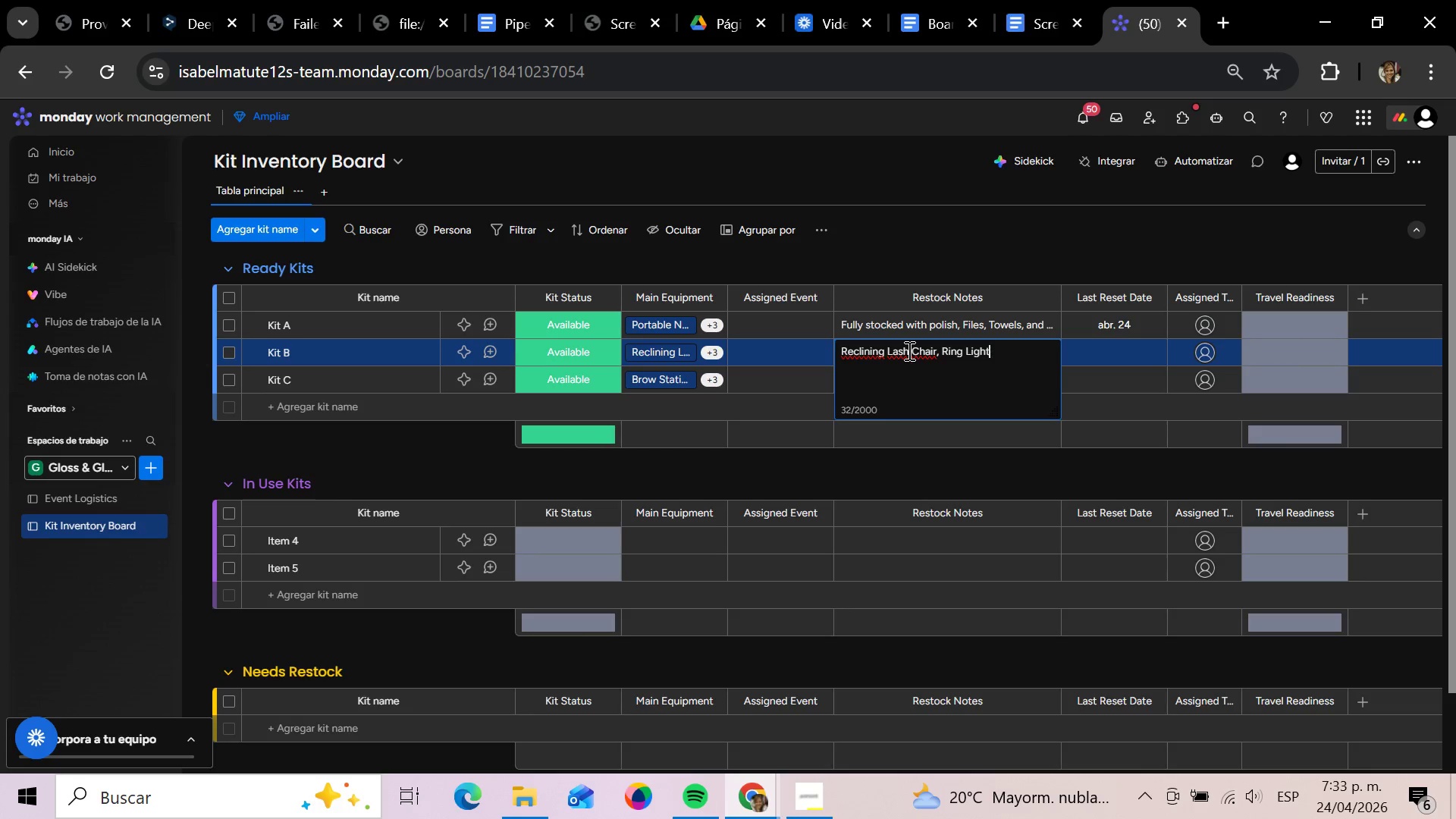 
wait(21.02)
 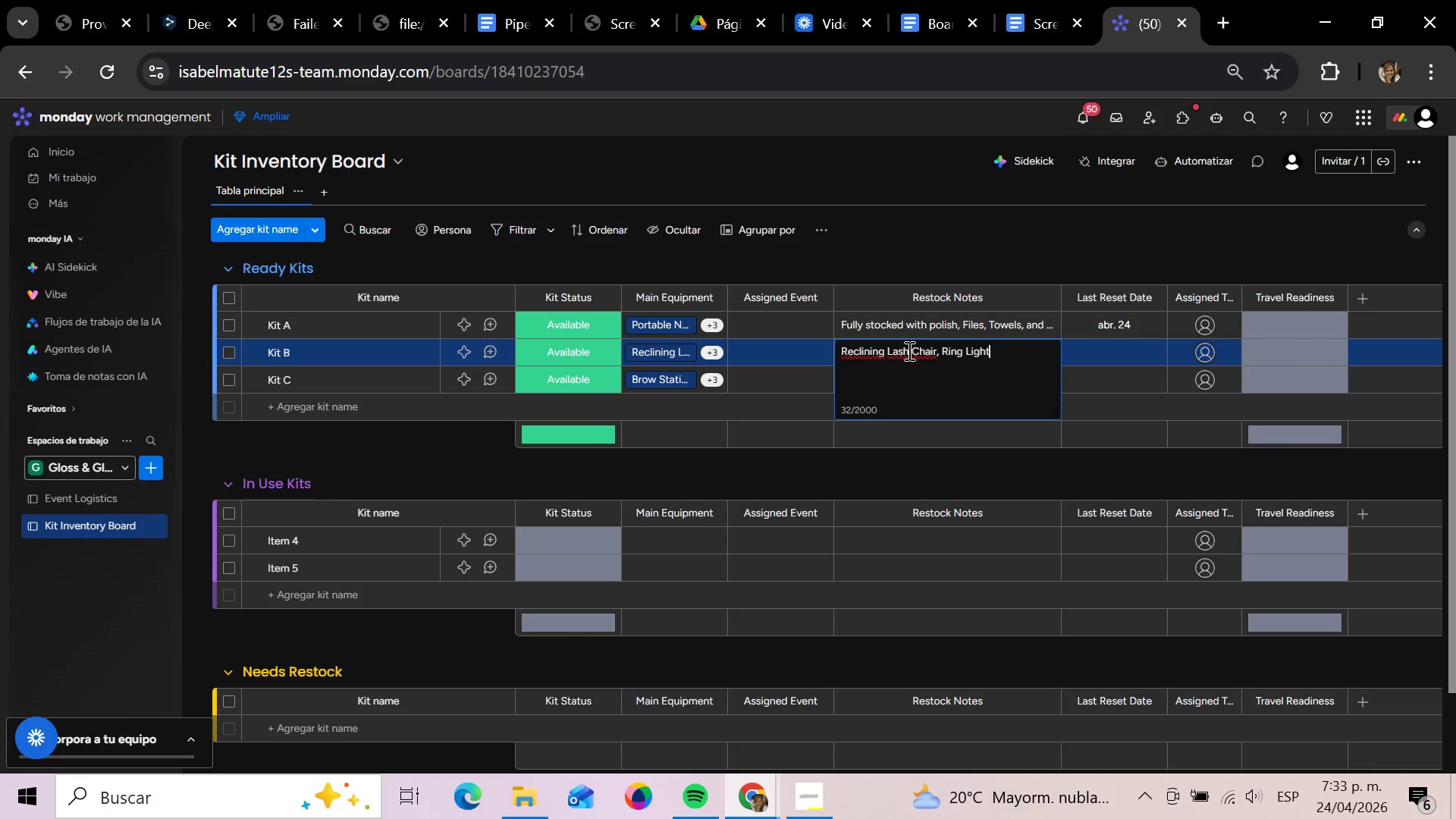 
type(, Extension Cord Kit )
key(Backspace)
type(, TRA)
key(Backspace)
key(Backspace)
type(ravel Mirror)
 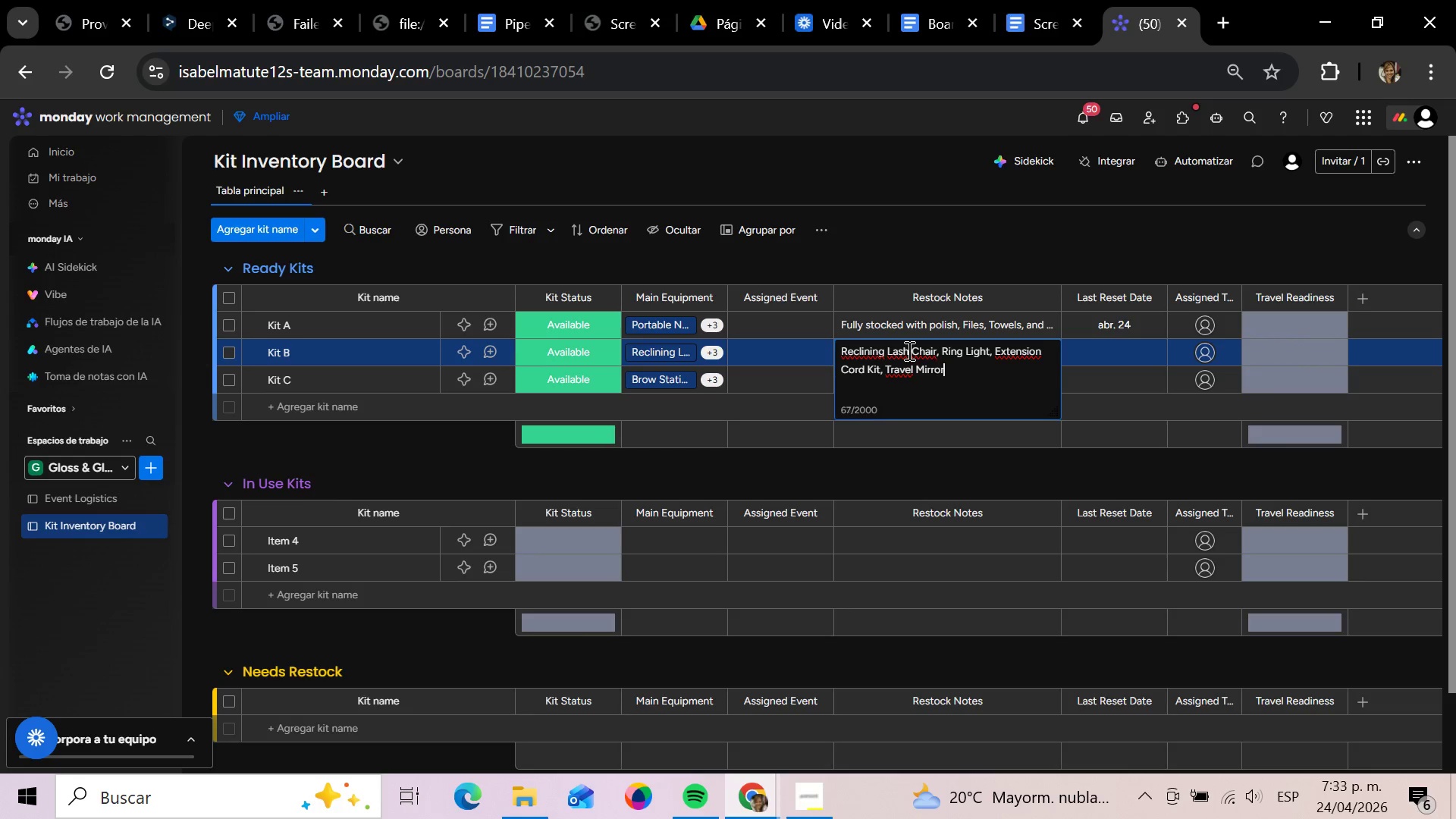 
key(Enter)
 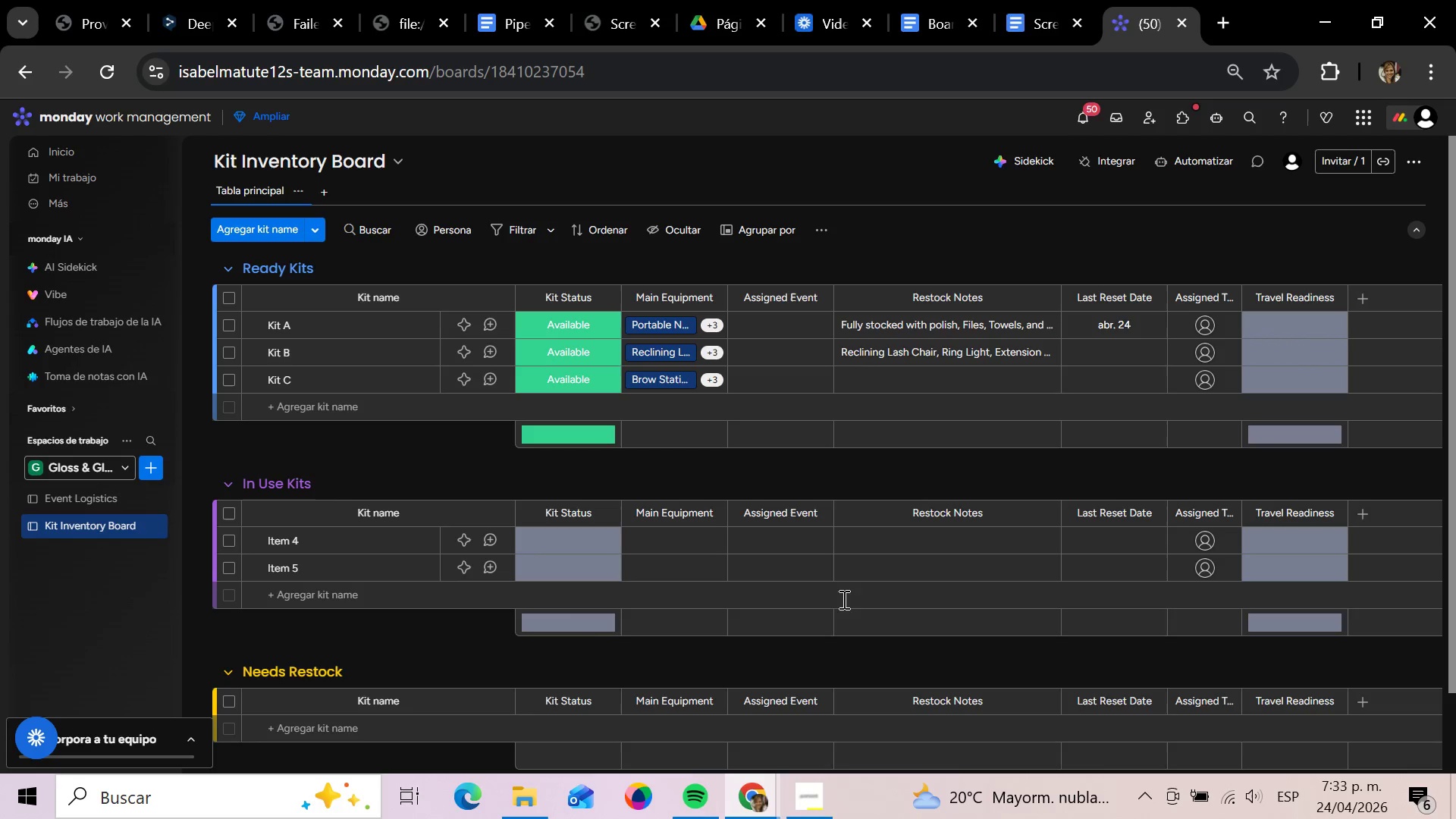 
wait(6.09)
 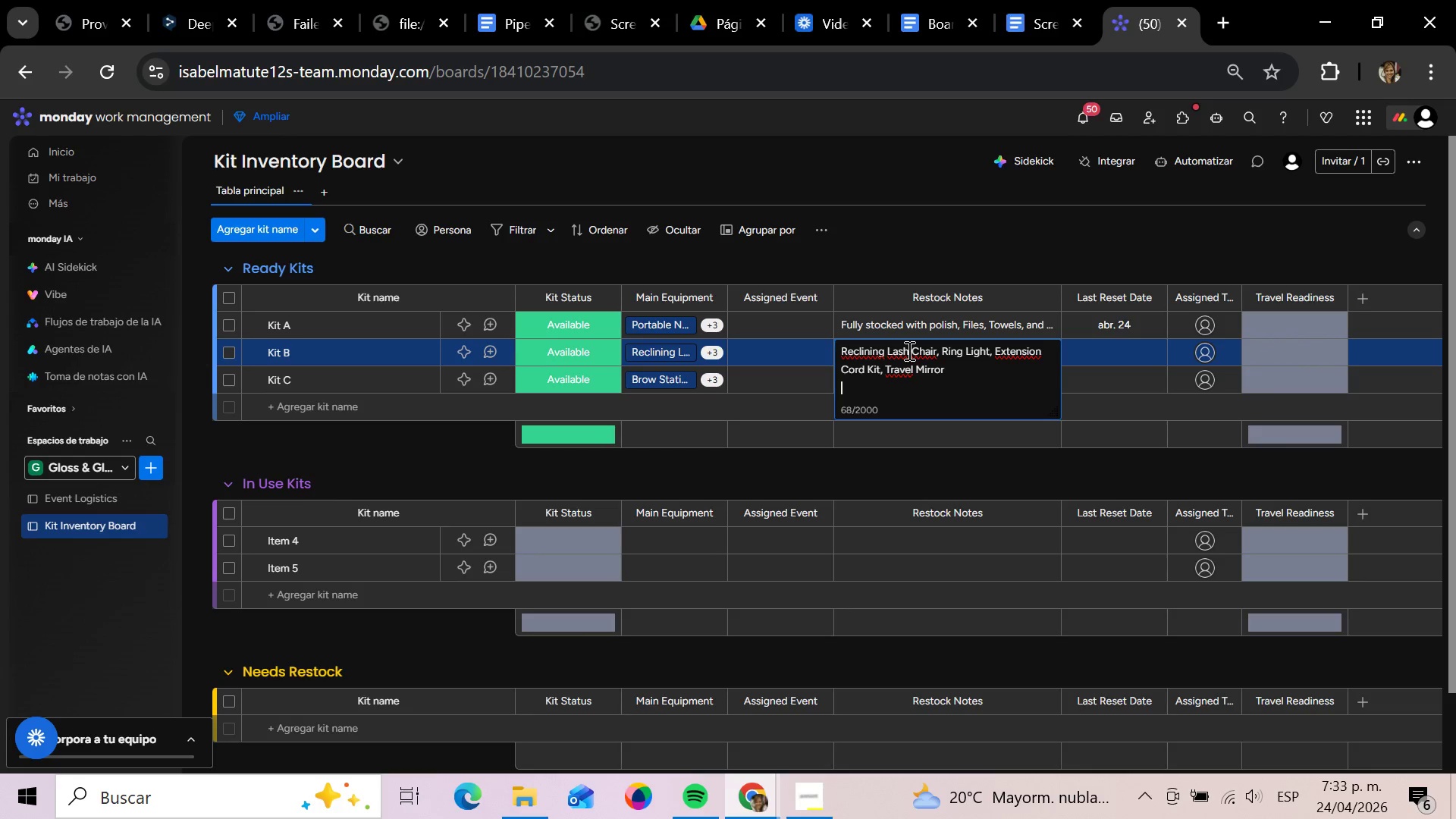 
left_click([912, 378])
 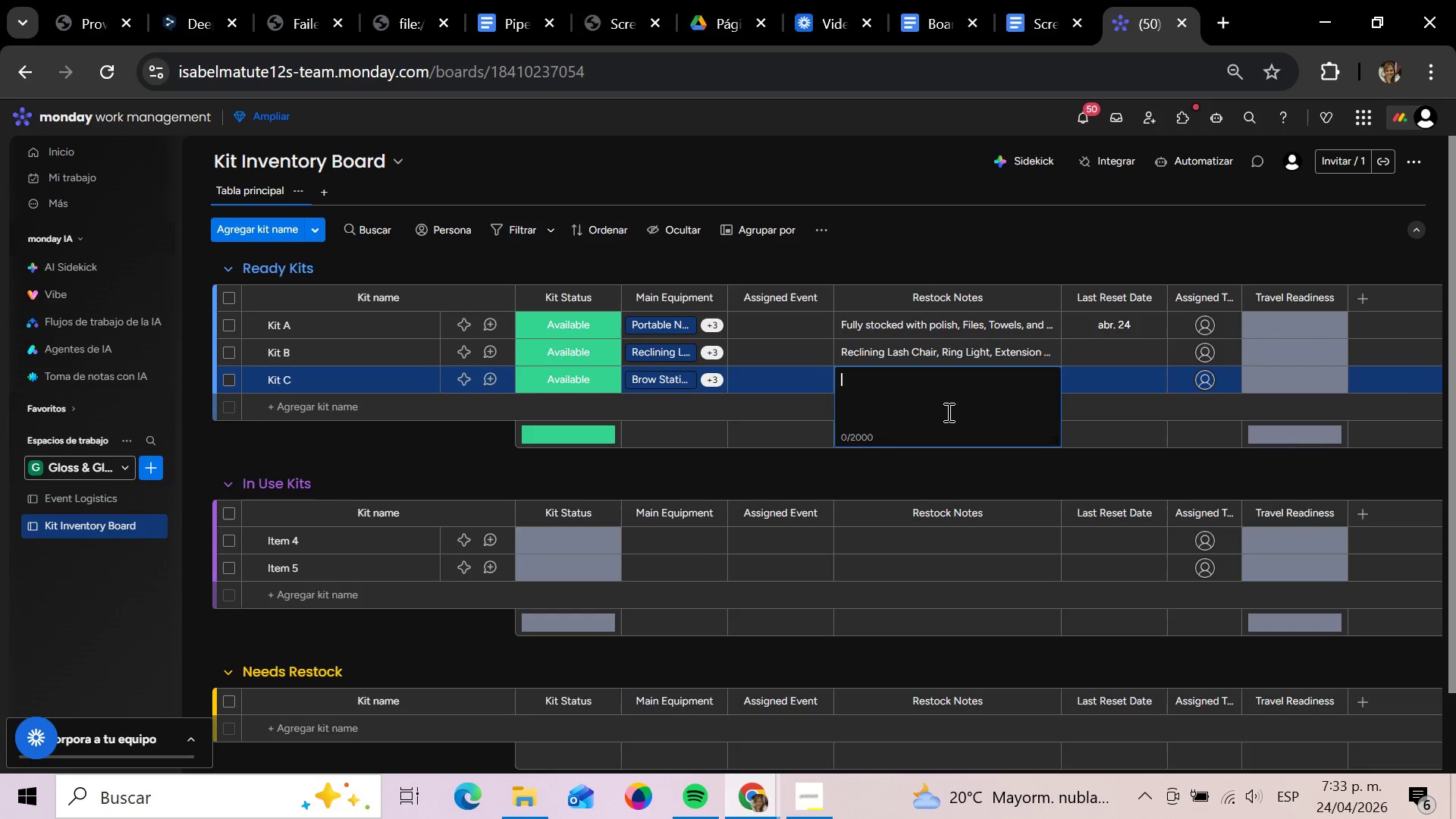 
type(Brow )
key(Backspace)
type( Station, Ring Light, TR)
key(Backspace)
type(ravel Mirror, Sterilized Tool Kit)
 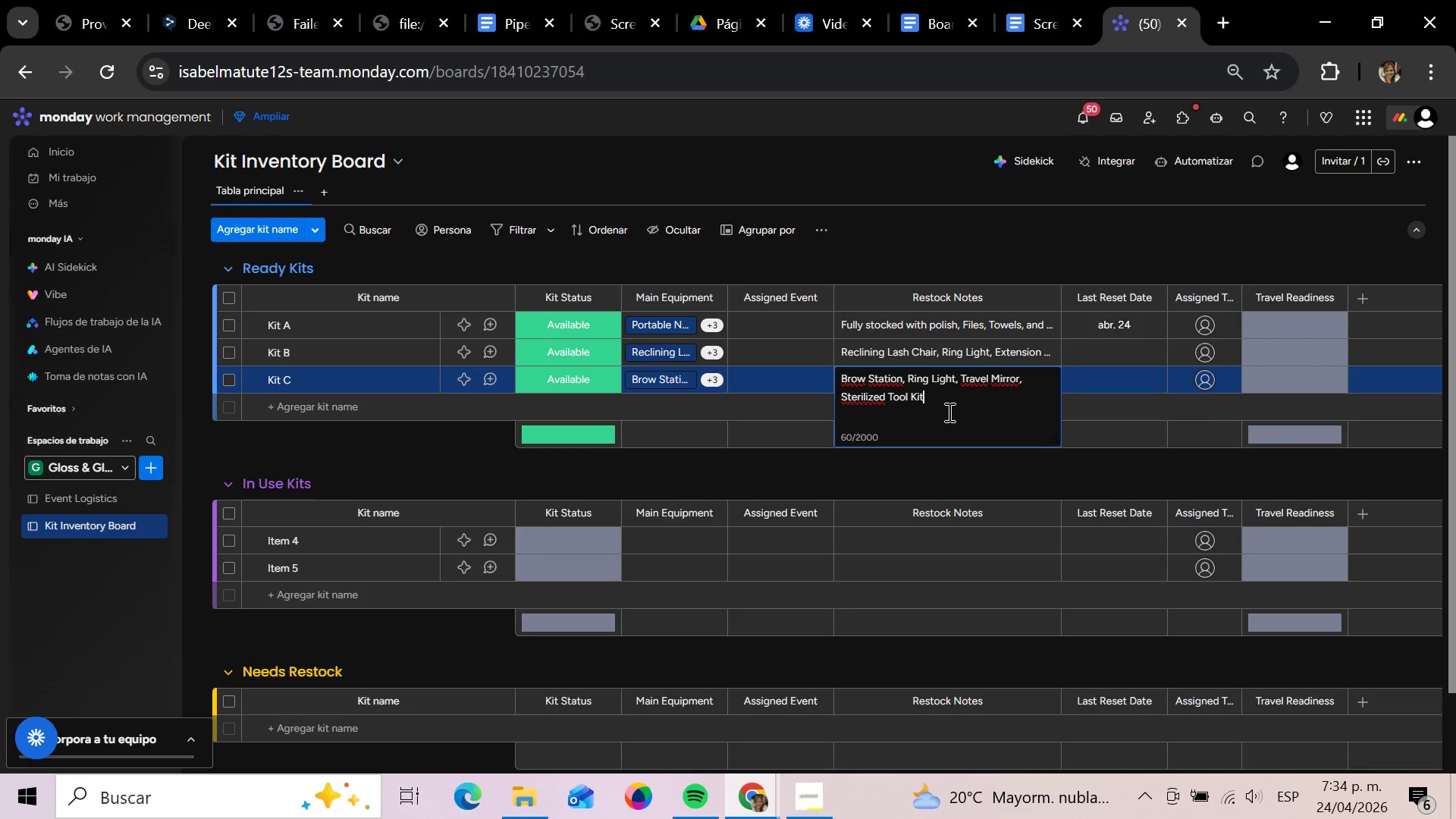 
key(Enter)
 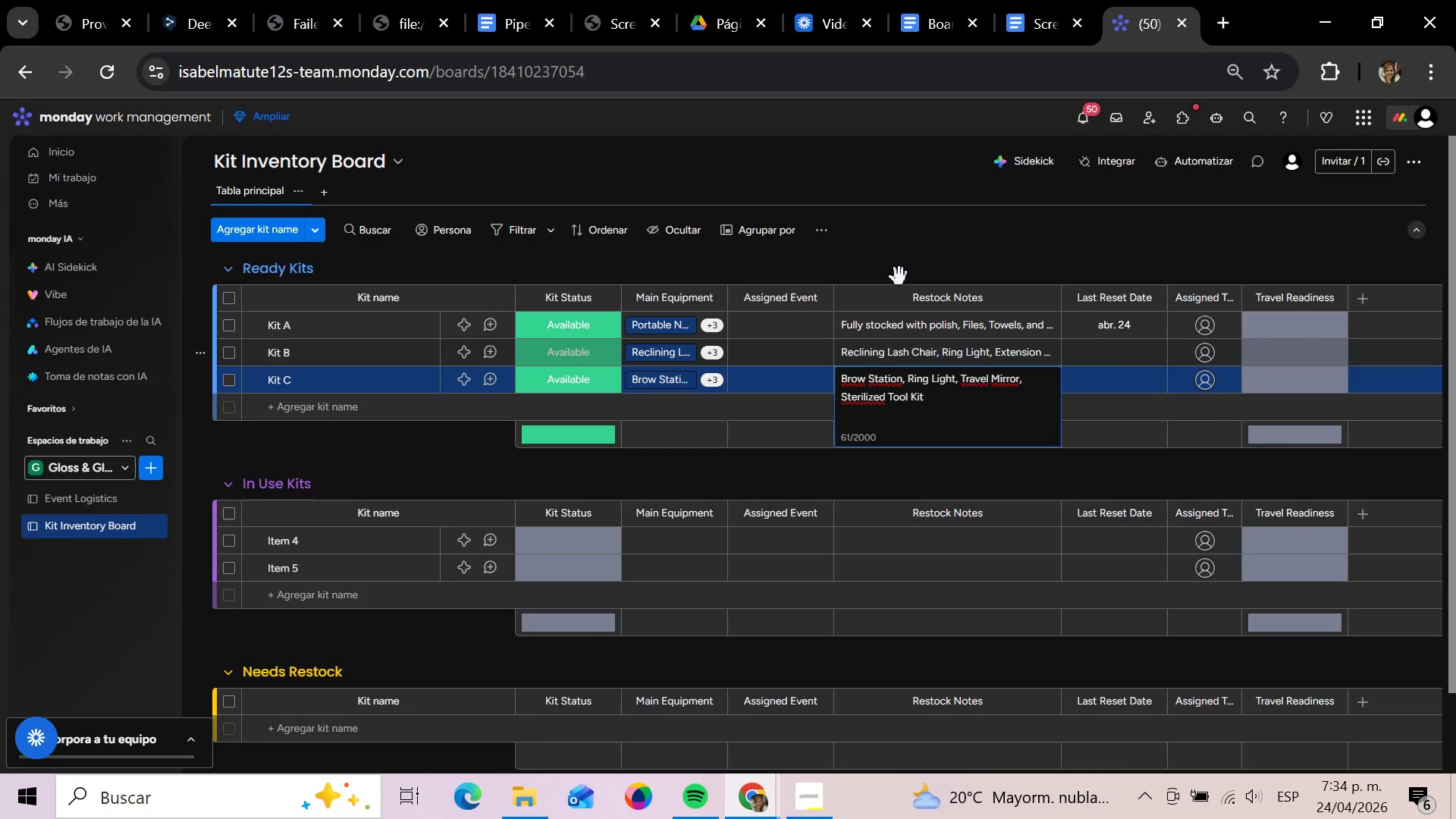 
left_click([920, 267])
 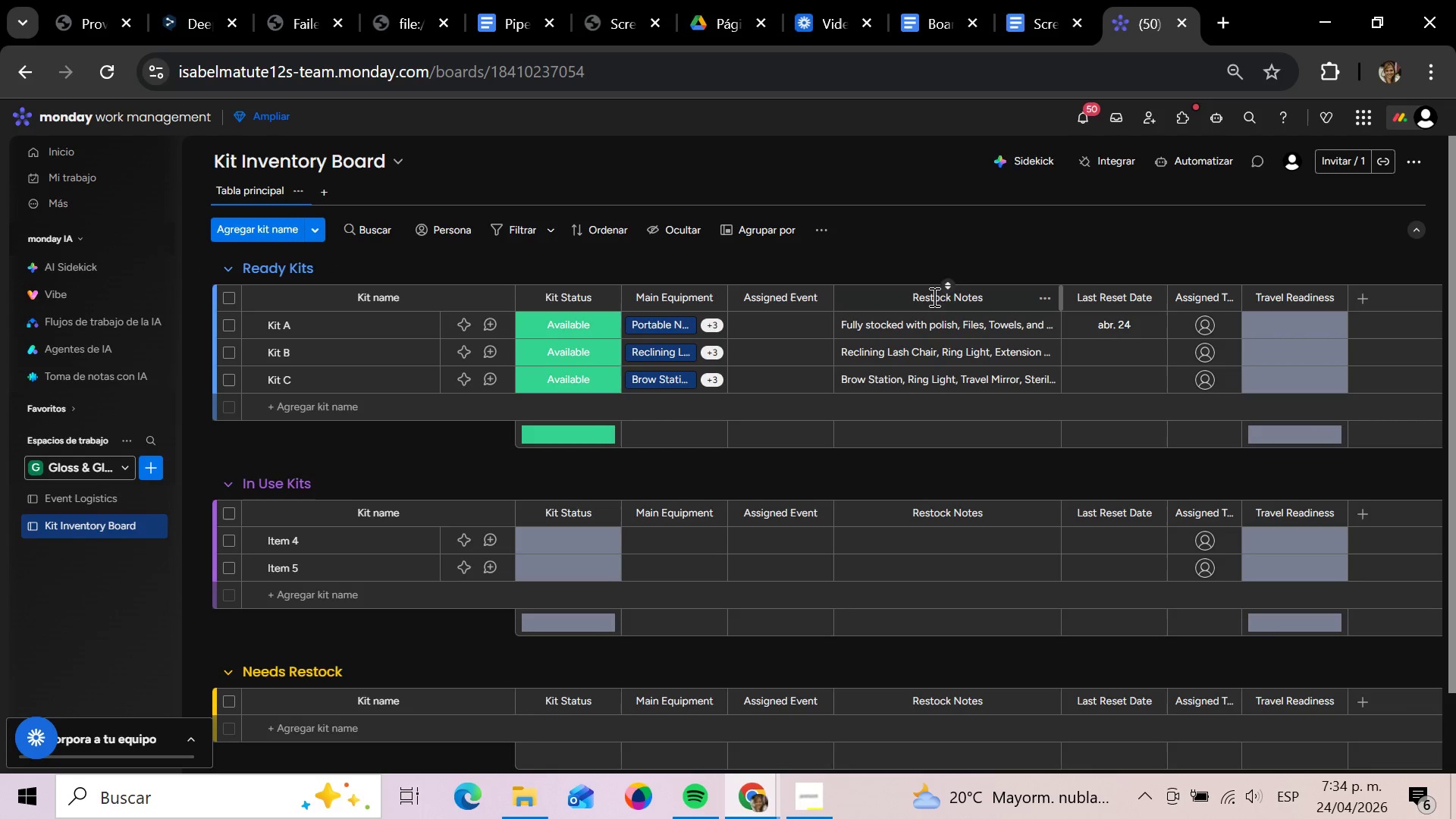 
left_click([1094, 359])
 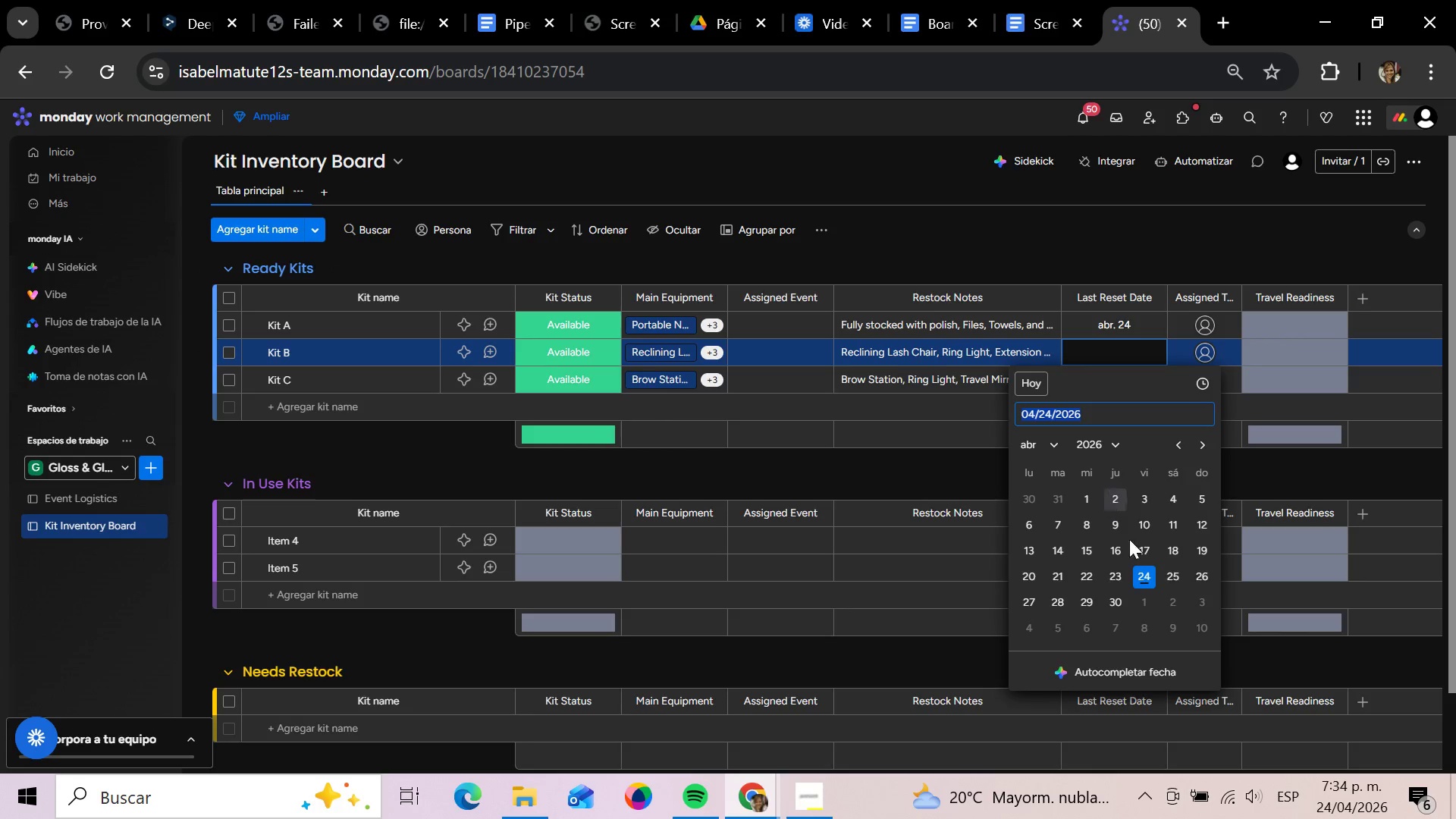 
left_click([1144, 579])
 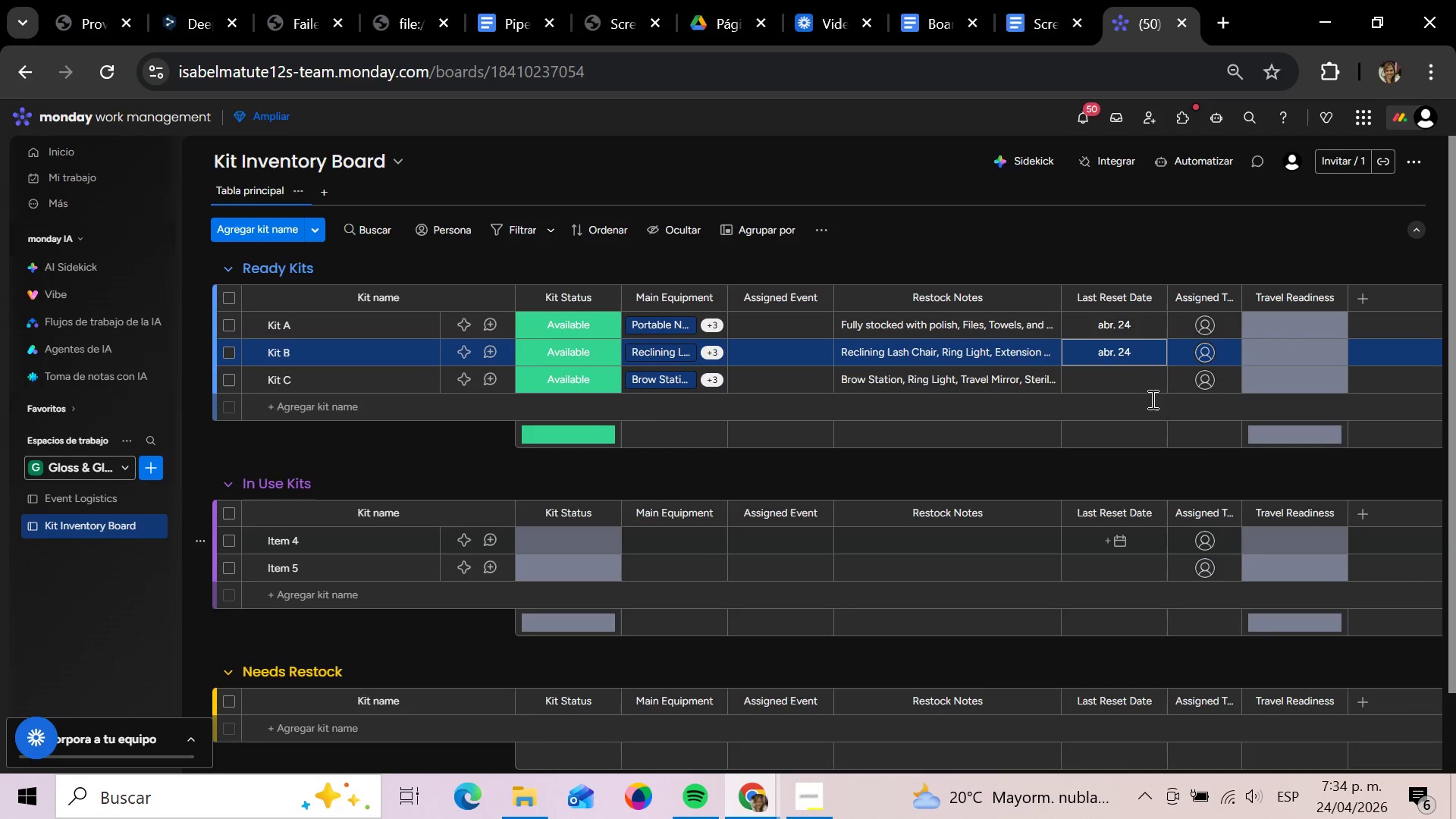 
left_click([1121, 375])
 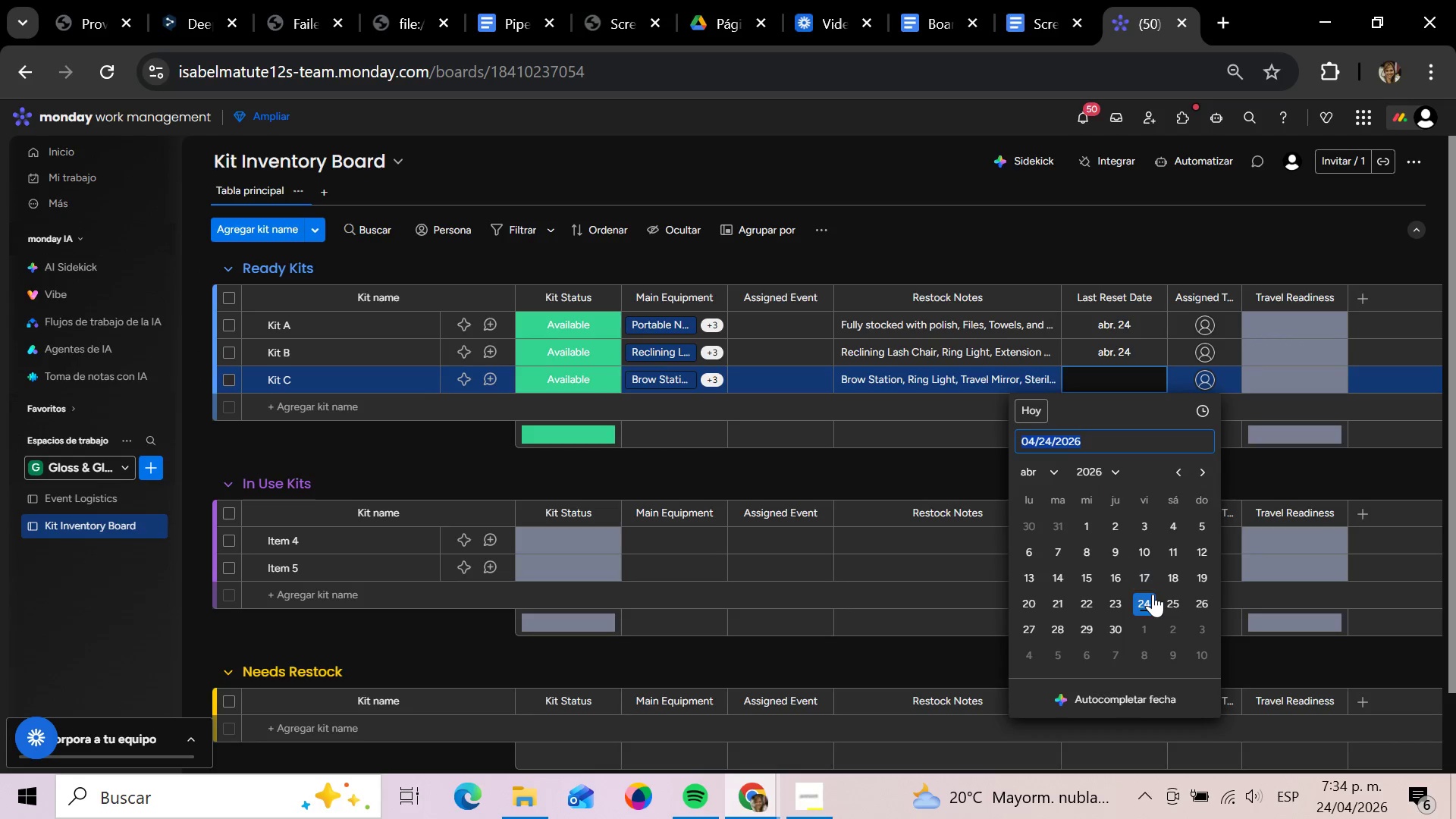 
left_click([1148, 600])
 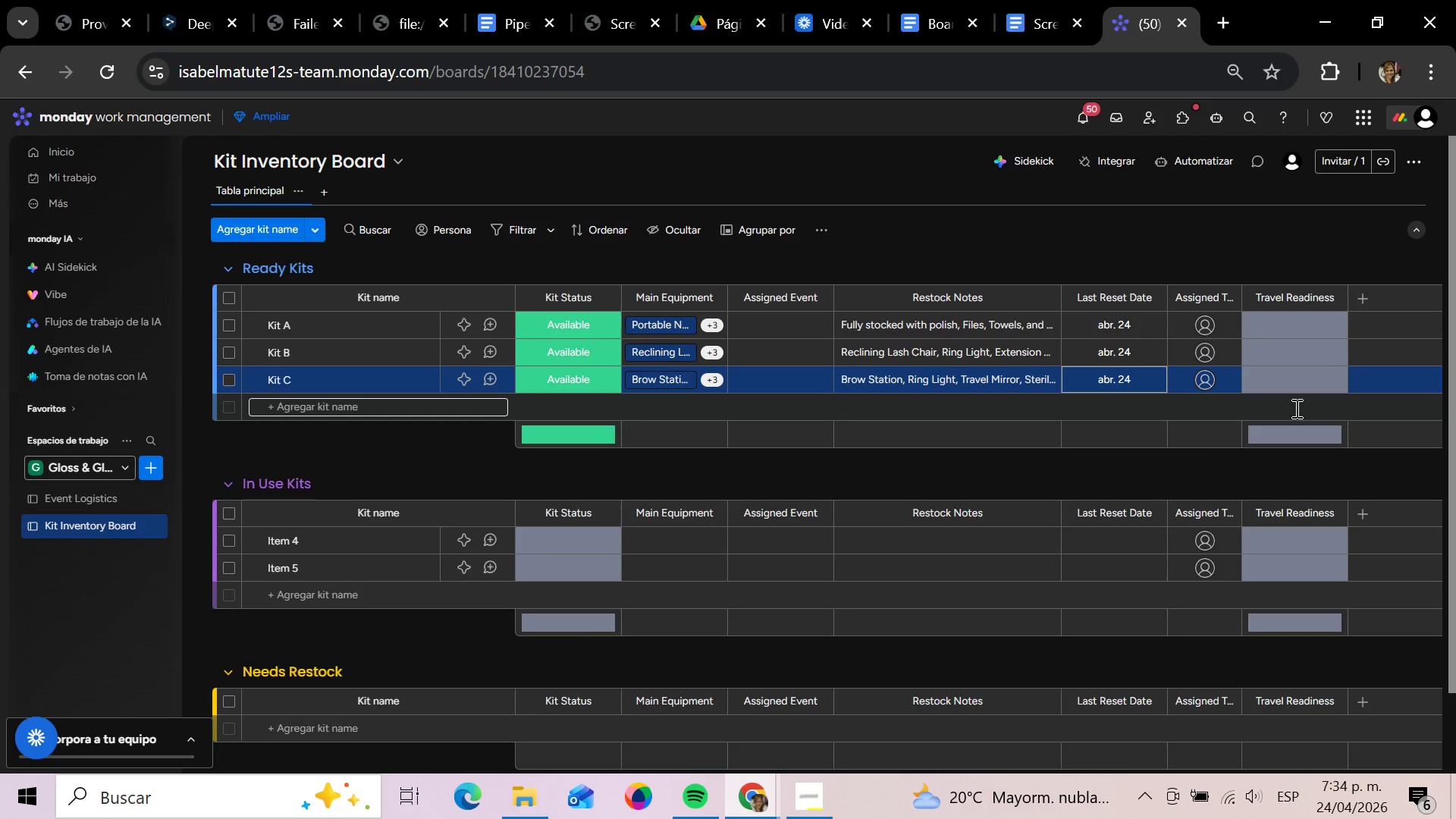 
wait(8.62)
 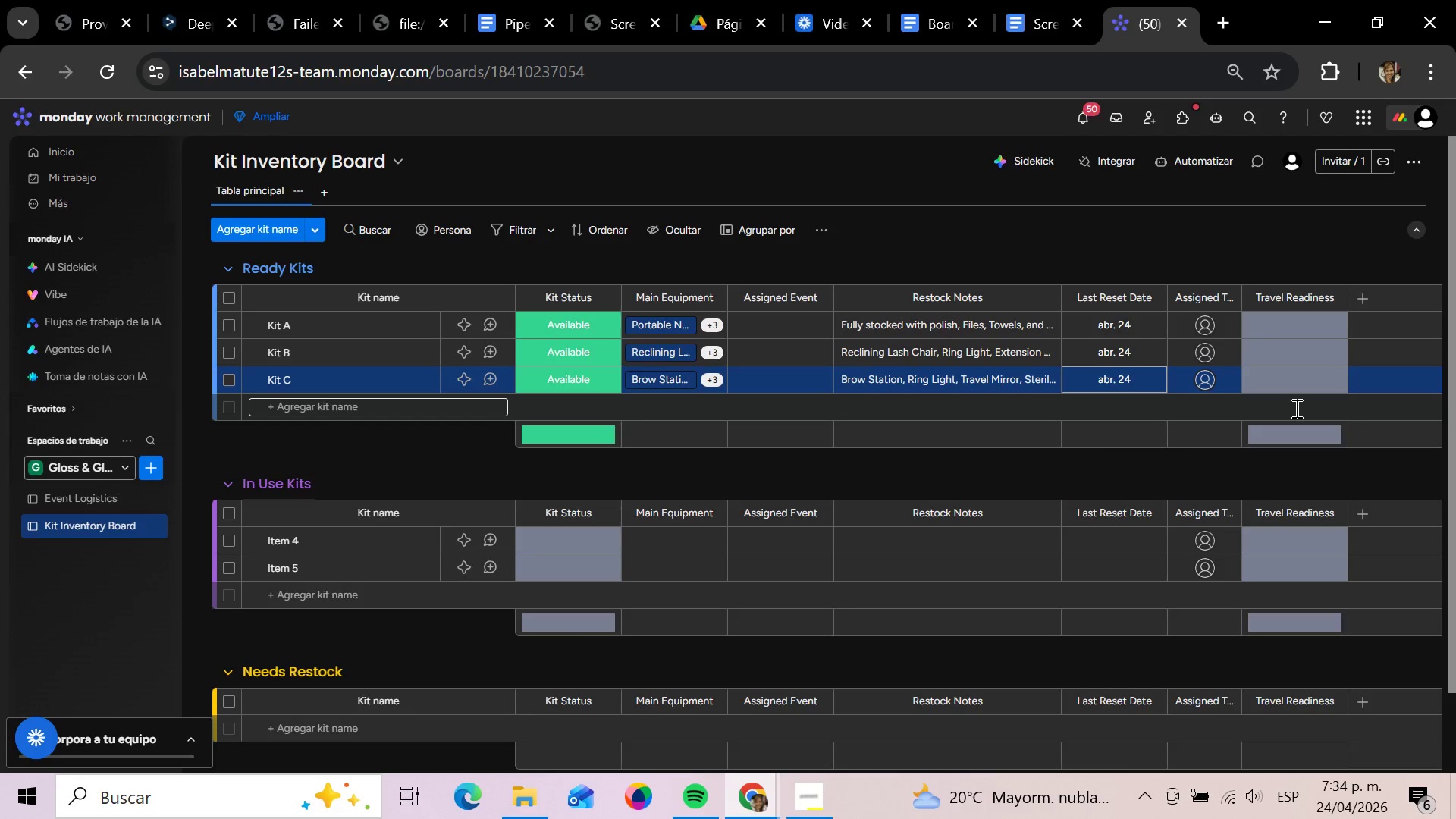 
left_click([788, 340])
 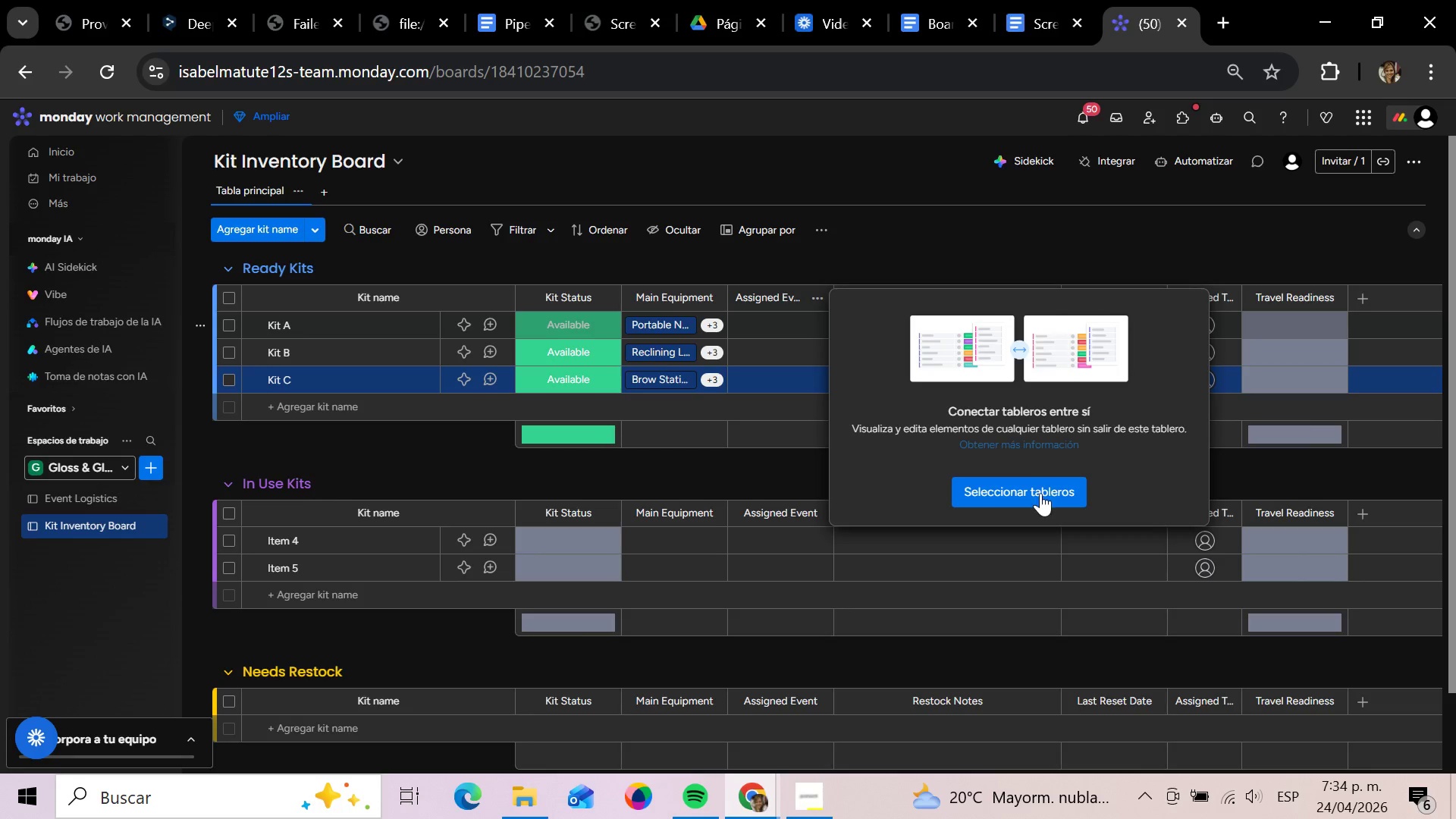 
left_click([1031, 492])
 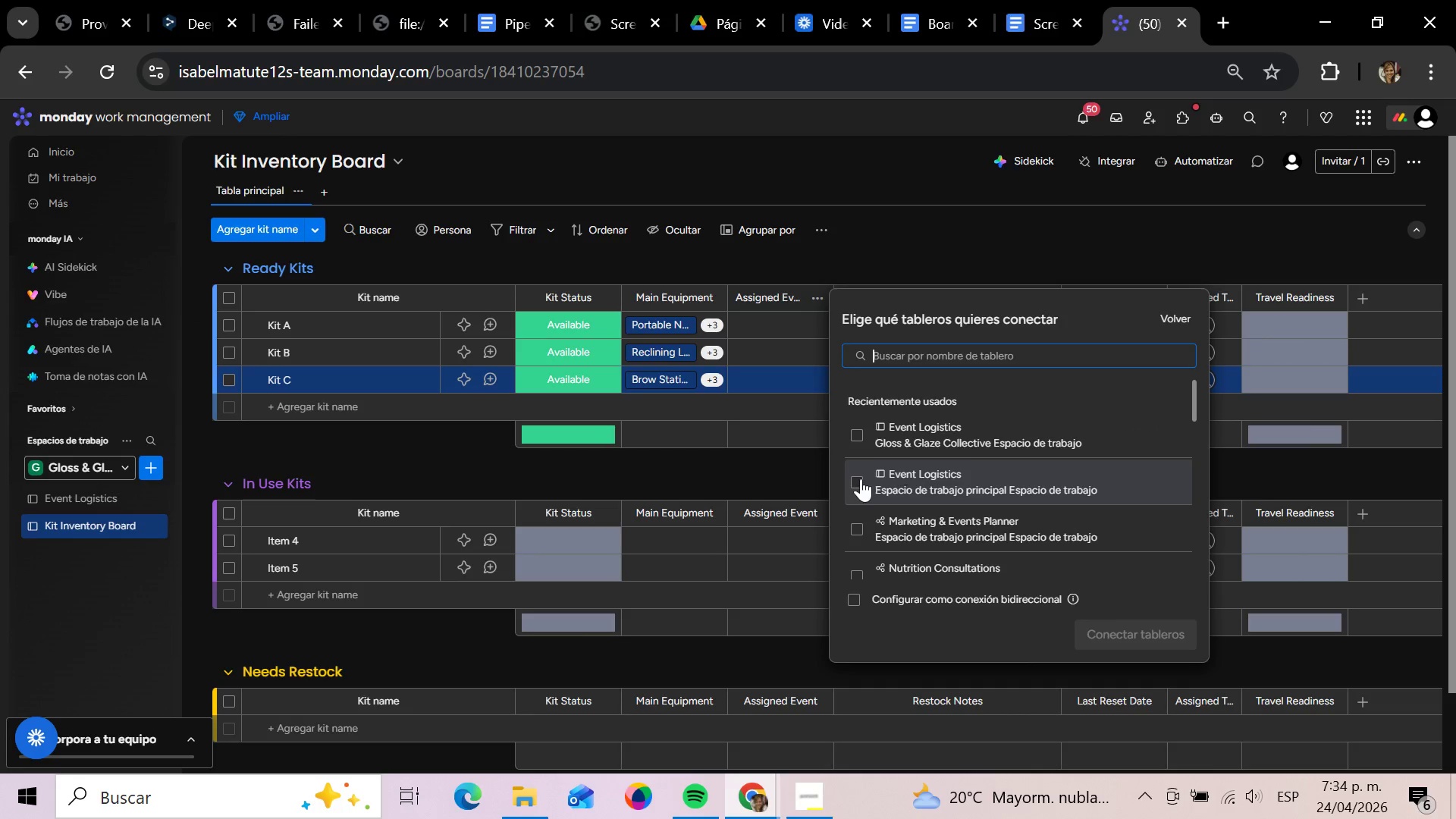 
left_click([861, 483])
 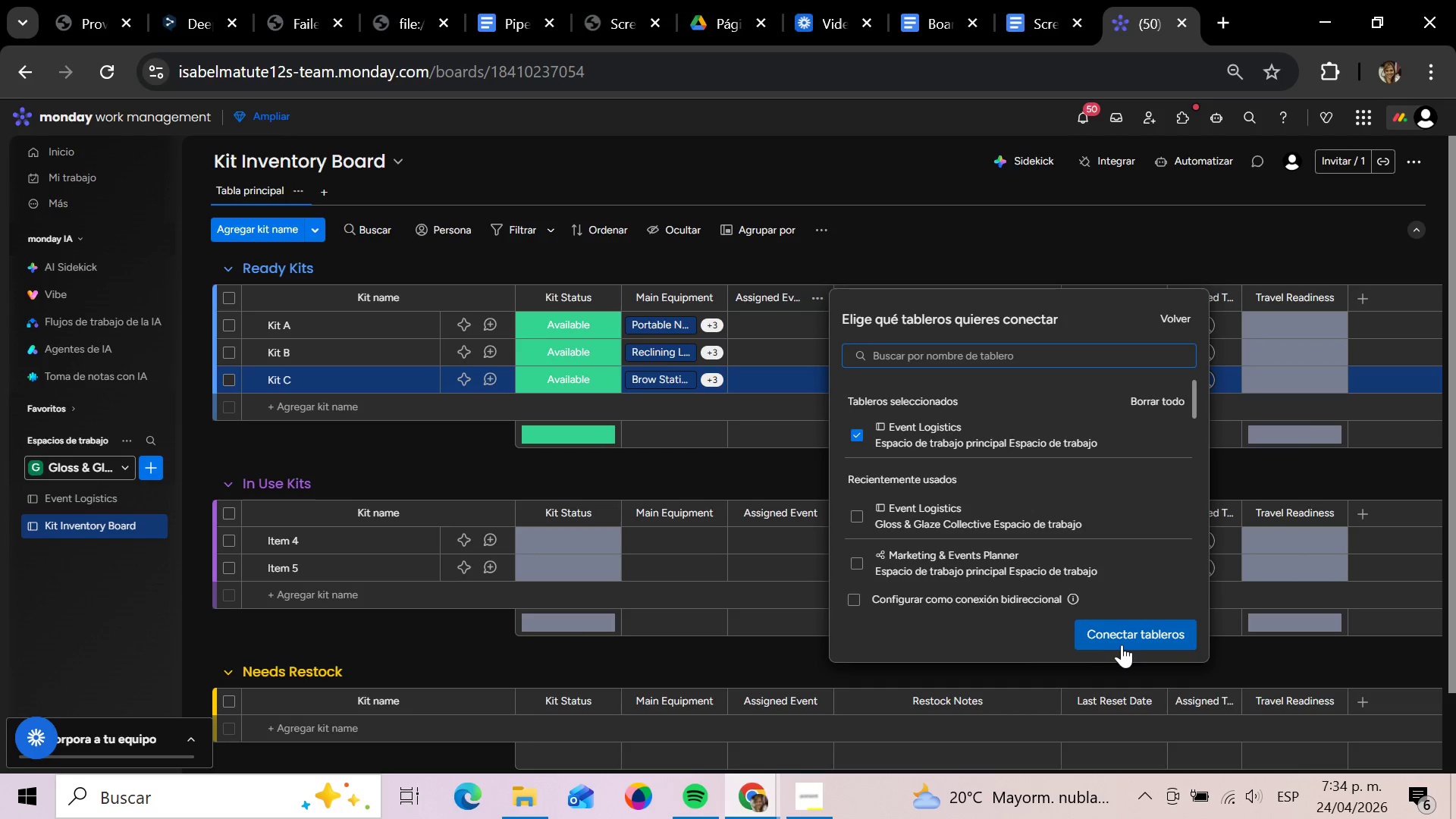 
left_click([1148, 624])
 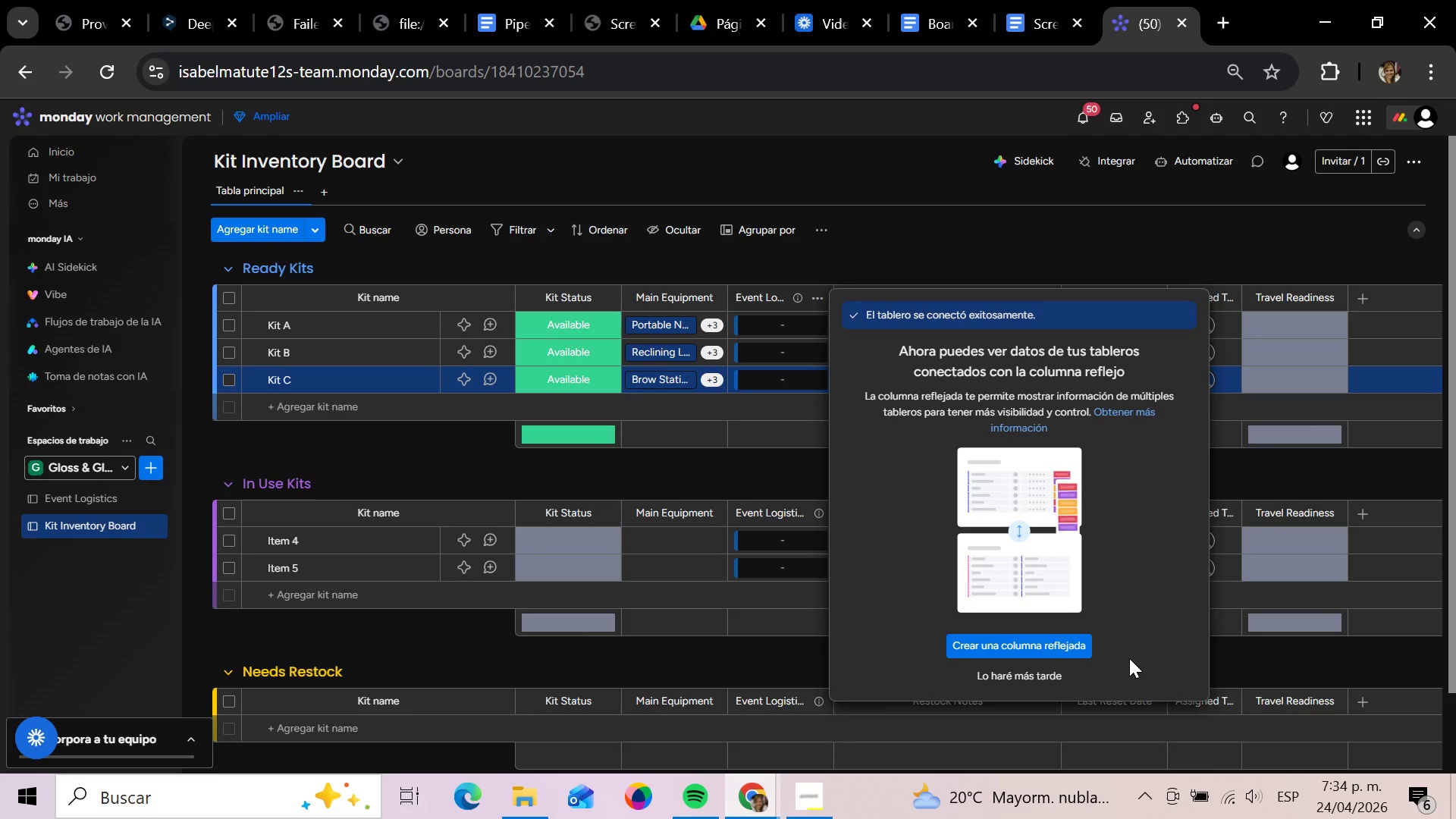 
wait(8.55)
 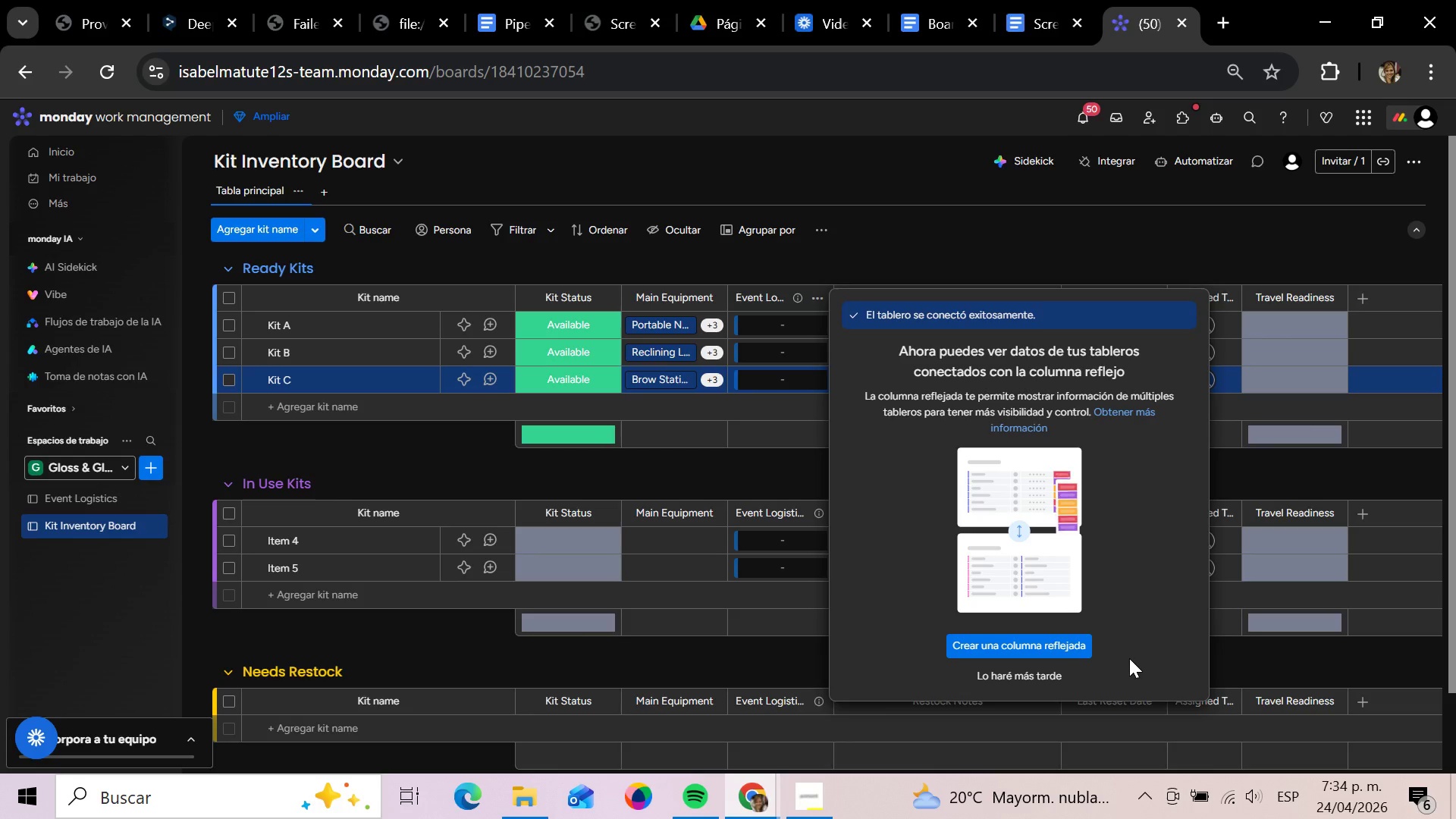 
left_click([1083, 645])
 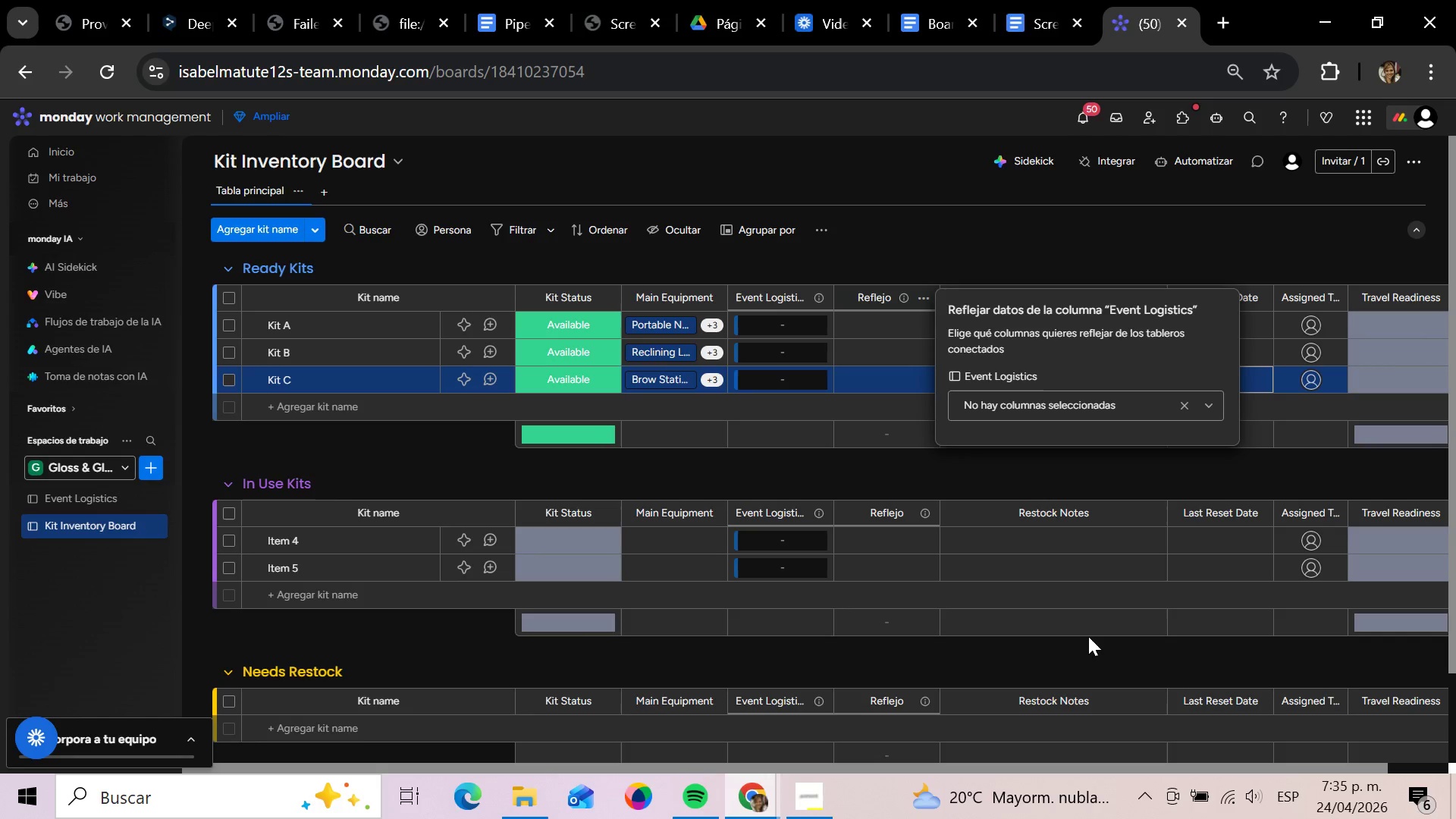 
wait(11.5)
 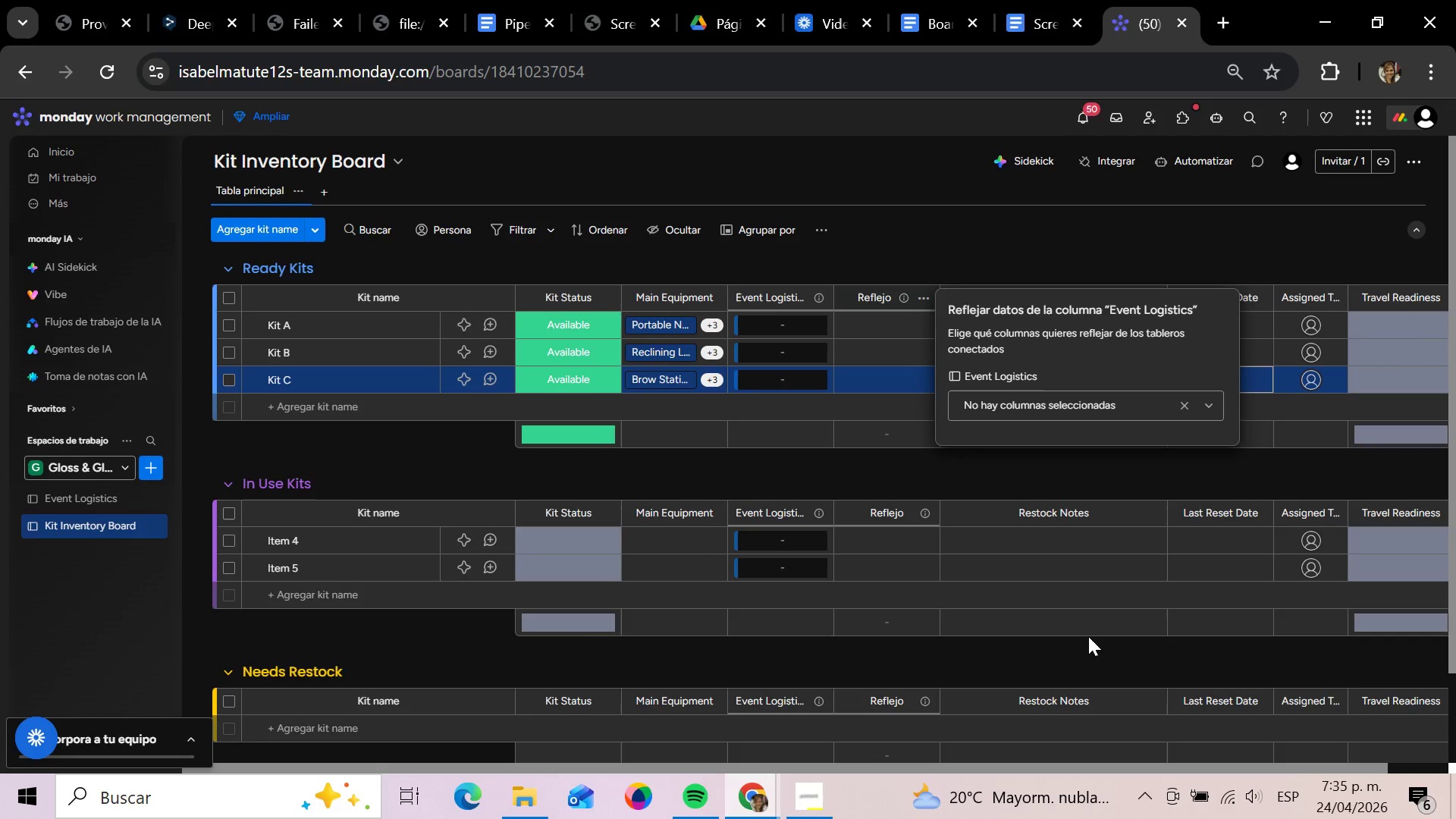 
left_click([794, 325])
 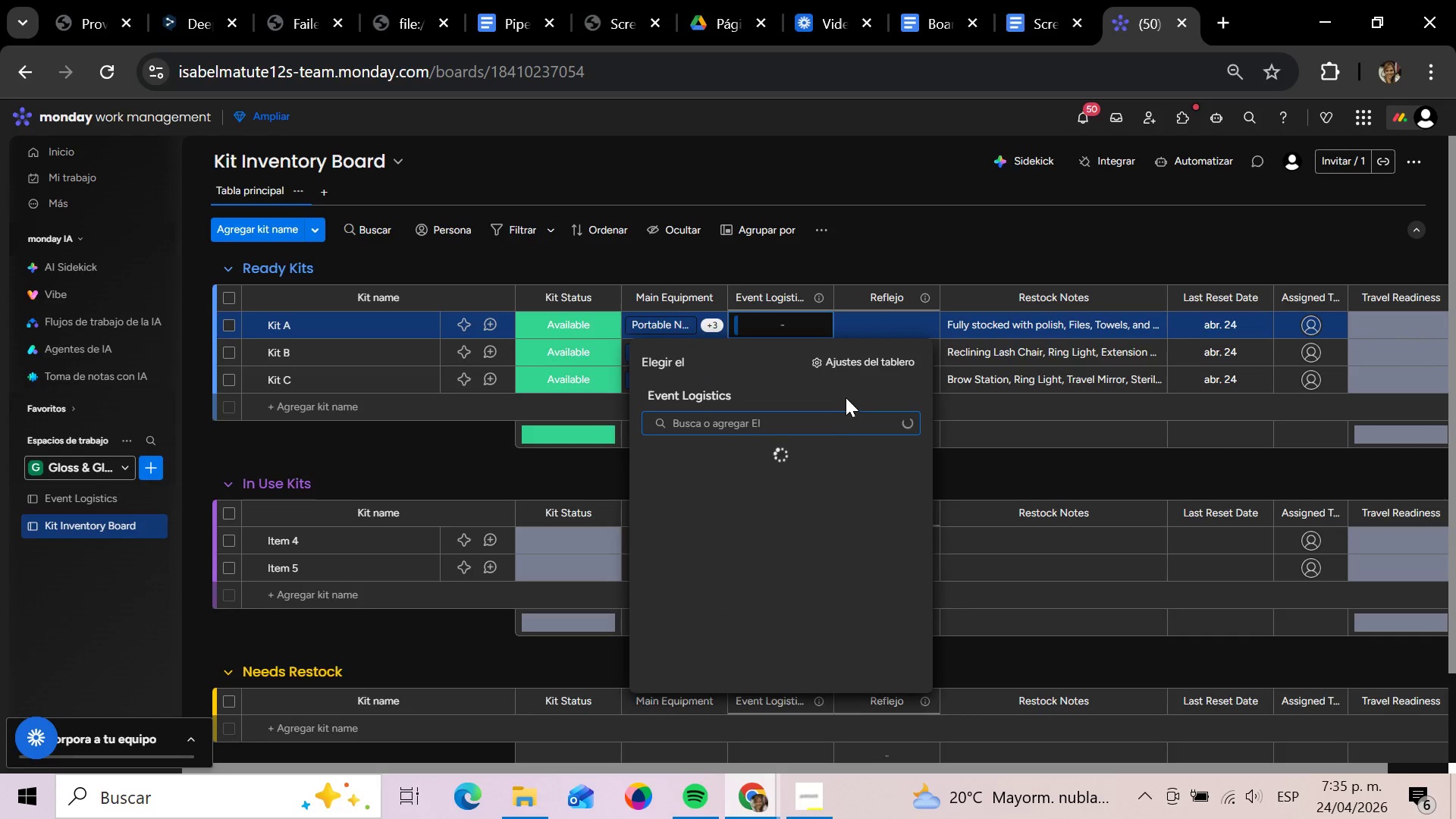 
left_click([848, 366])
 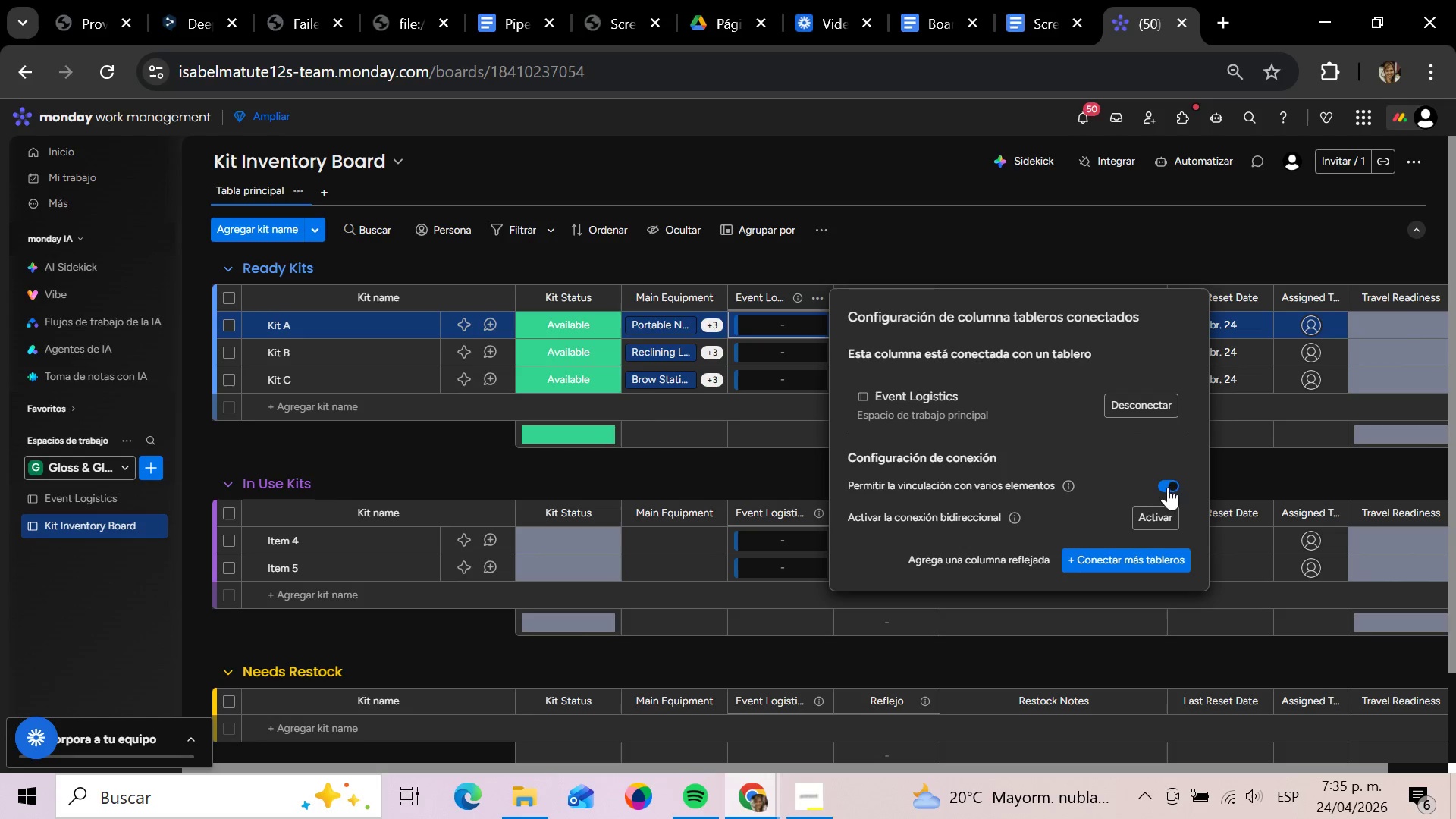 
left_click([1151, 410])
 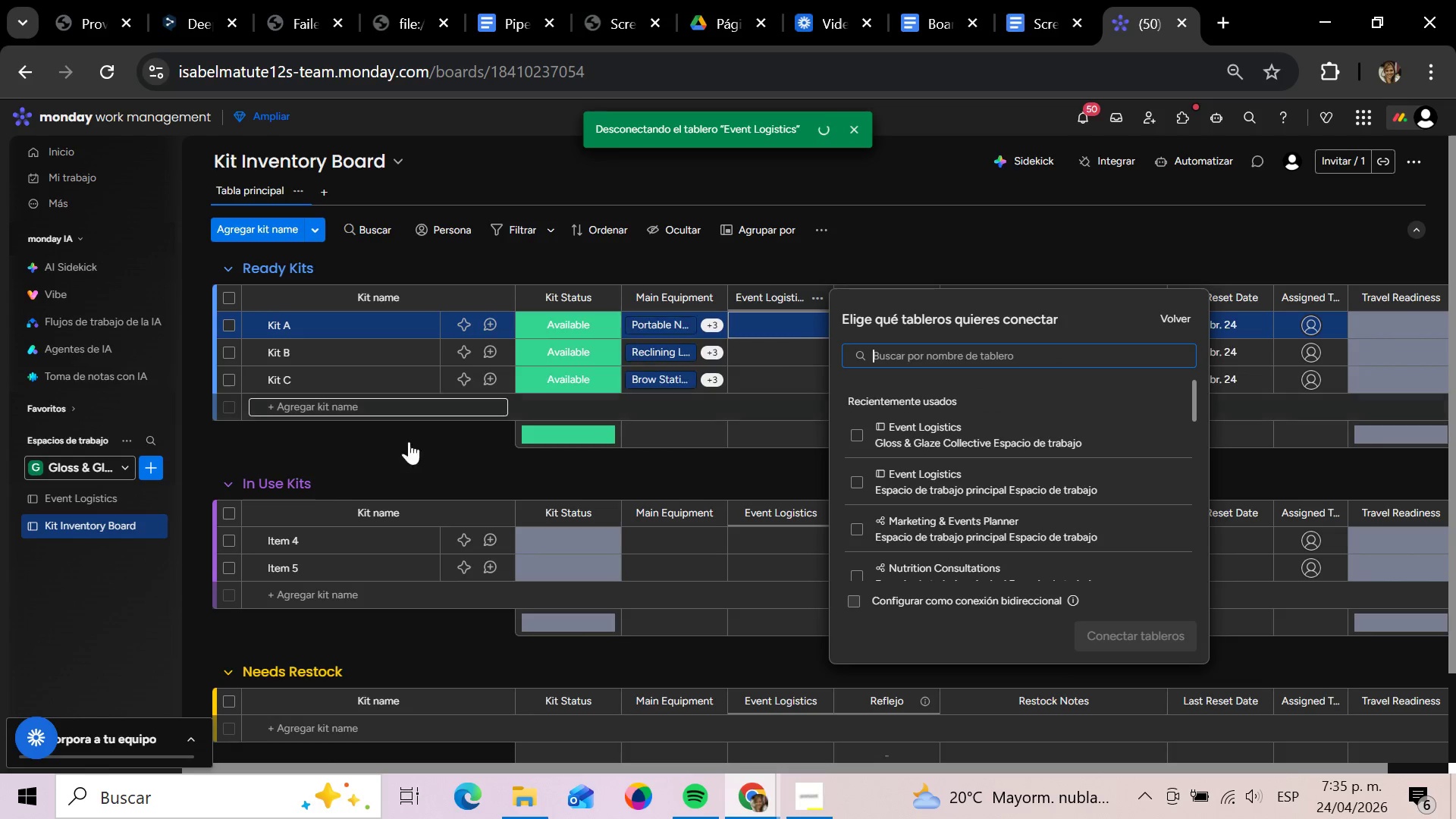 
left_click([106, 496])
 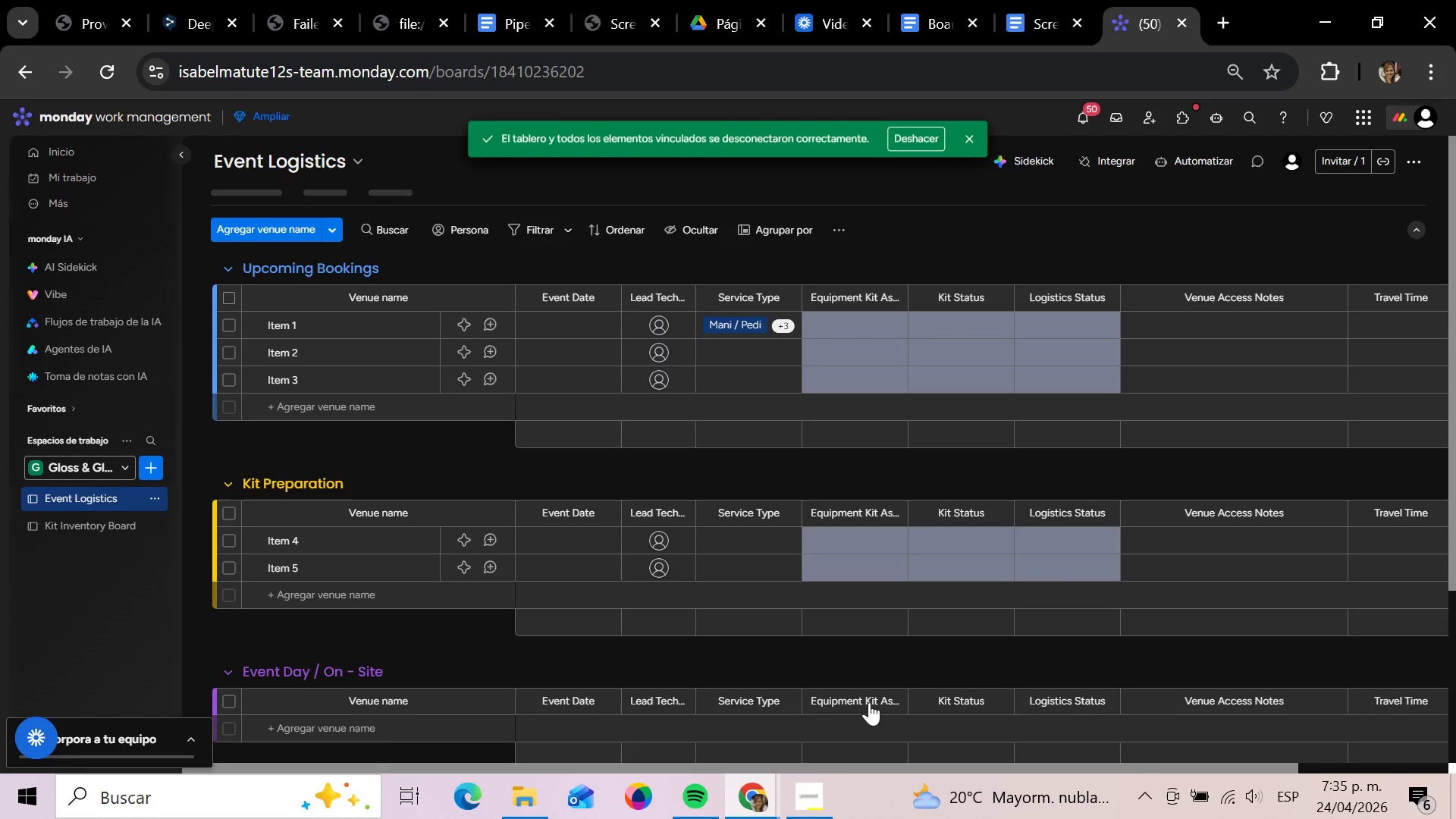 
left_click_drag(start_coordinate=[830, 771], to_coordinate=[502, 750])
 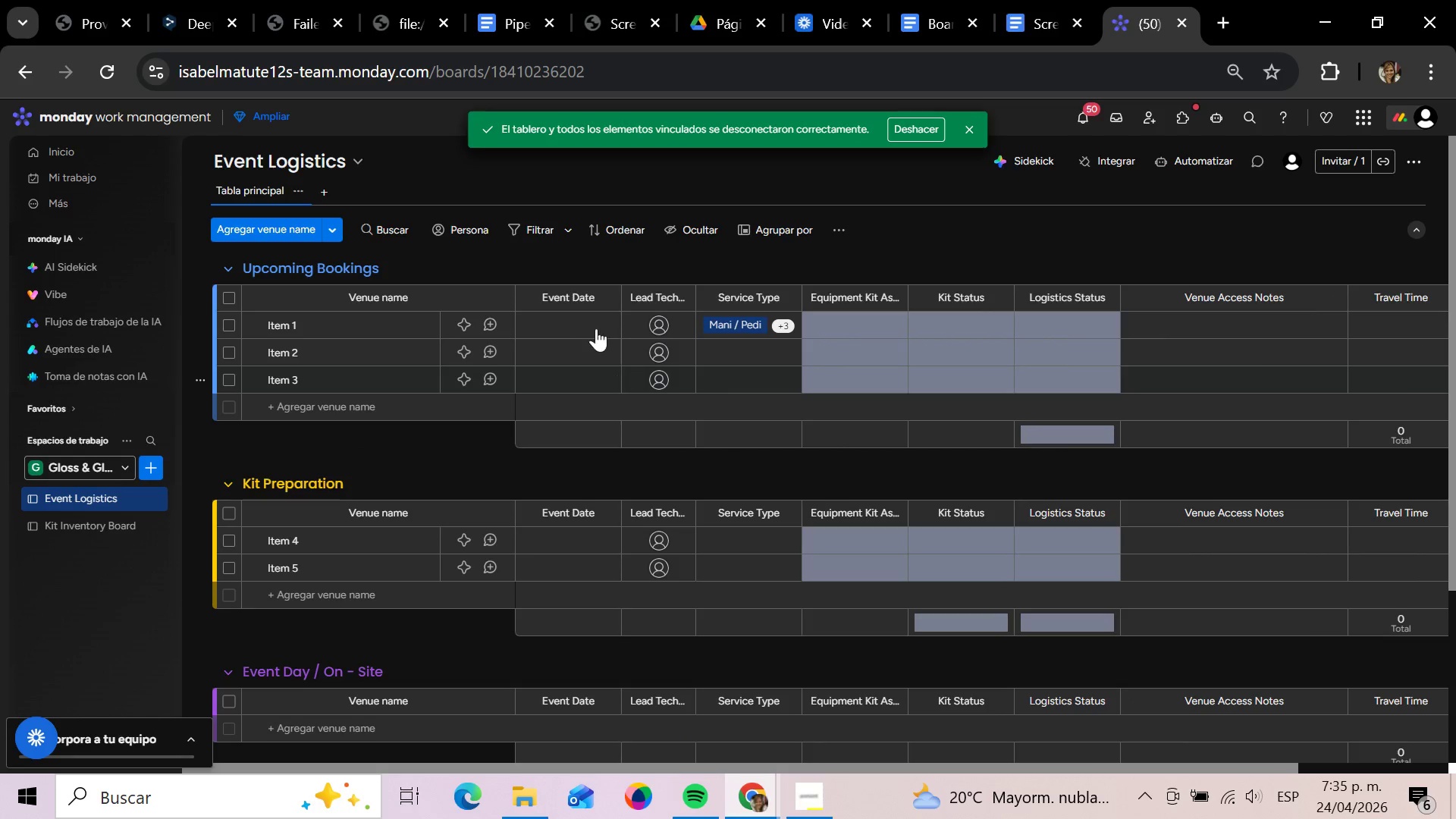 
wait(8.31)
 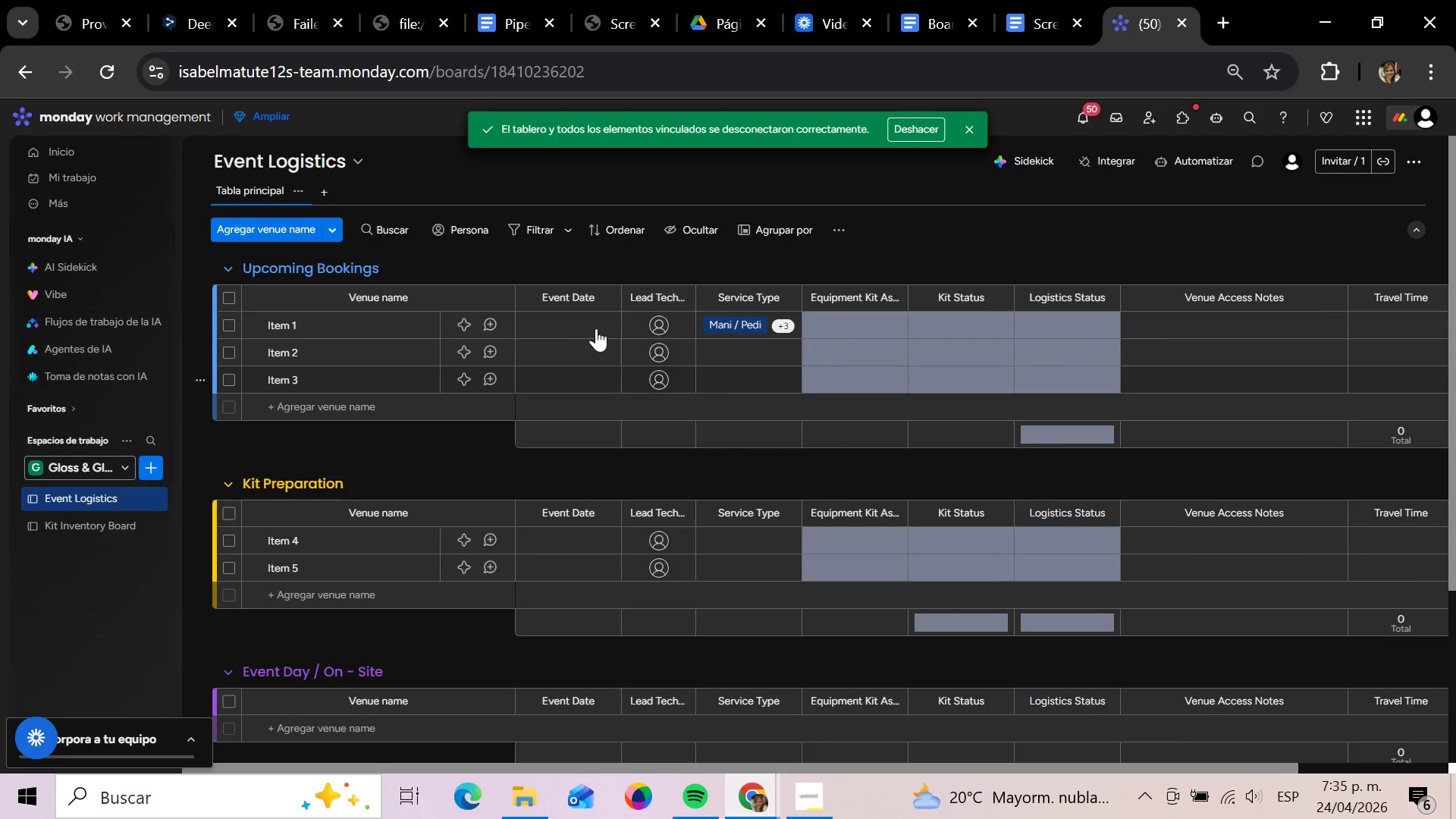 
left_click_drag(start_coordinate=[1059, 770], to_coordinate=[1288, 740])
 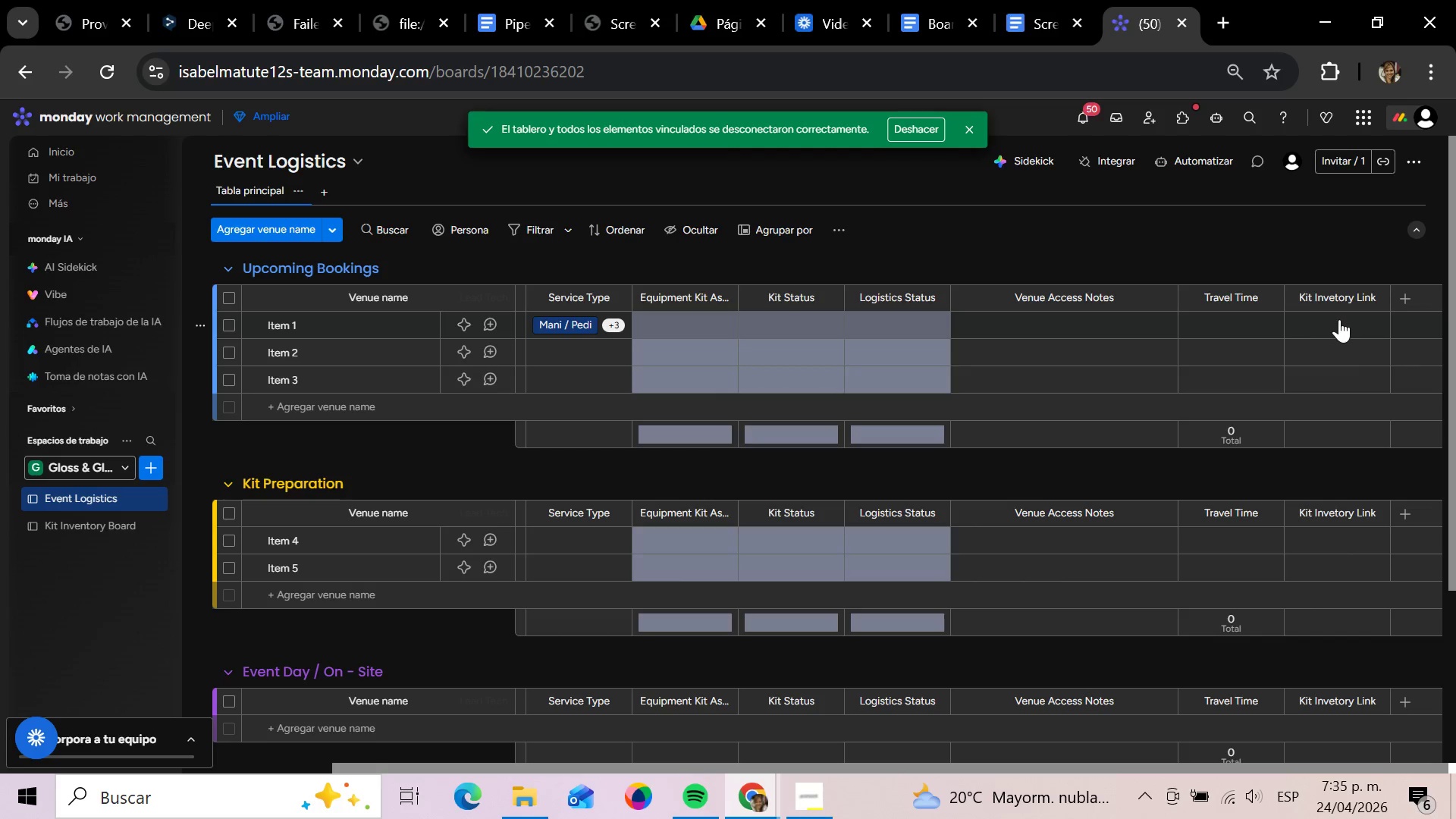 
left_click([1340, 328])
 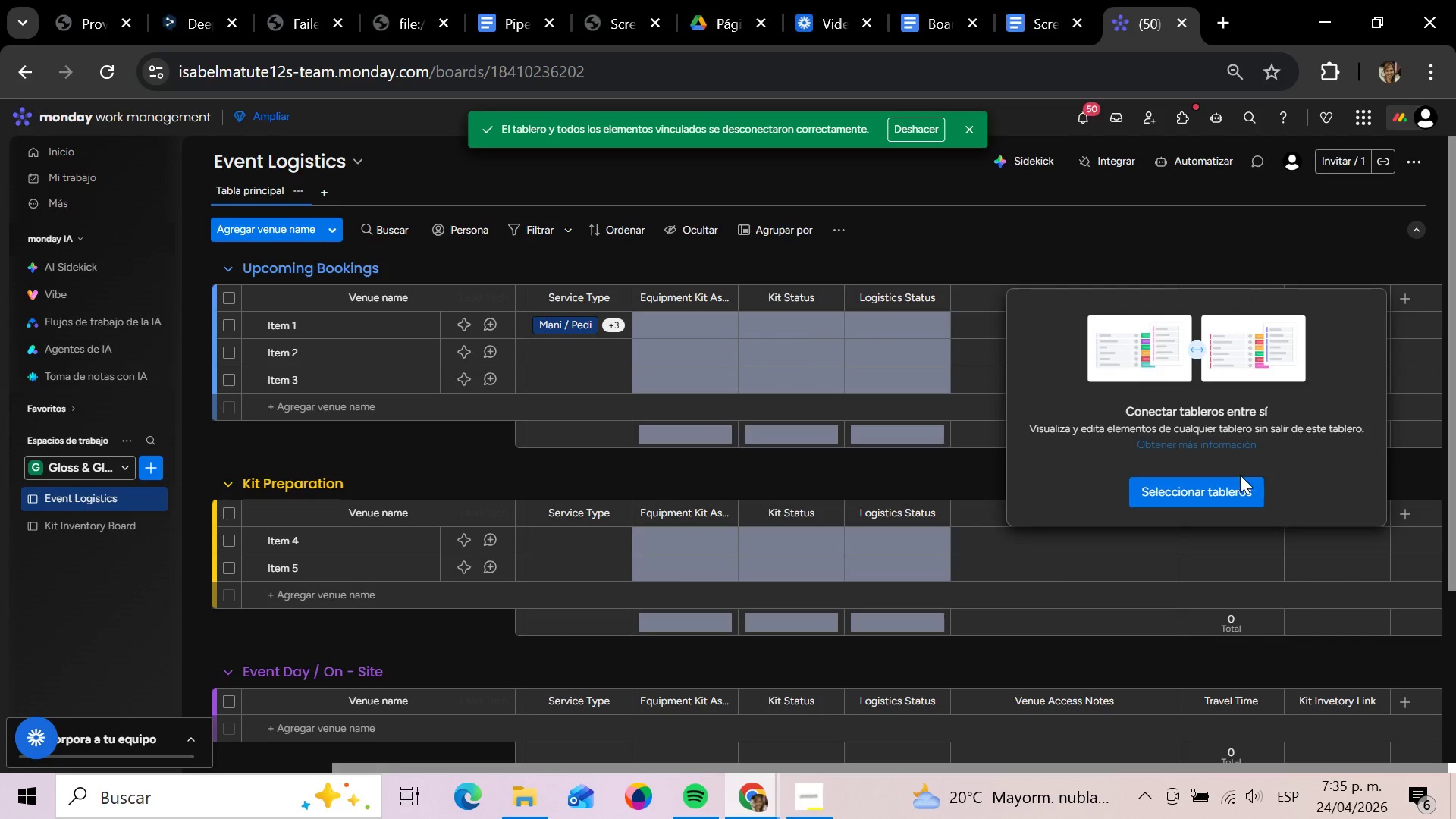 
left_click([1230, 492])
 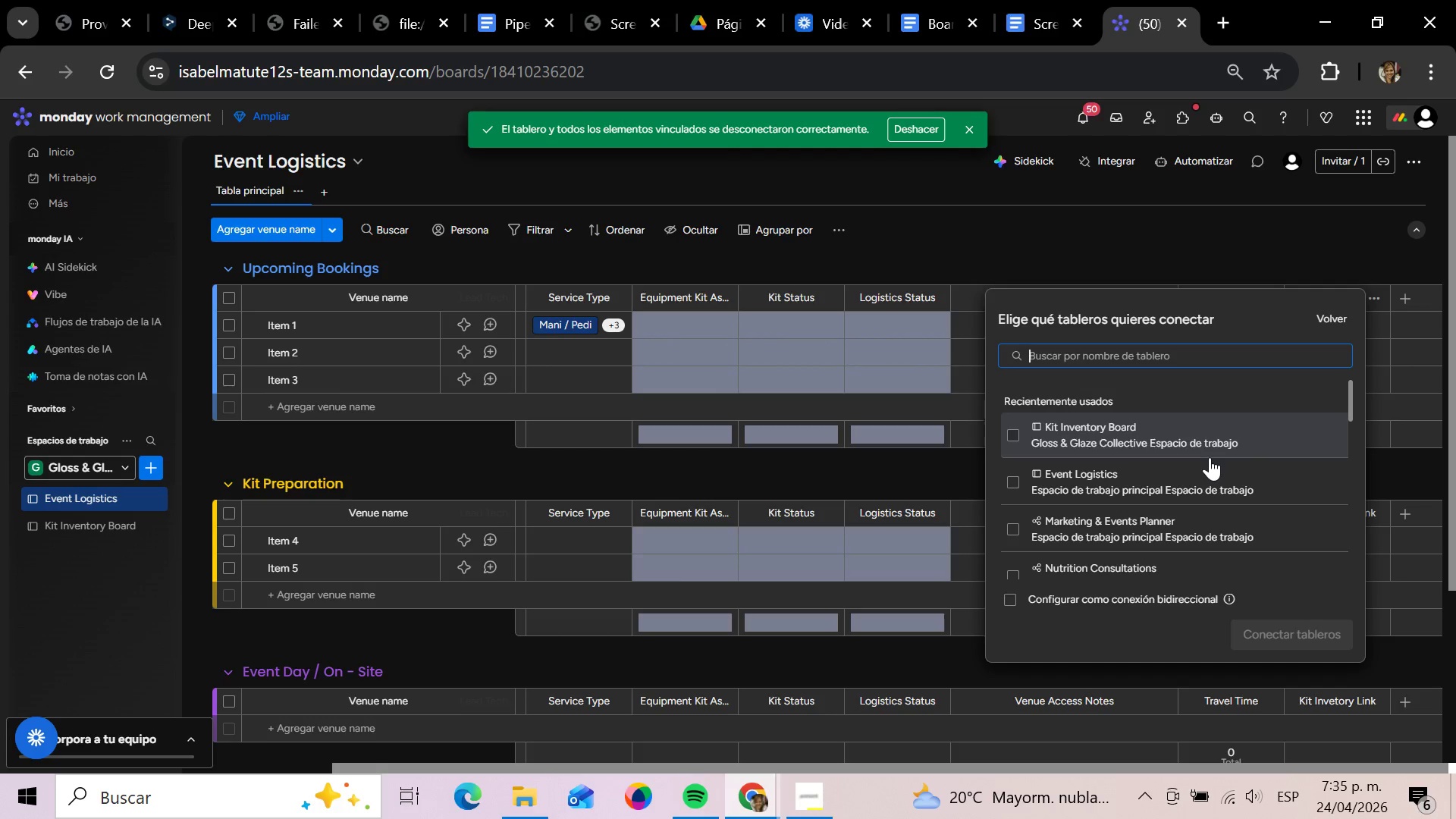 
wait(13.25)
 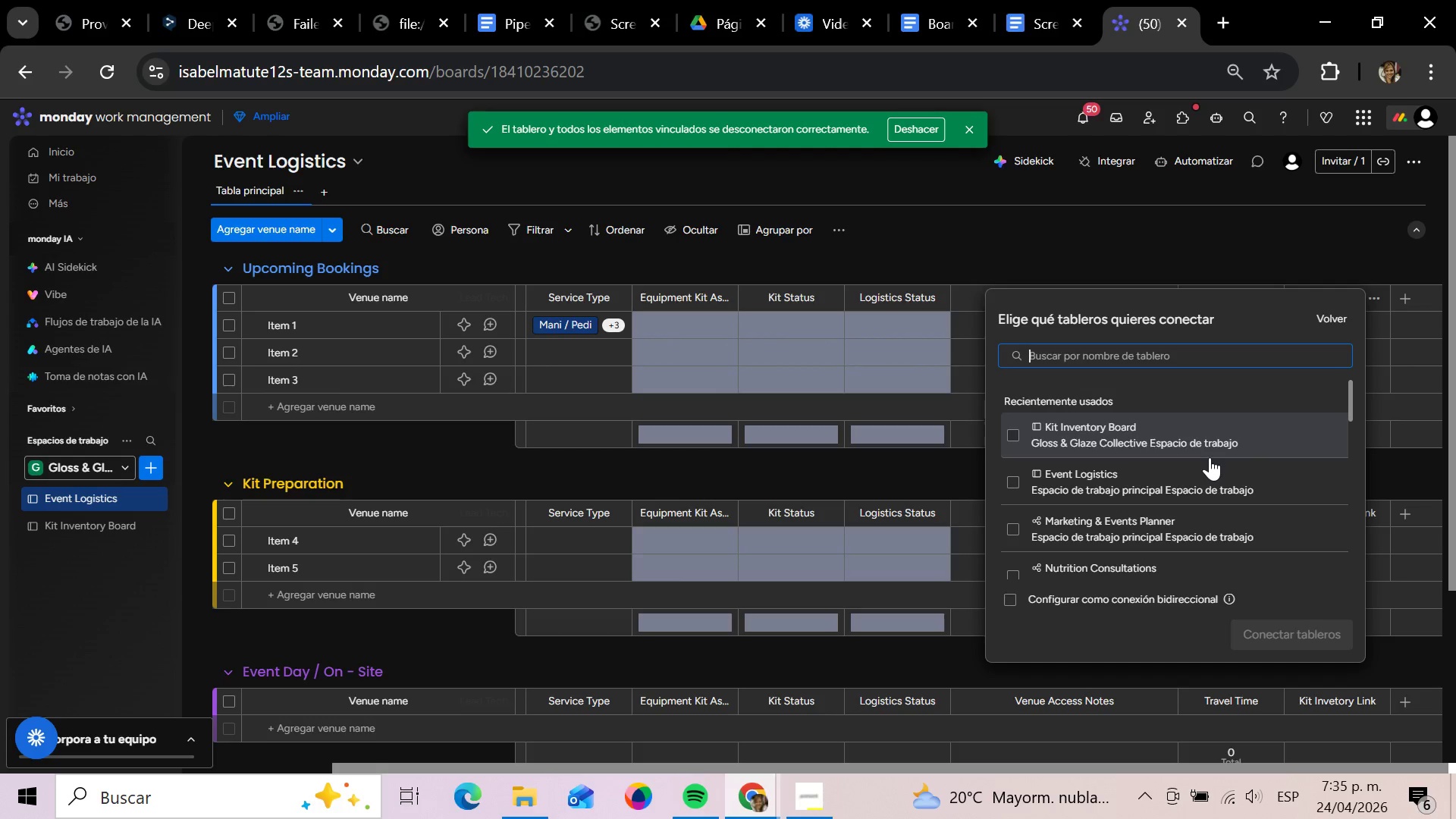 
left_click([1291, 648])
 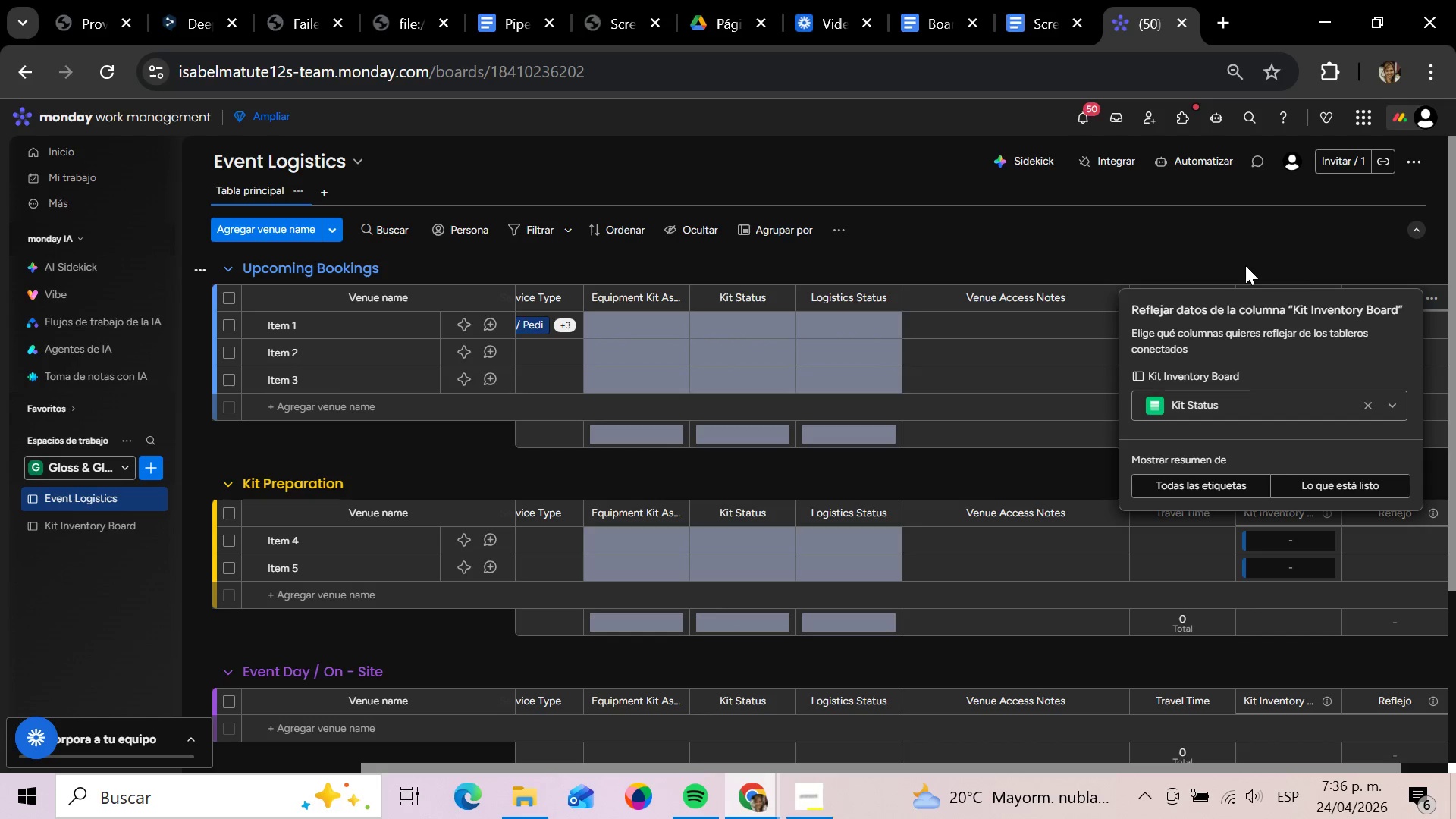 
wait(40.91)
 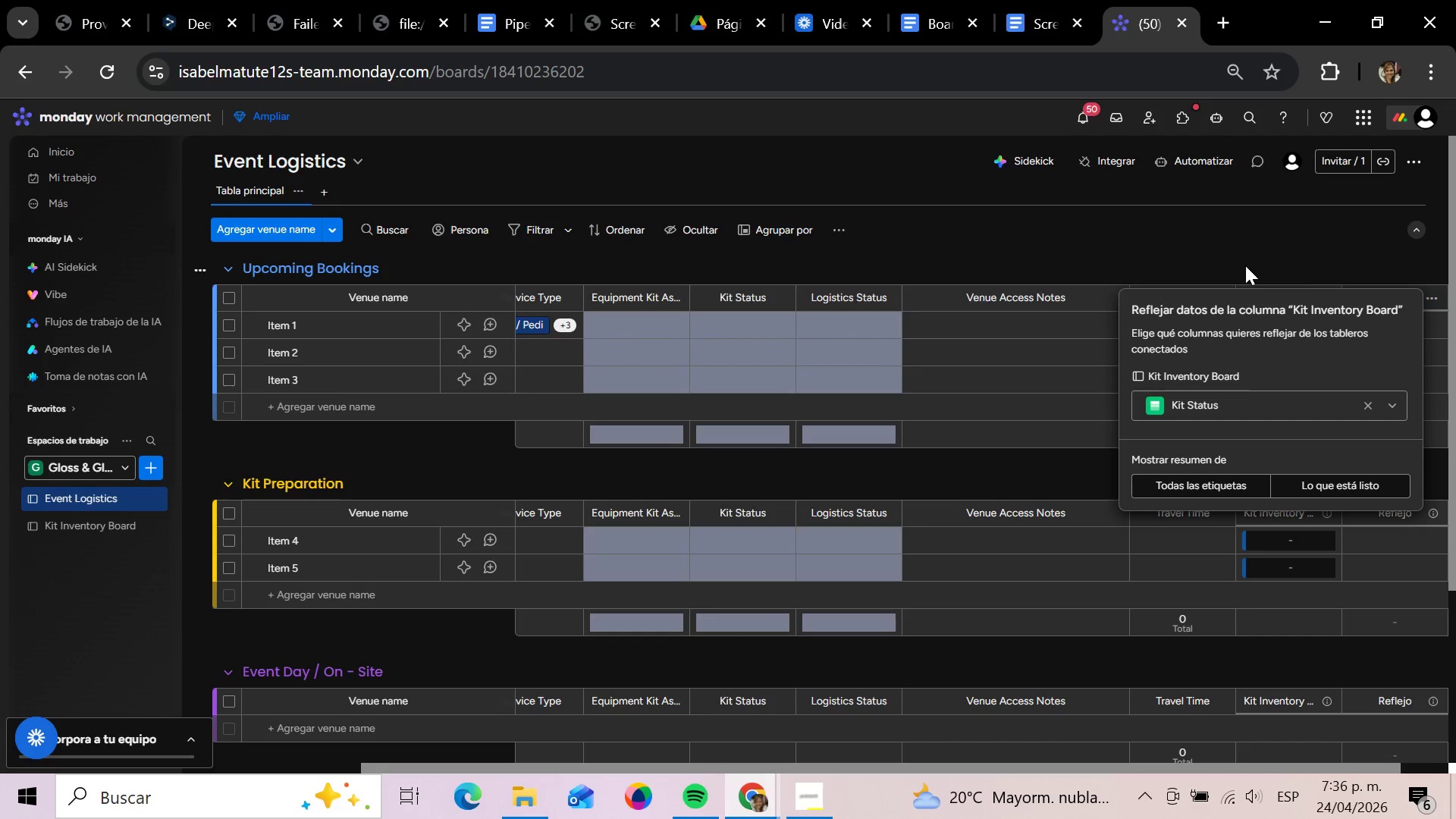 
left_click_drag(start_coordinate=[1175, 232], to_coordinate=[1163, 232])
 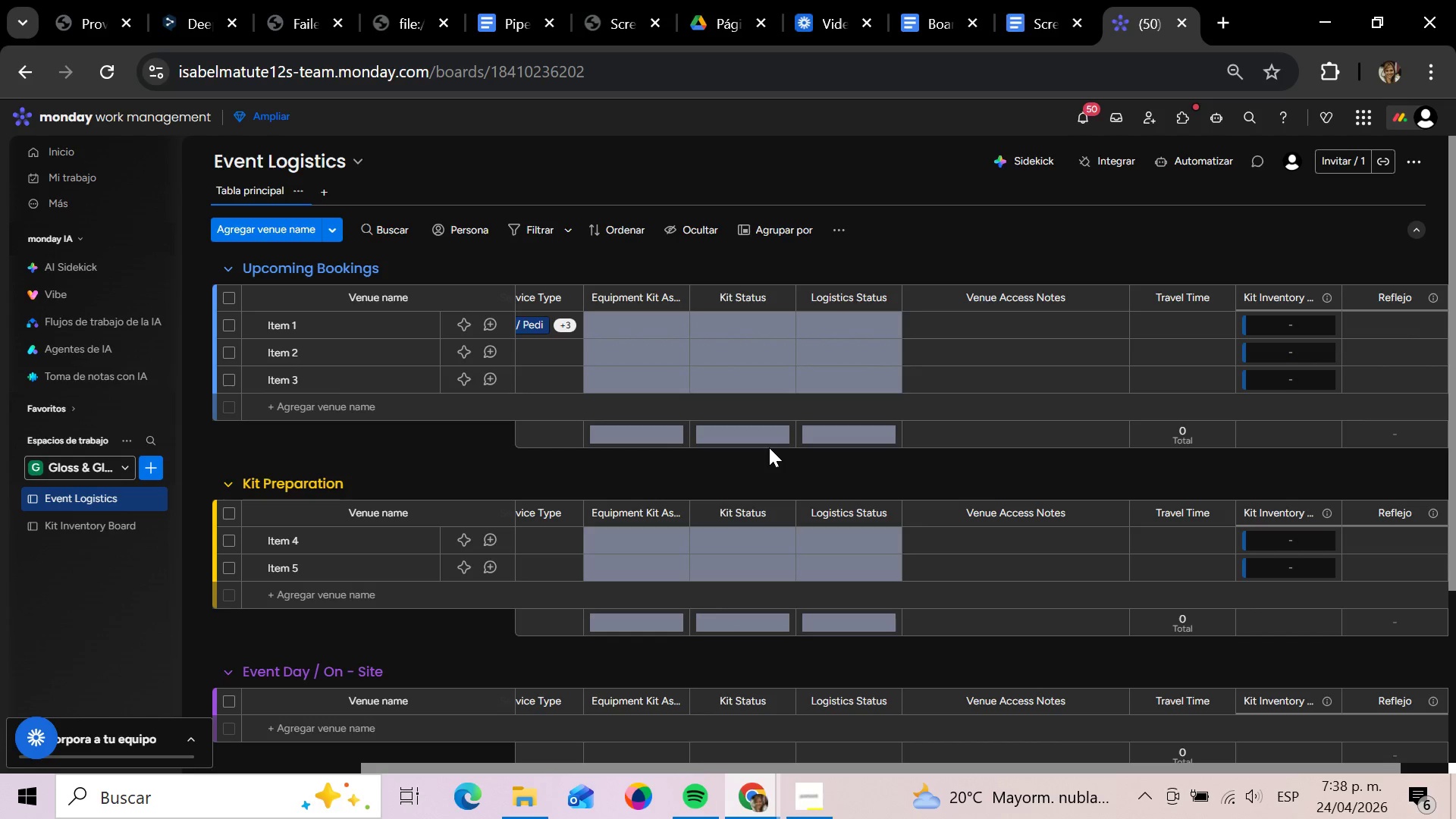 
wait(95.58)
 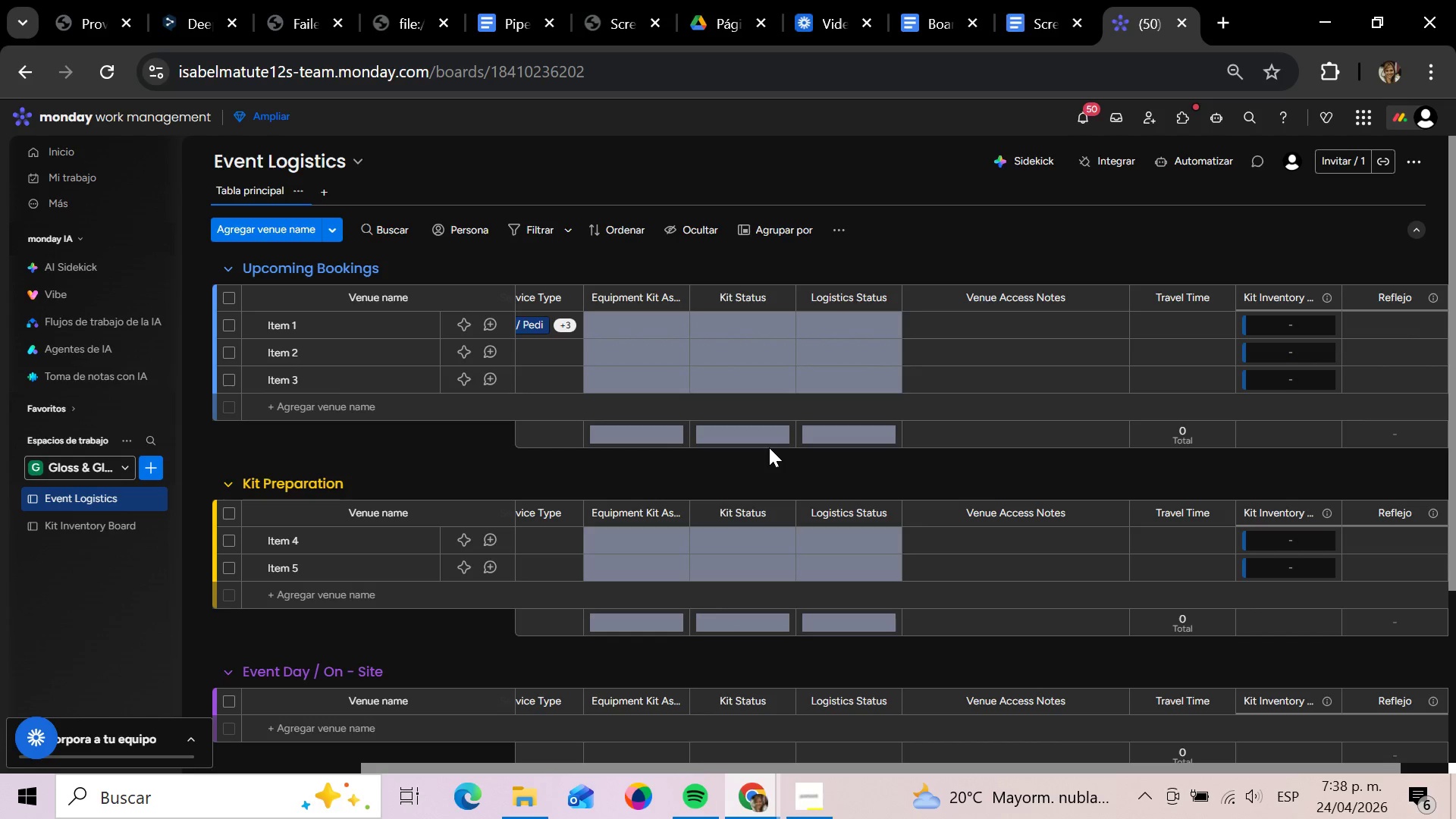 
left_click_drag(start_coordinate=[822, 761], to_coordinate=[661, 758])
 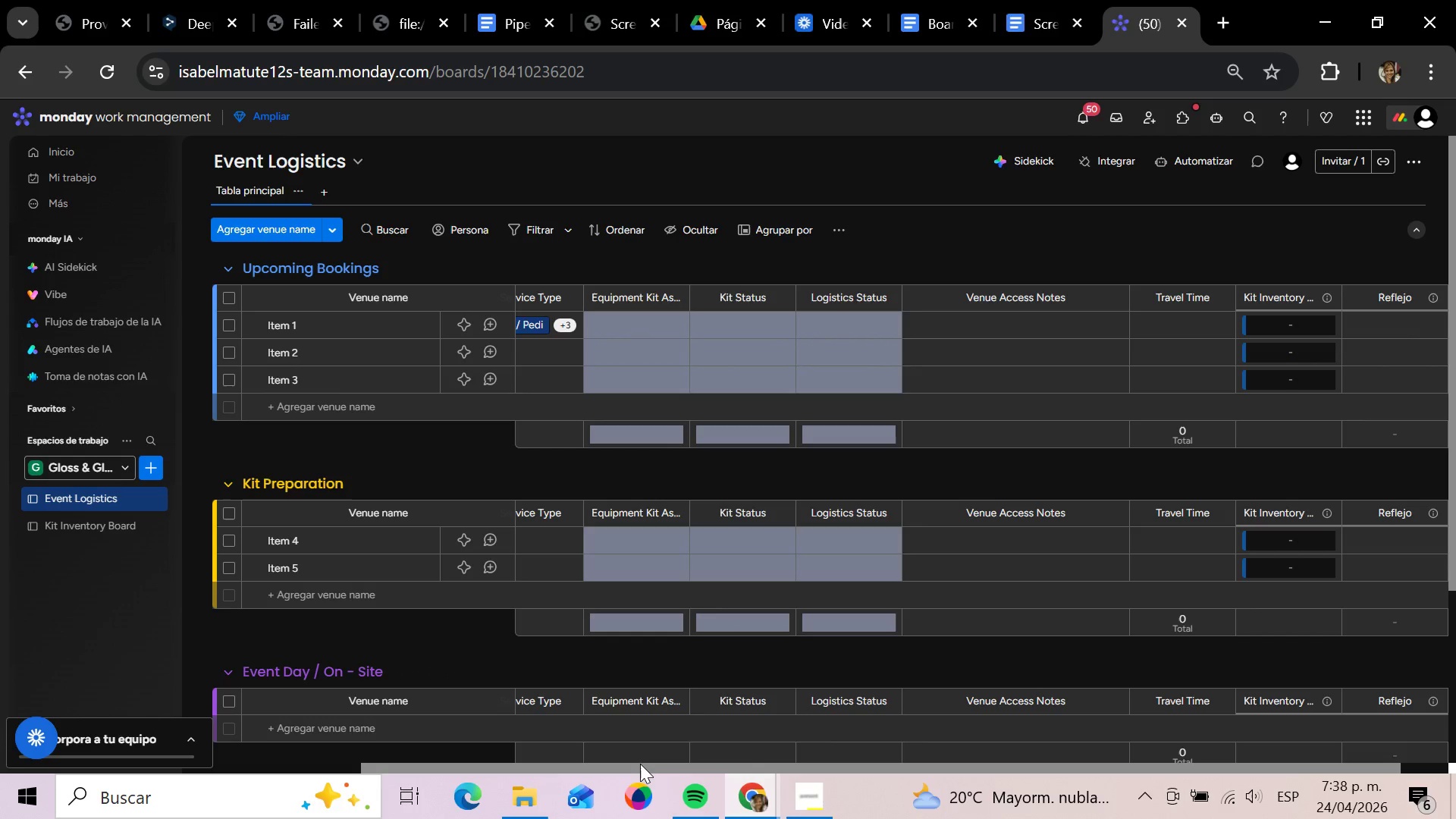 
left_click_drag(start_coordinate=[637, 766], to_coordinate=[340, 783])
 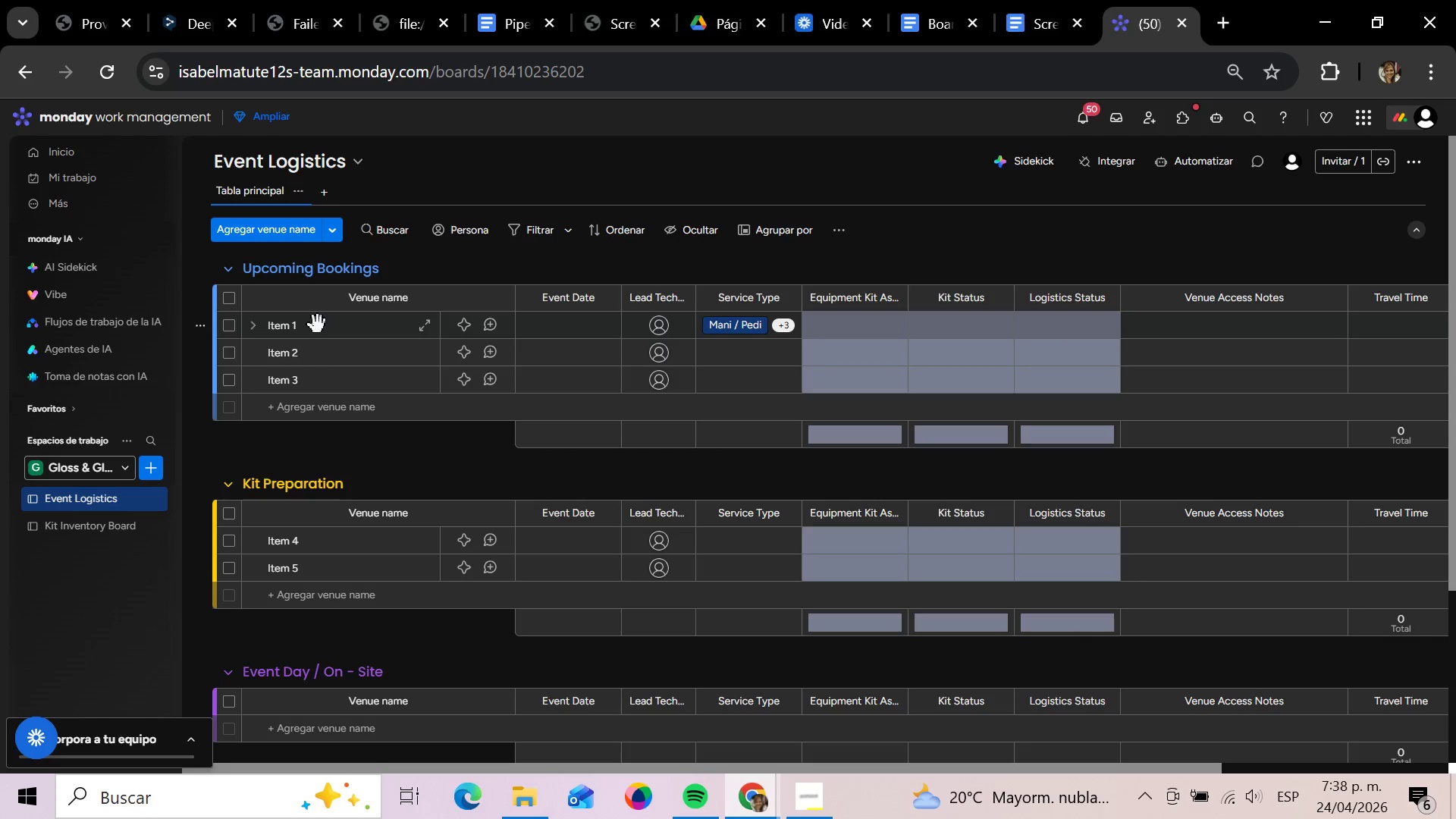 
wait(18.5)
 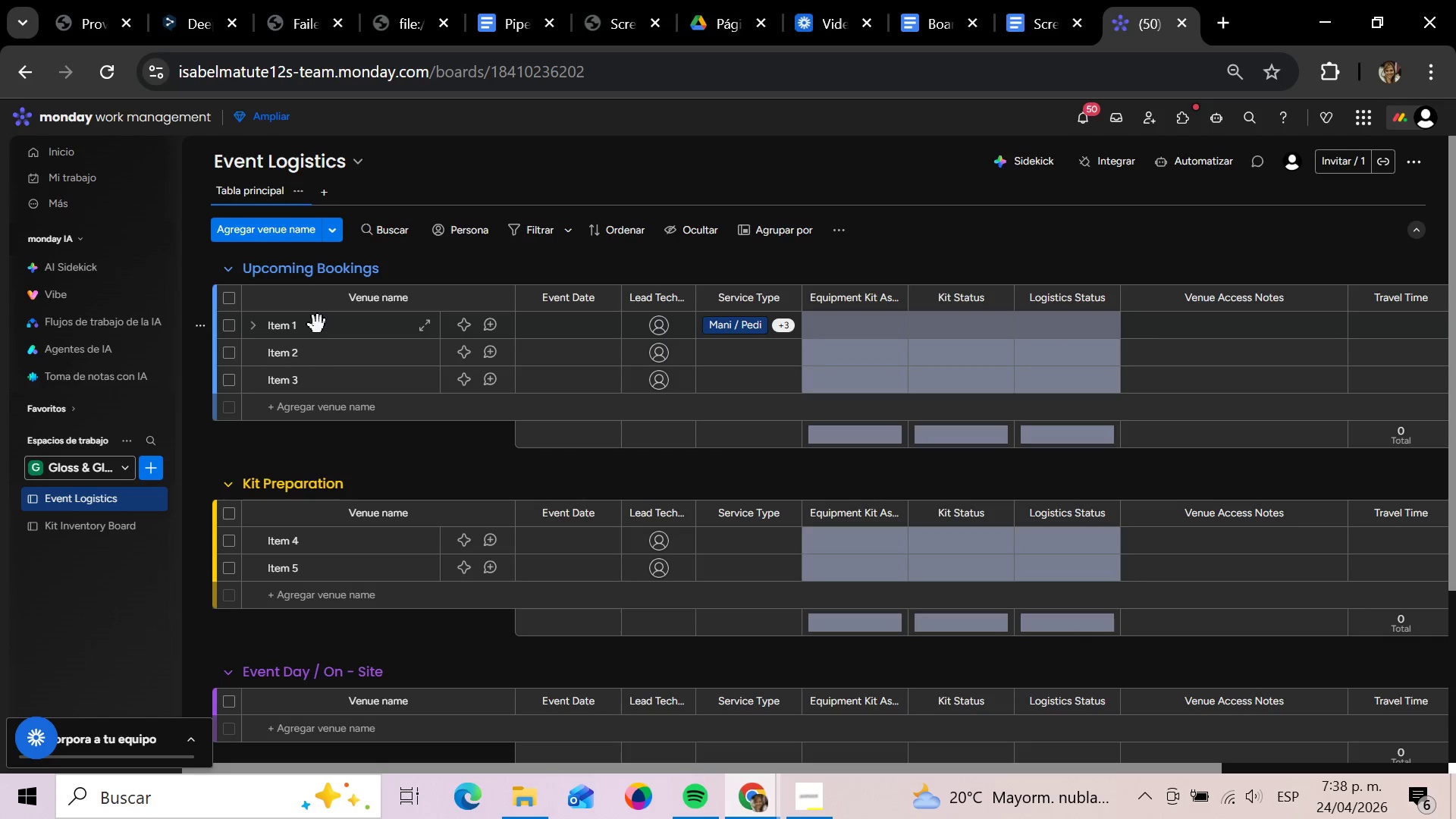 
left_click([302, 330])
 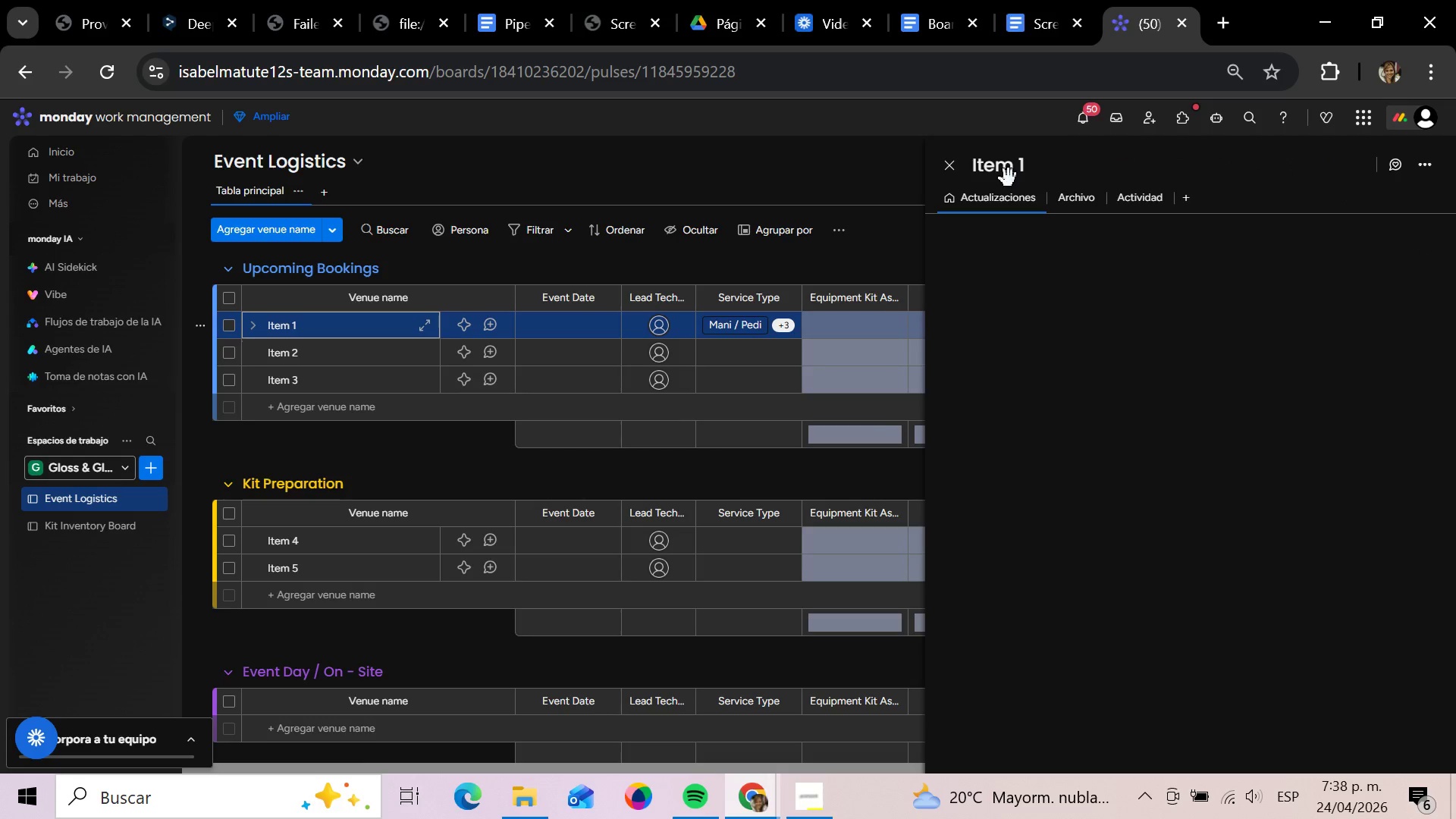 
left_click([1028, 167])
 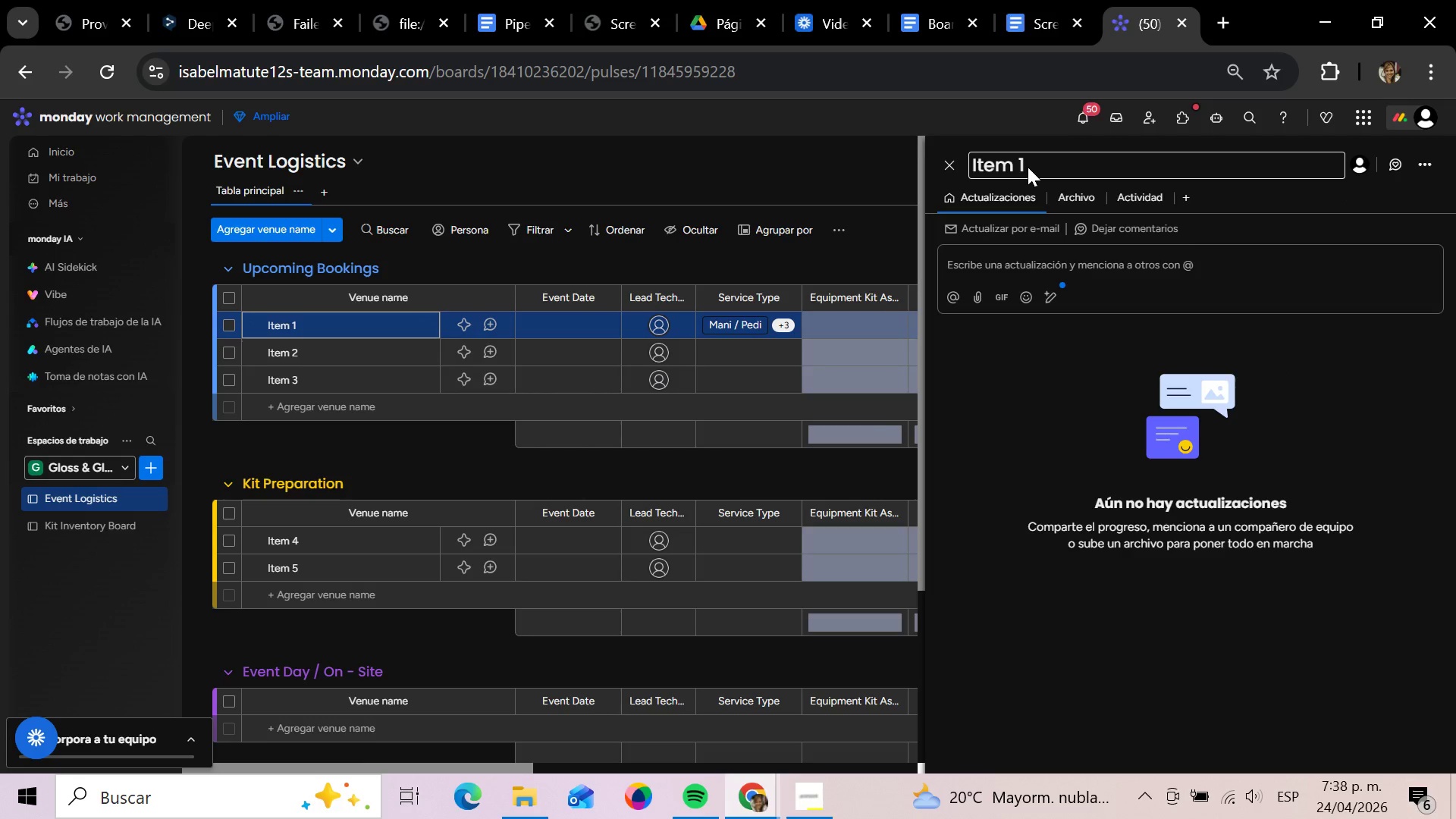 
hold_key(key=Delete, duration=0.55)
 